 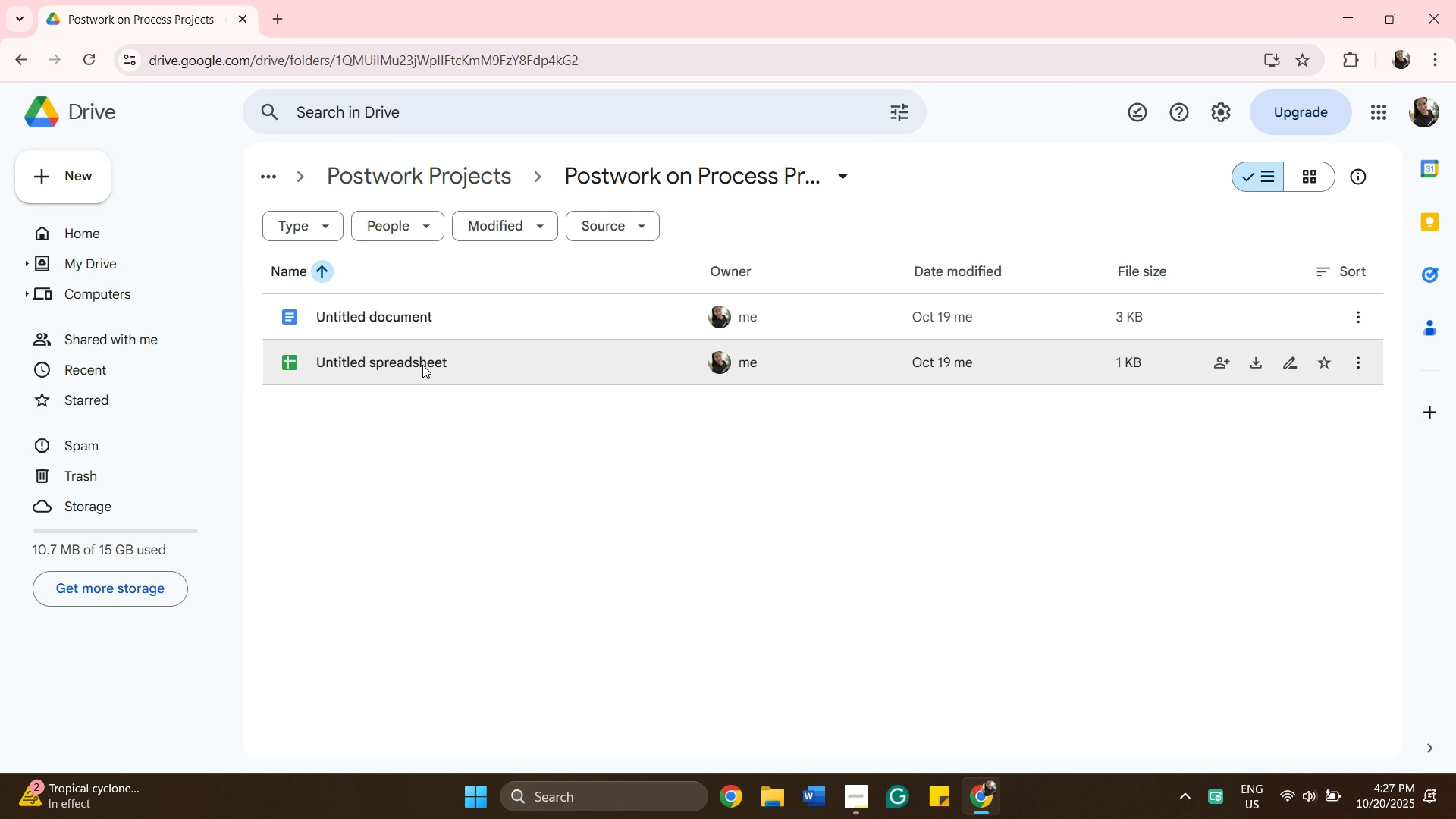 
double_click([446, 322])
 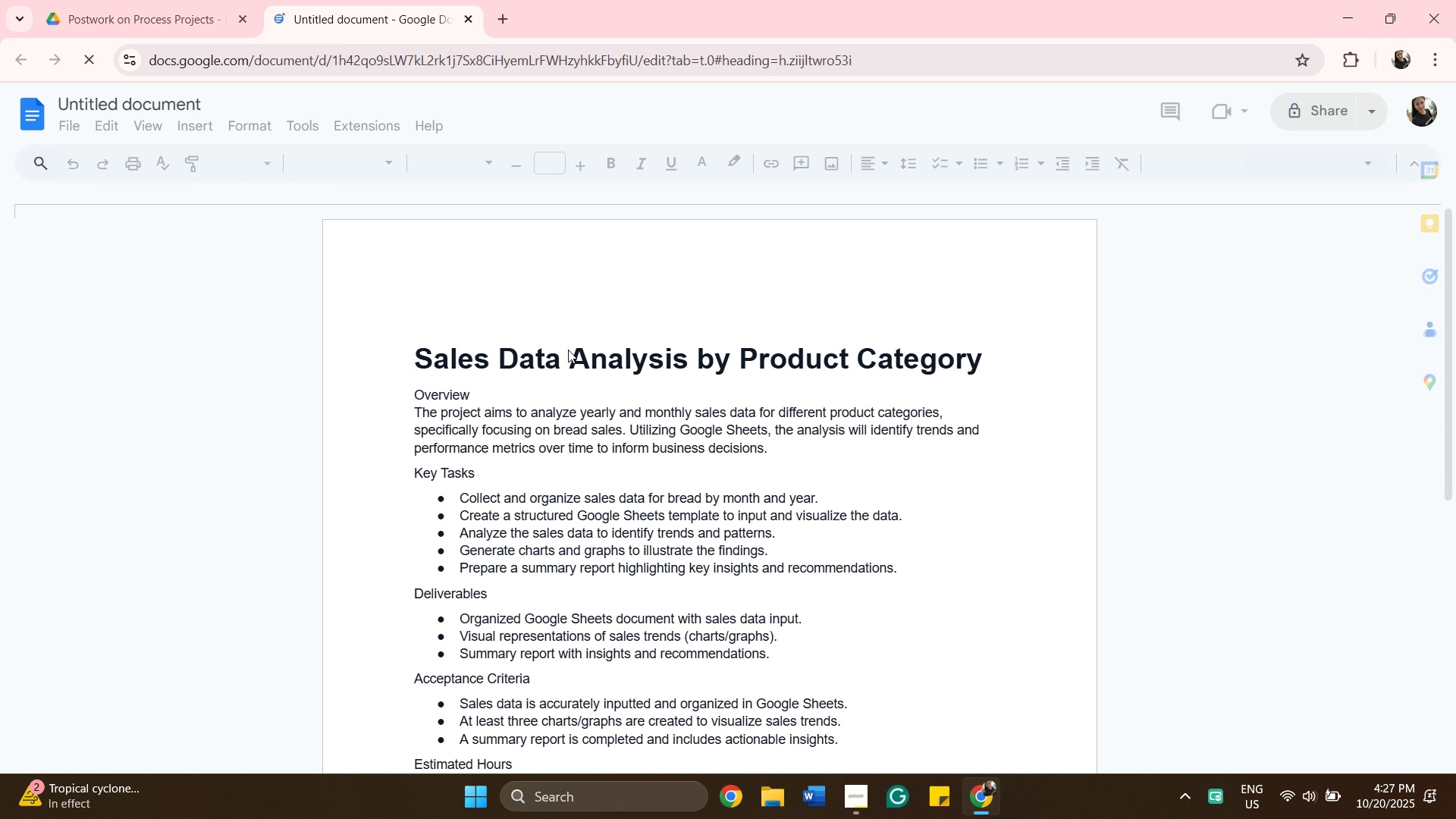 
scroll: coordinate [568, 350], scroll_direction: down, amount: 1.0
 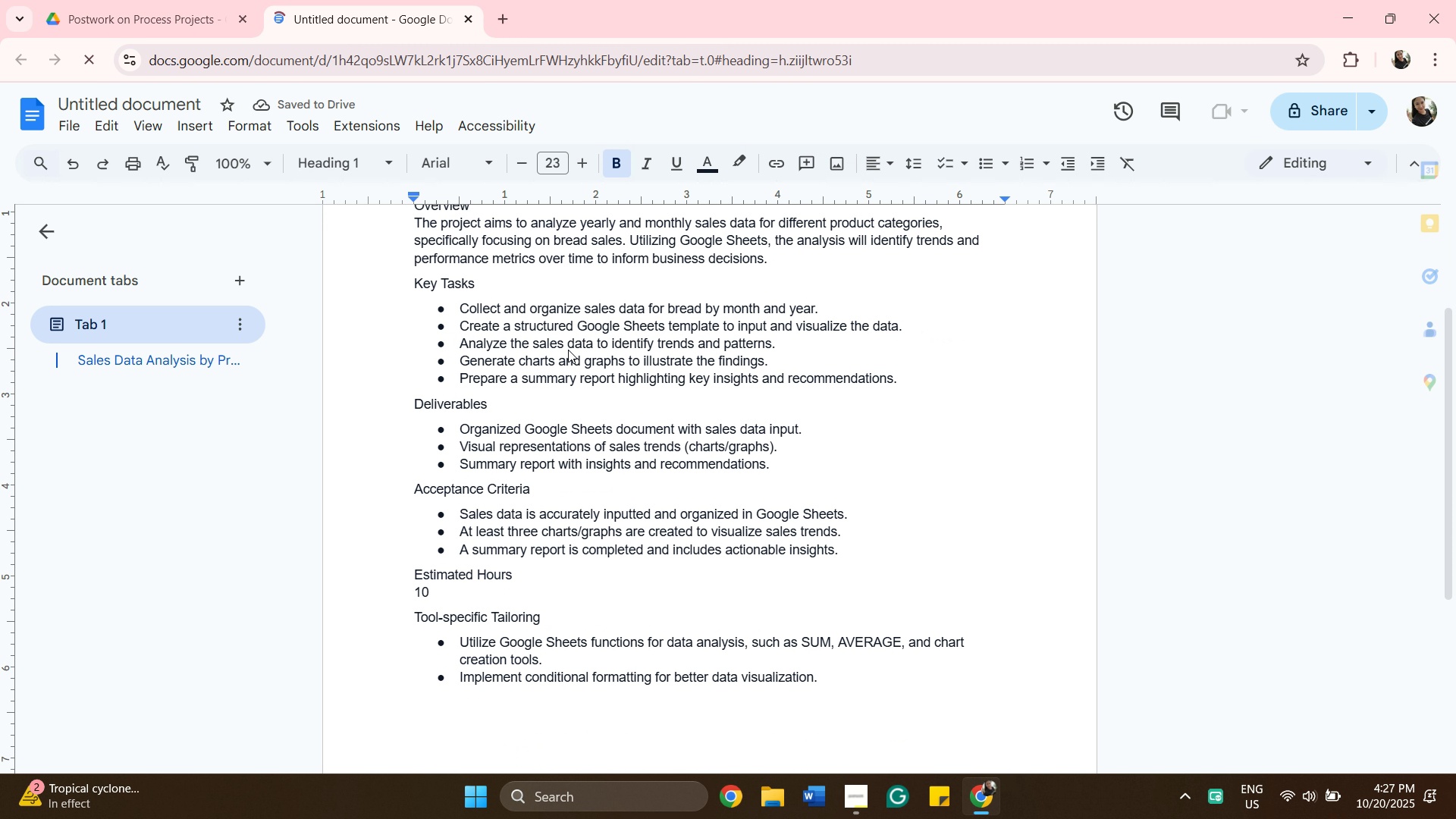 
scroll: coordinate [568, 350], scroll_direction: up, amount: 2.0
 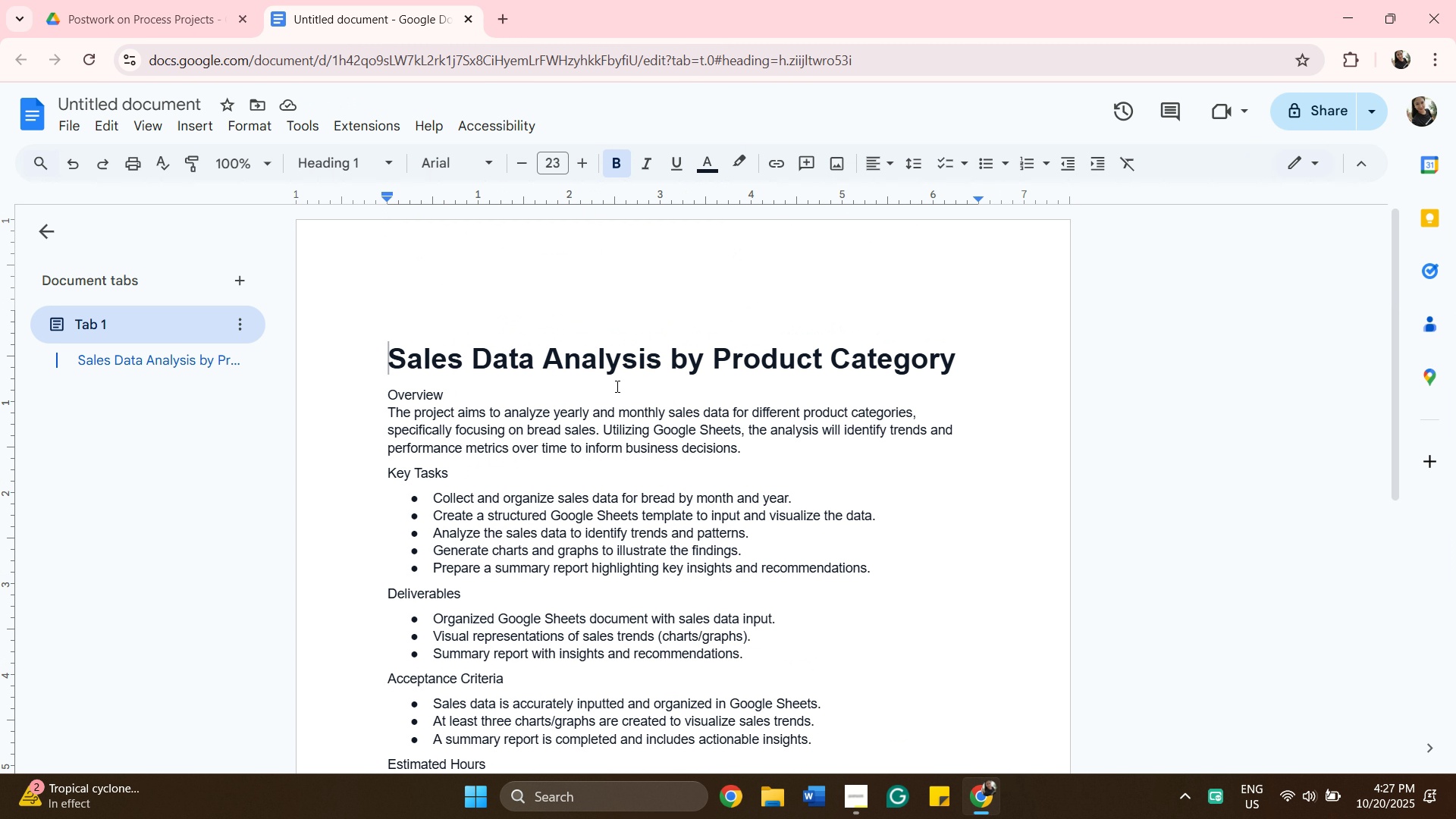 
scroll: coordinate [624, 393], scroll_direction: down, amount: 1.0
 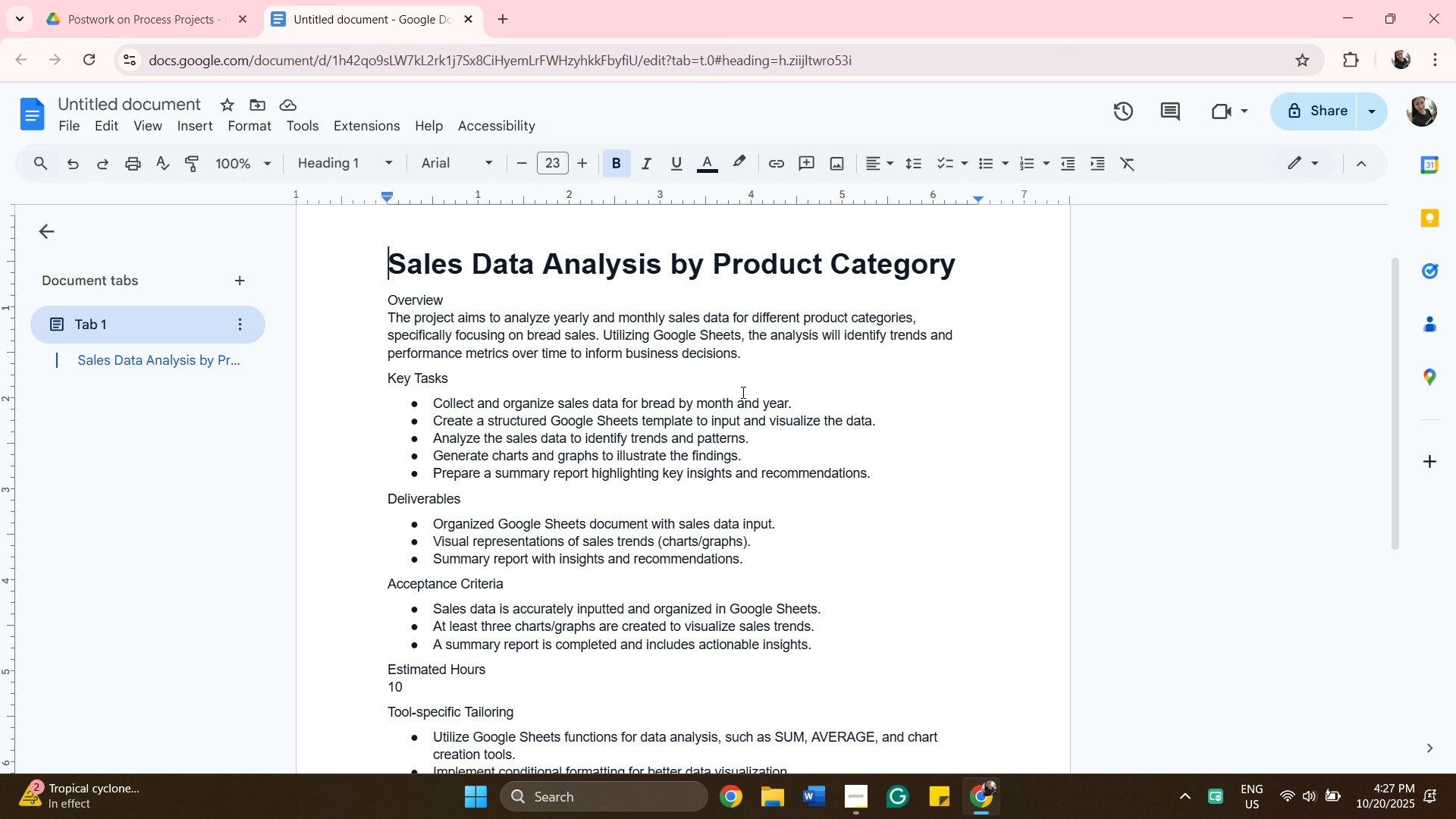 
wait(17.61)
 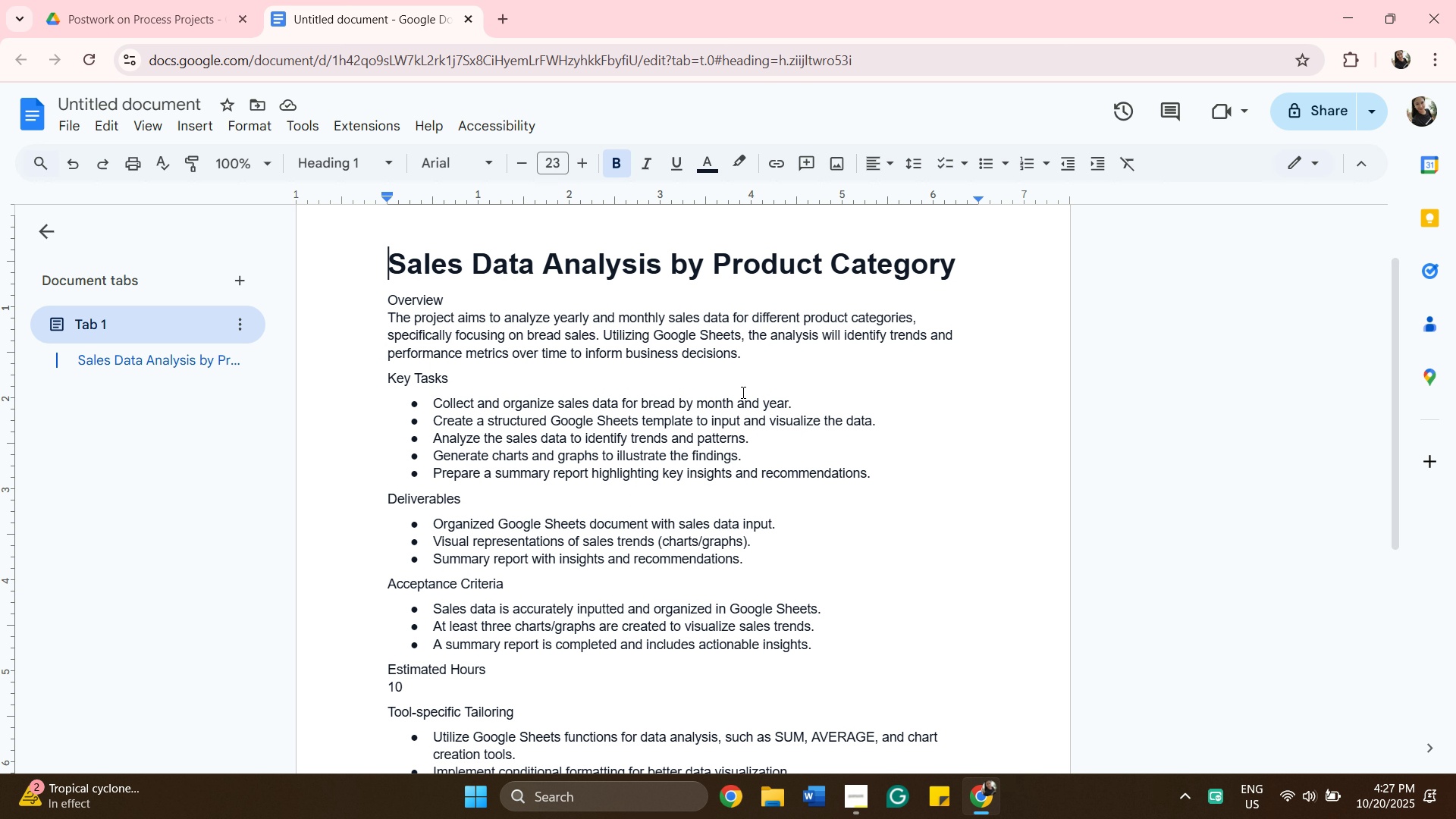 
left_click([190, 32])
 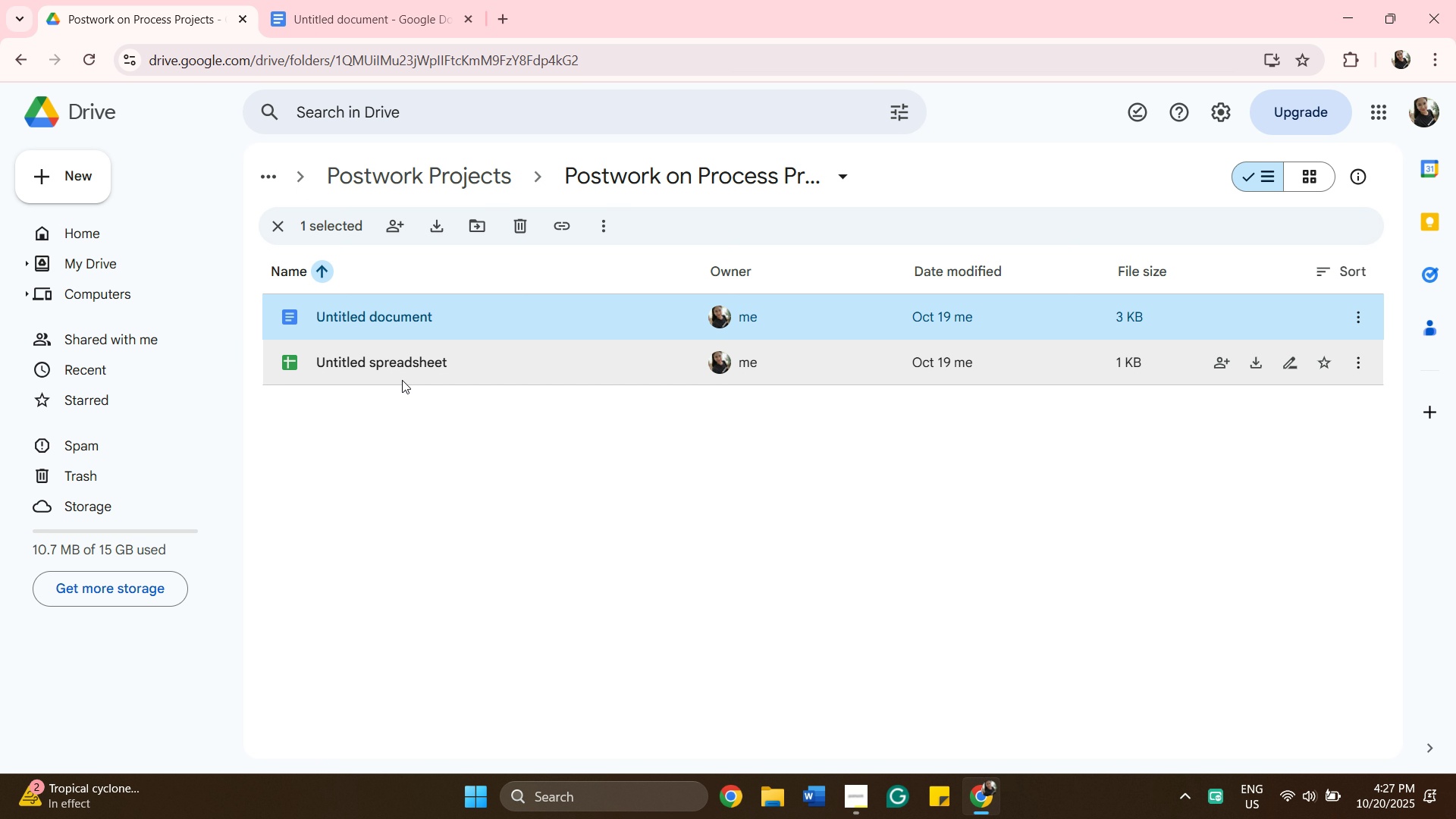 
left_click([402, 380])
 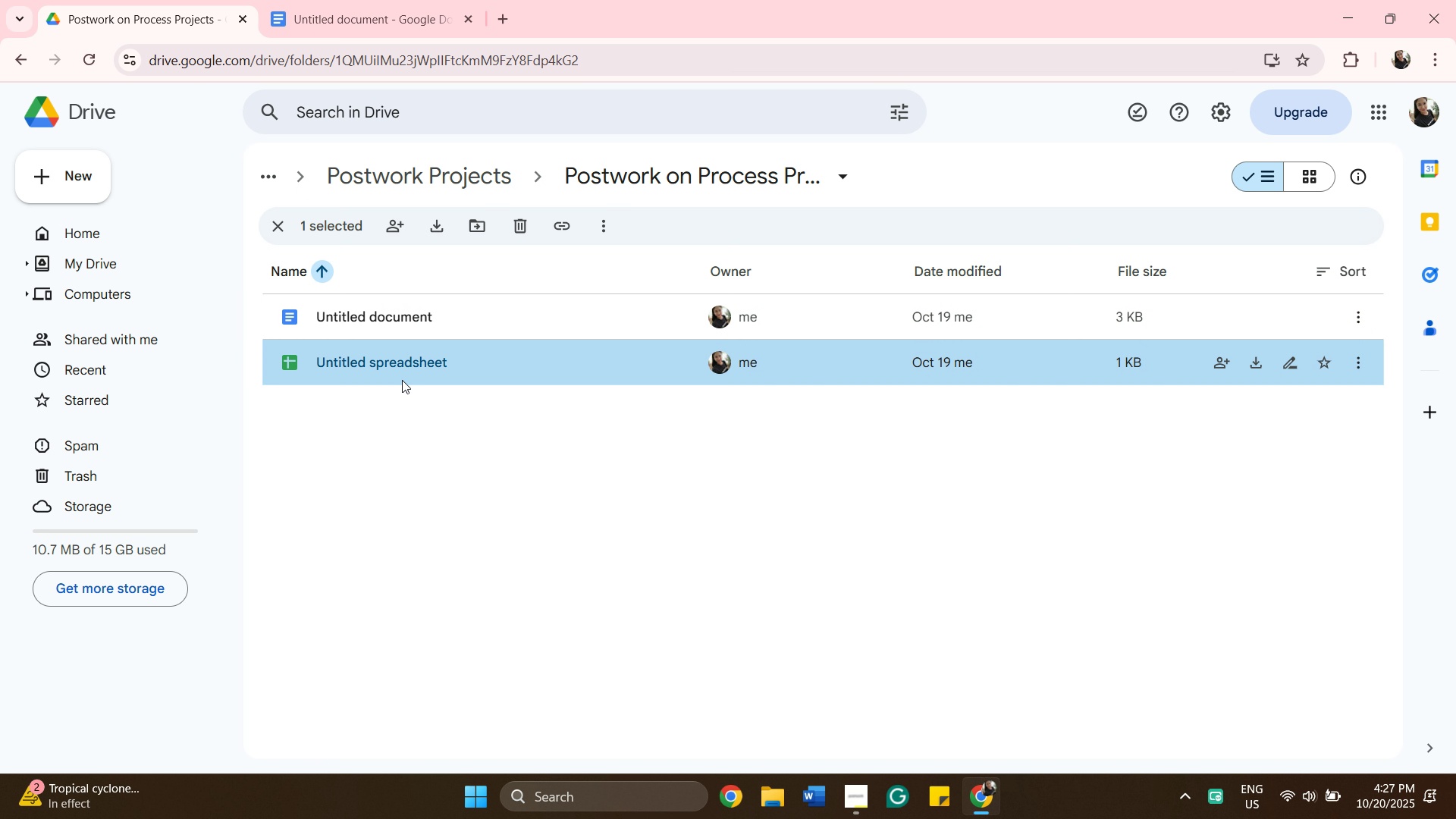 
double_click([402, 380])
 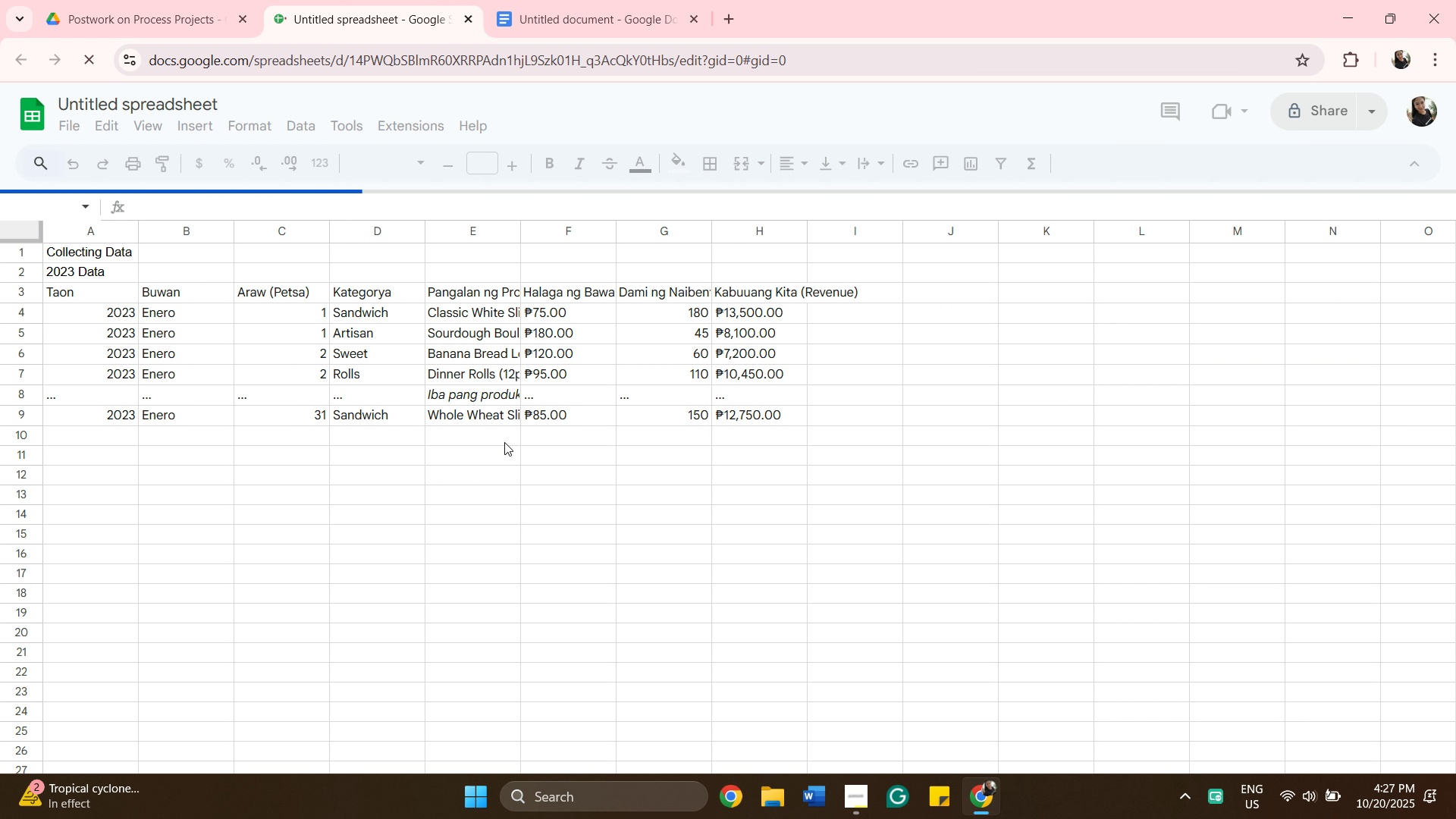 
scroll: coordinate [504, 442], scroll_direction: down, amount: 4.0
 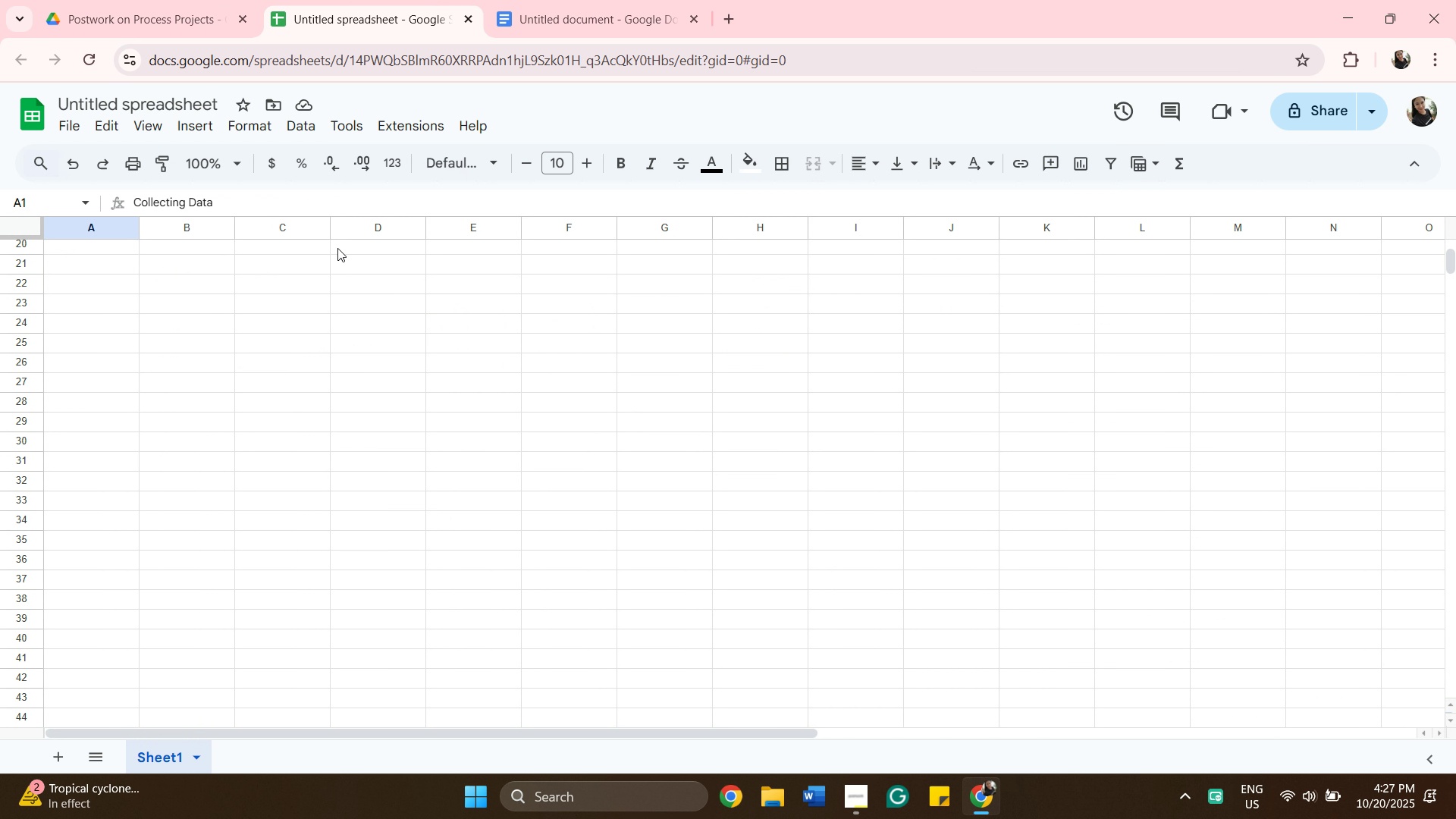 
scroll: coordinate [425, 406], scroll_direction: up, amount: 5.0
 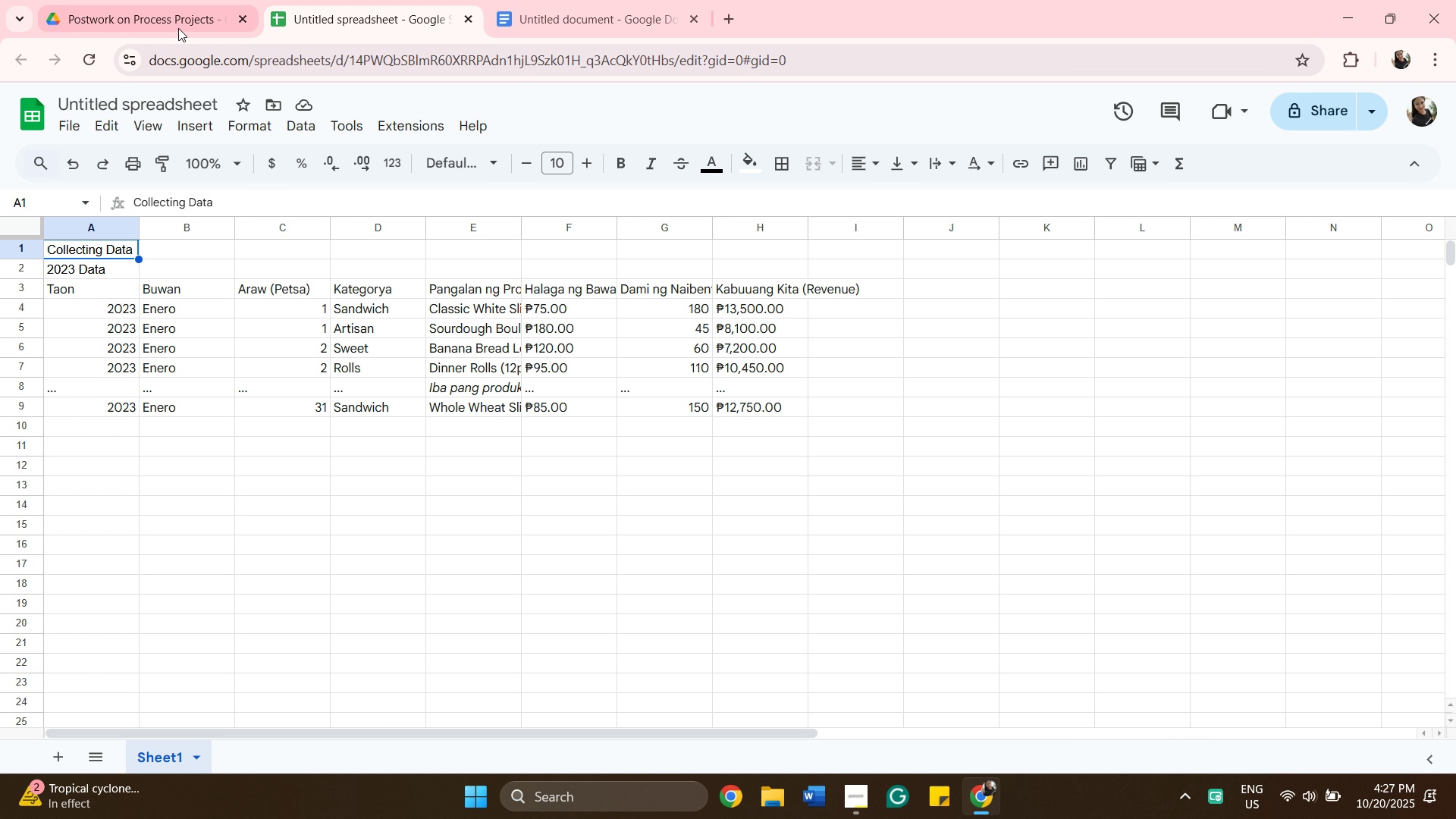 
left_click([191, 31])
 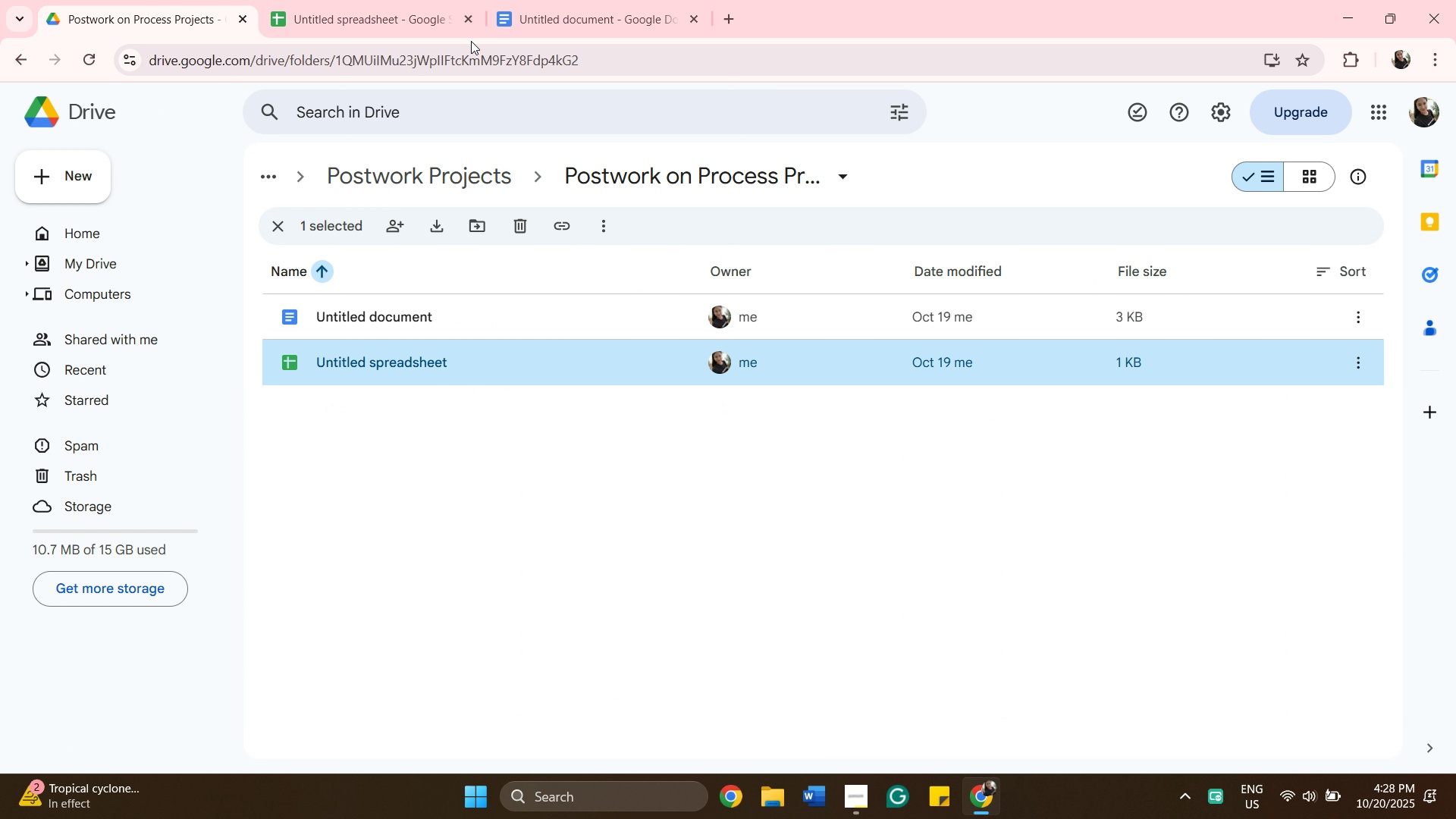 
left_click([469, 21])
 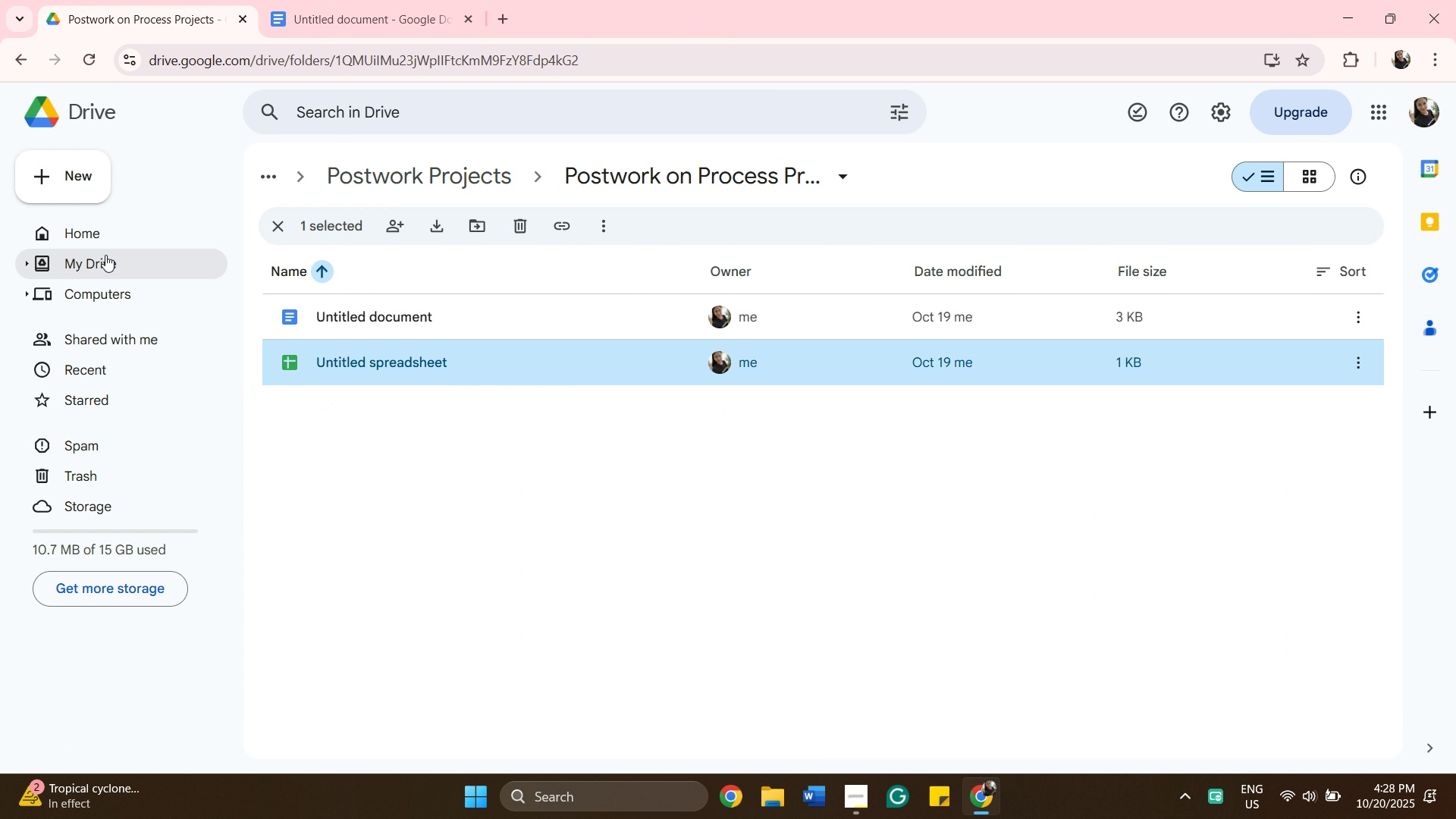 
left_click([112, 234])
 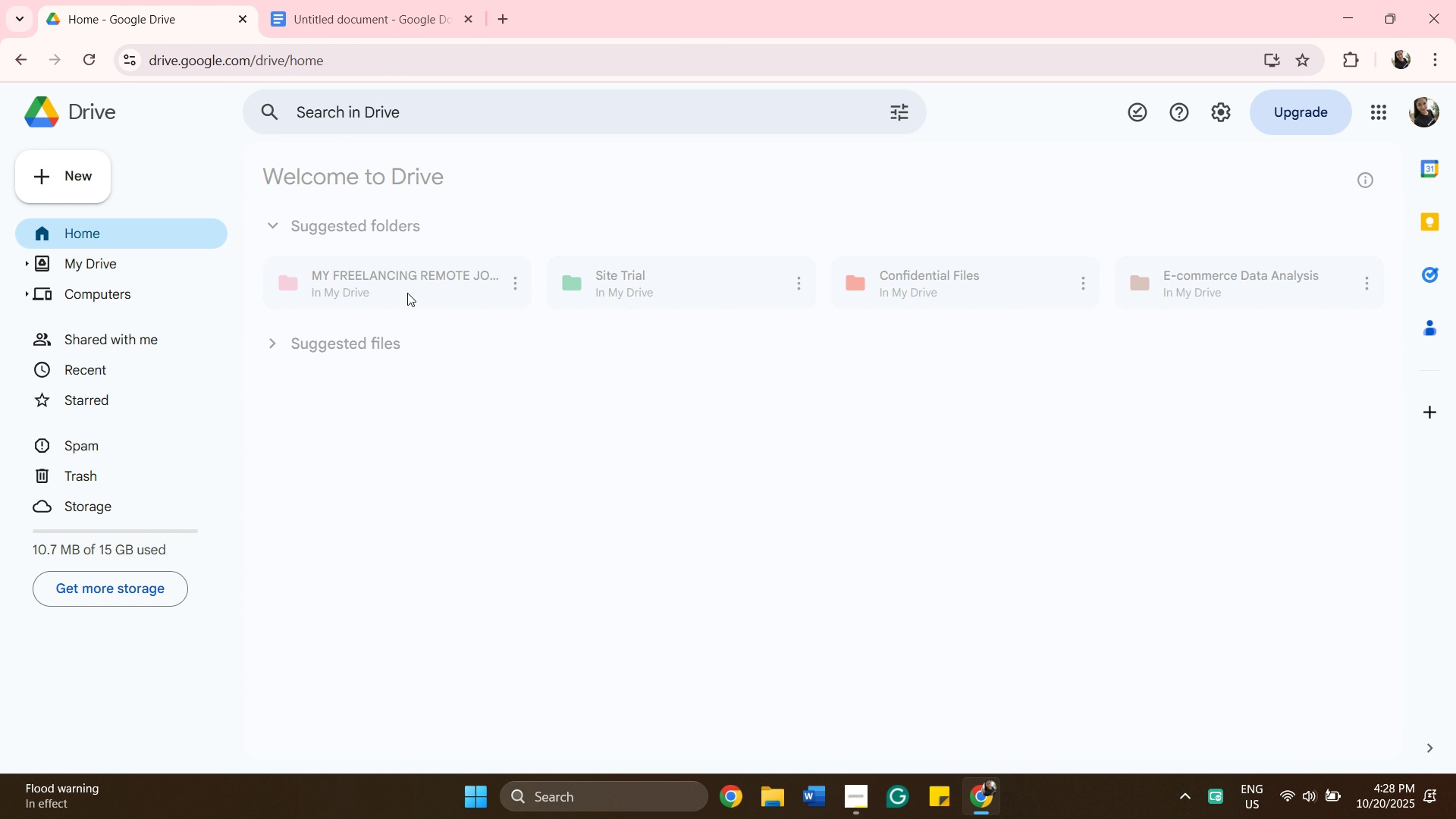 
double_click([407, 293])
 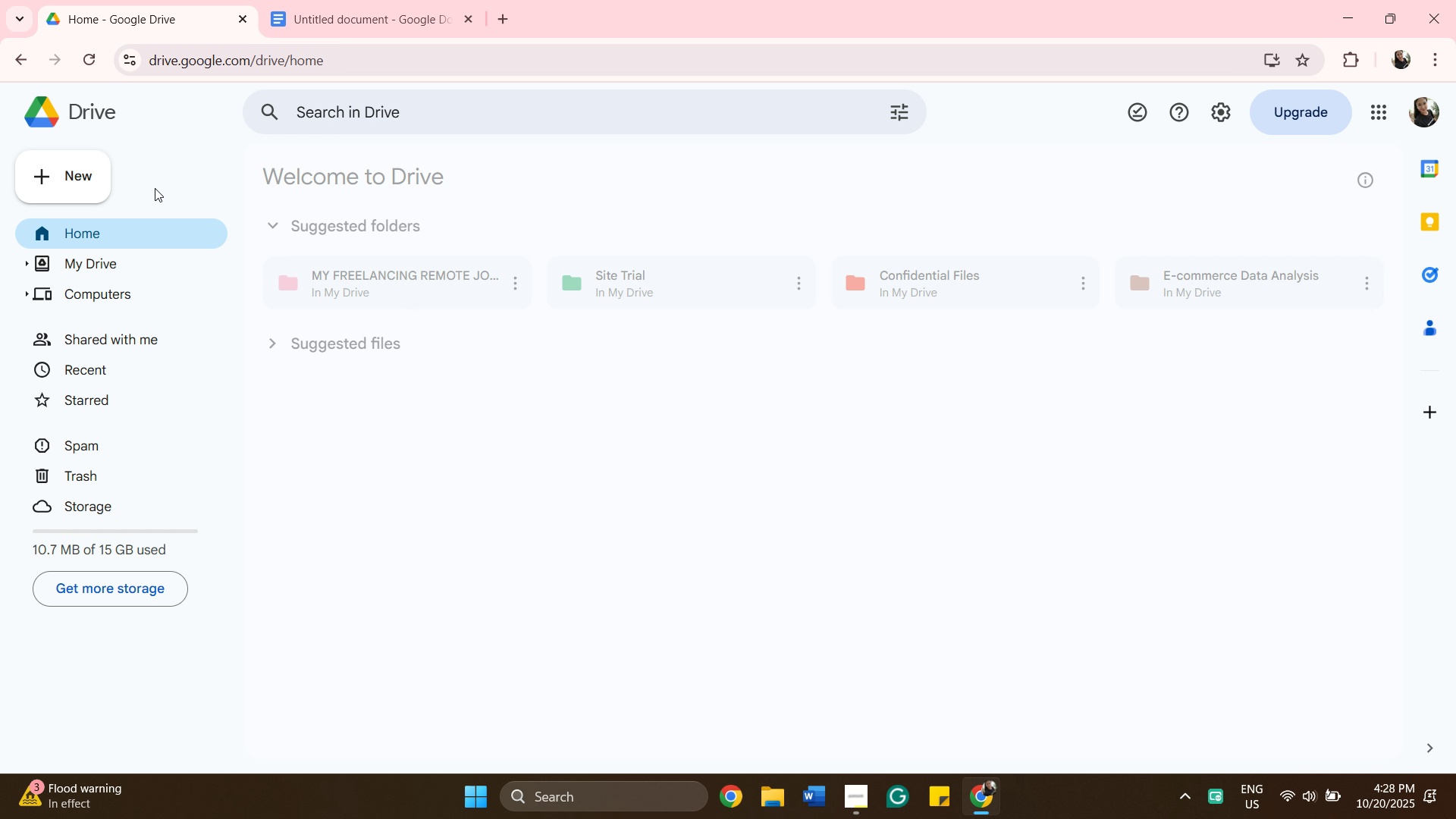 
left_click([98, 62])
 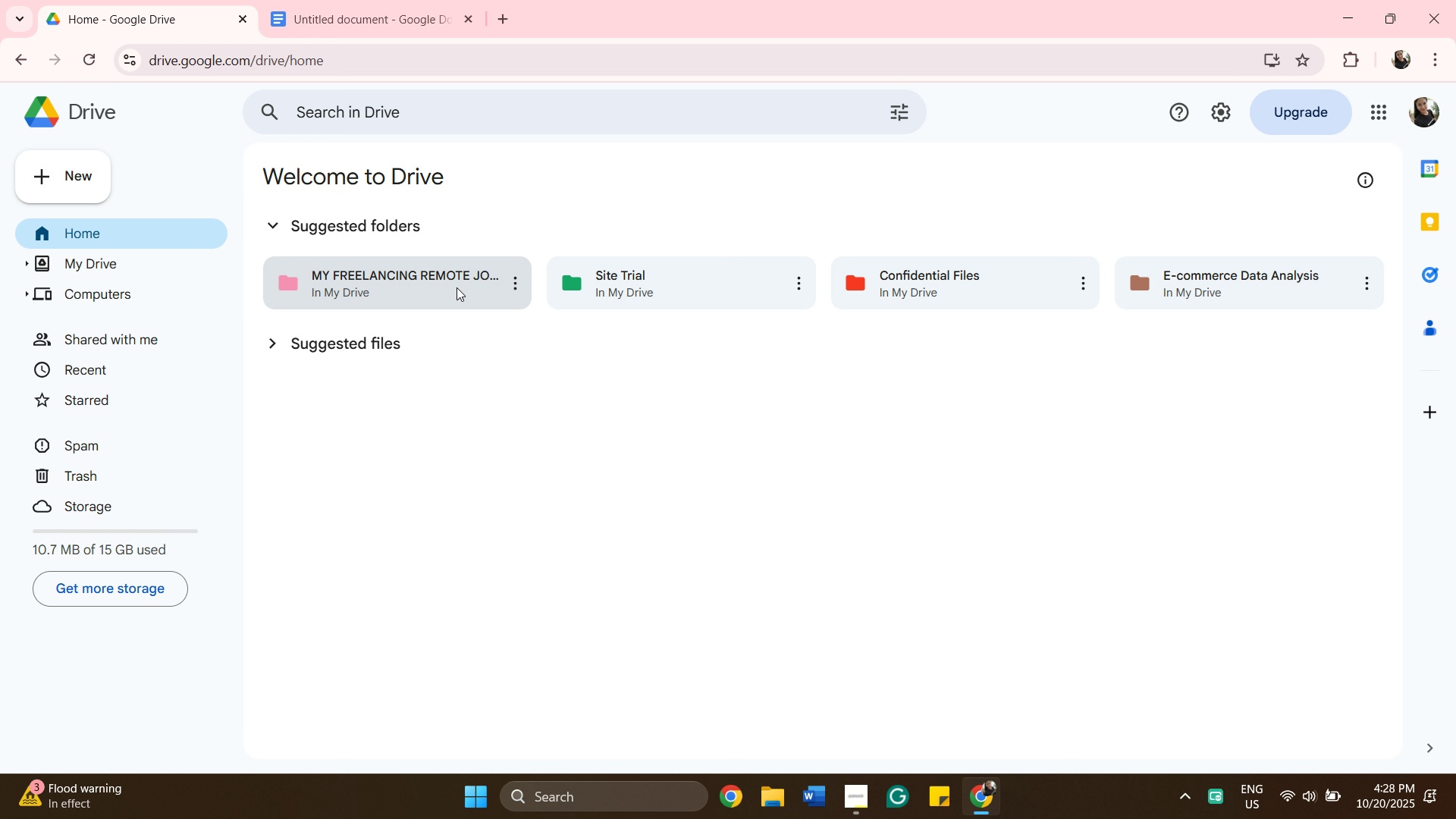 
wait(9.71)
 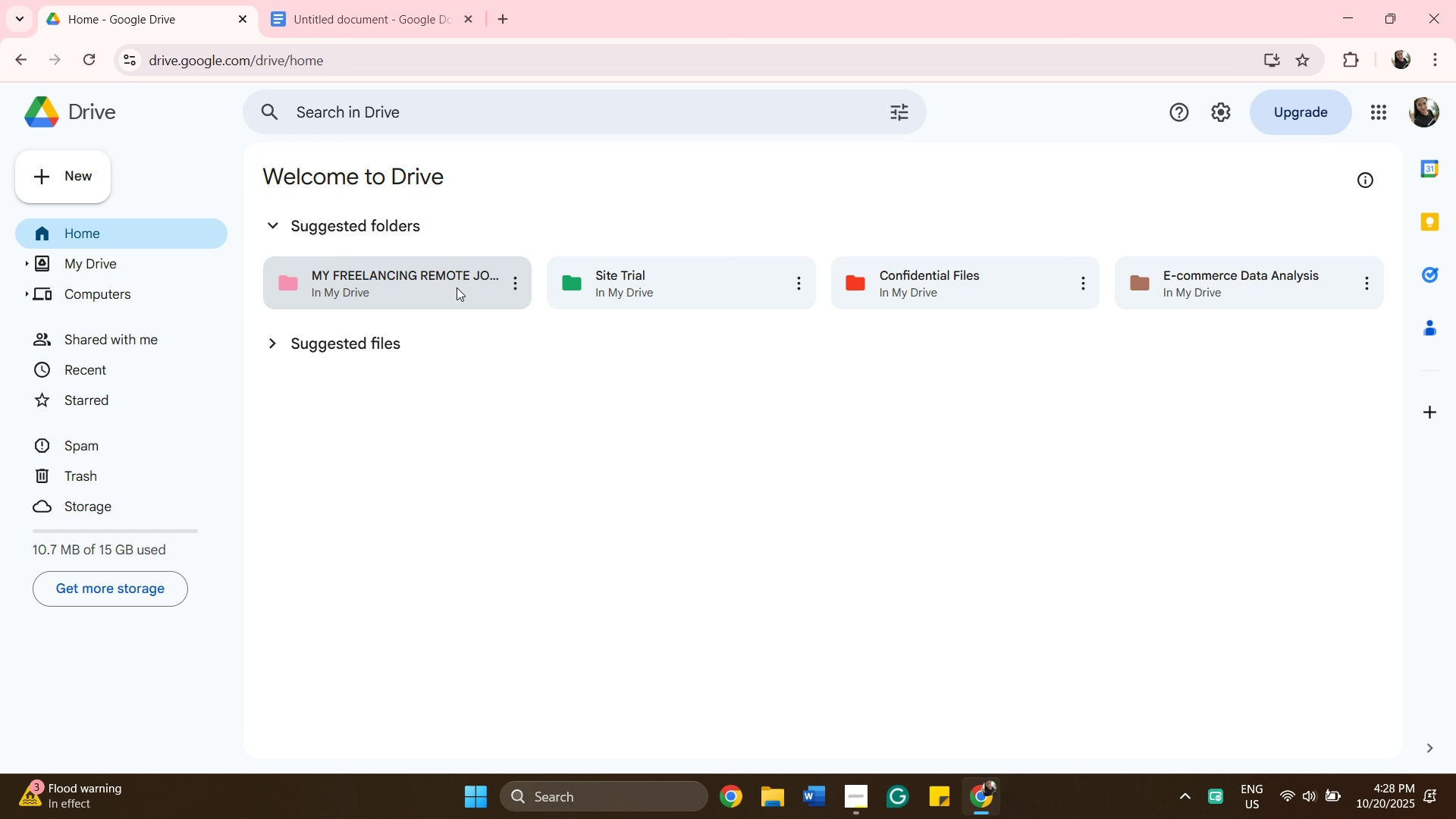 
double_click([457, 287])
 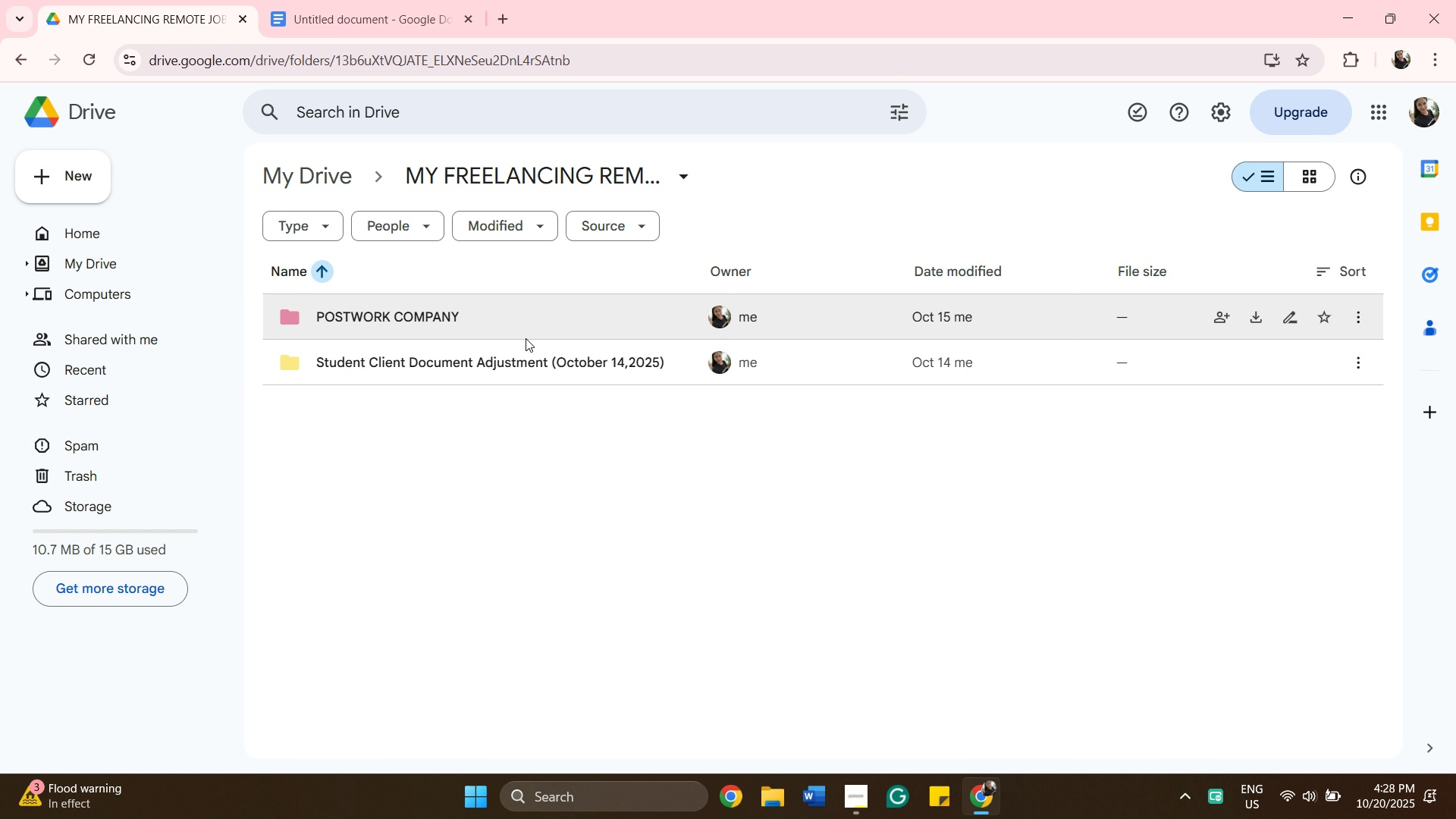 
double_click([526, 338])
 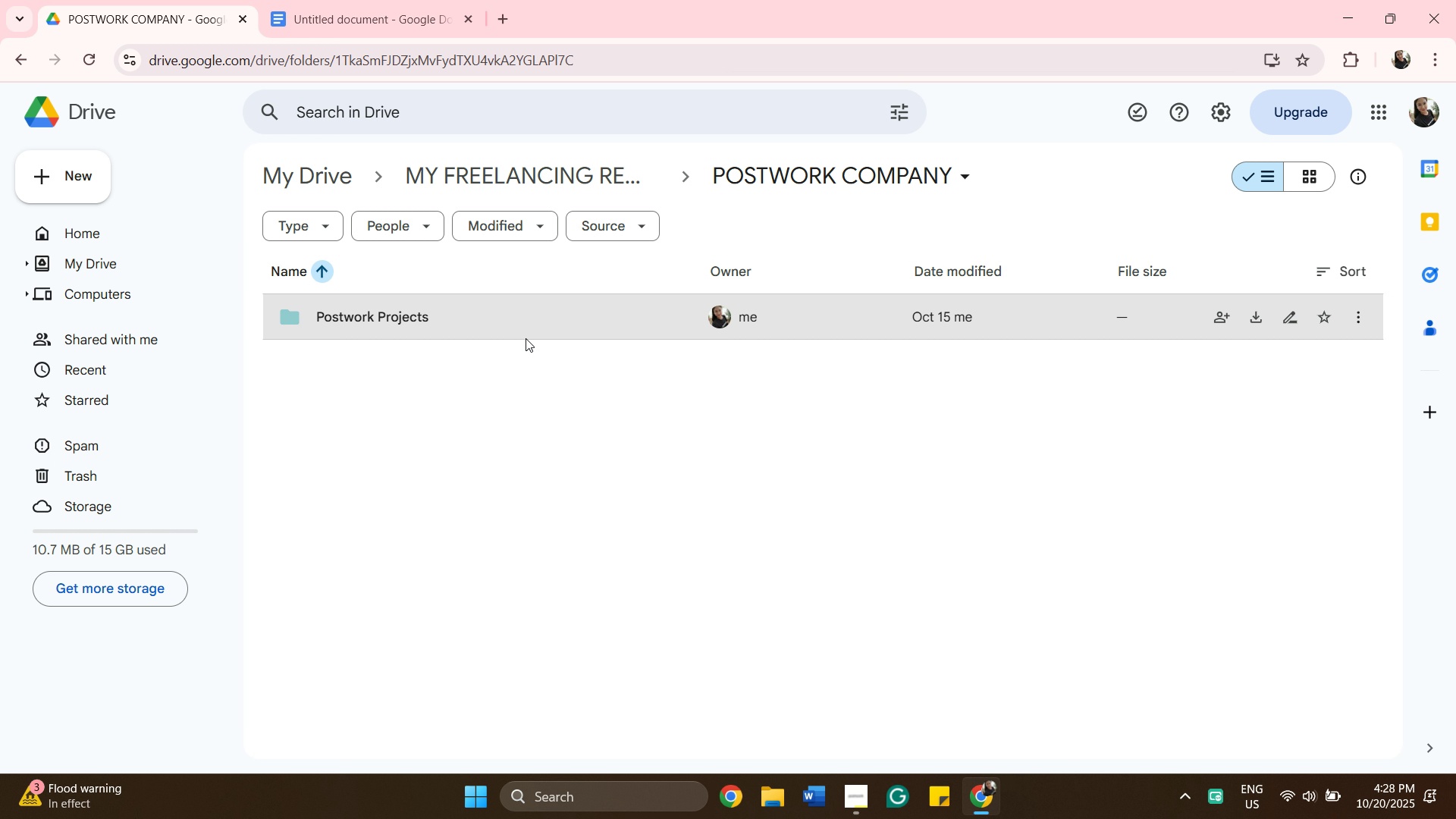 
double_click([526, 338])
 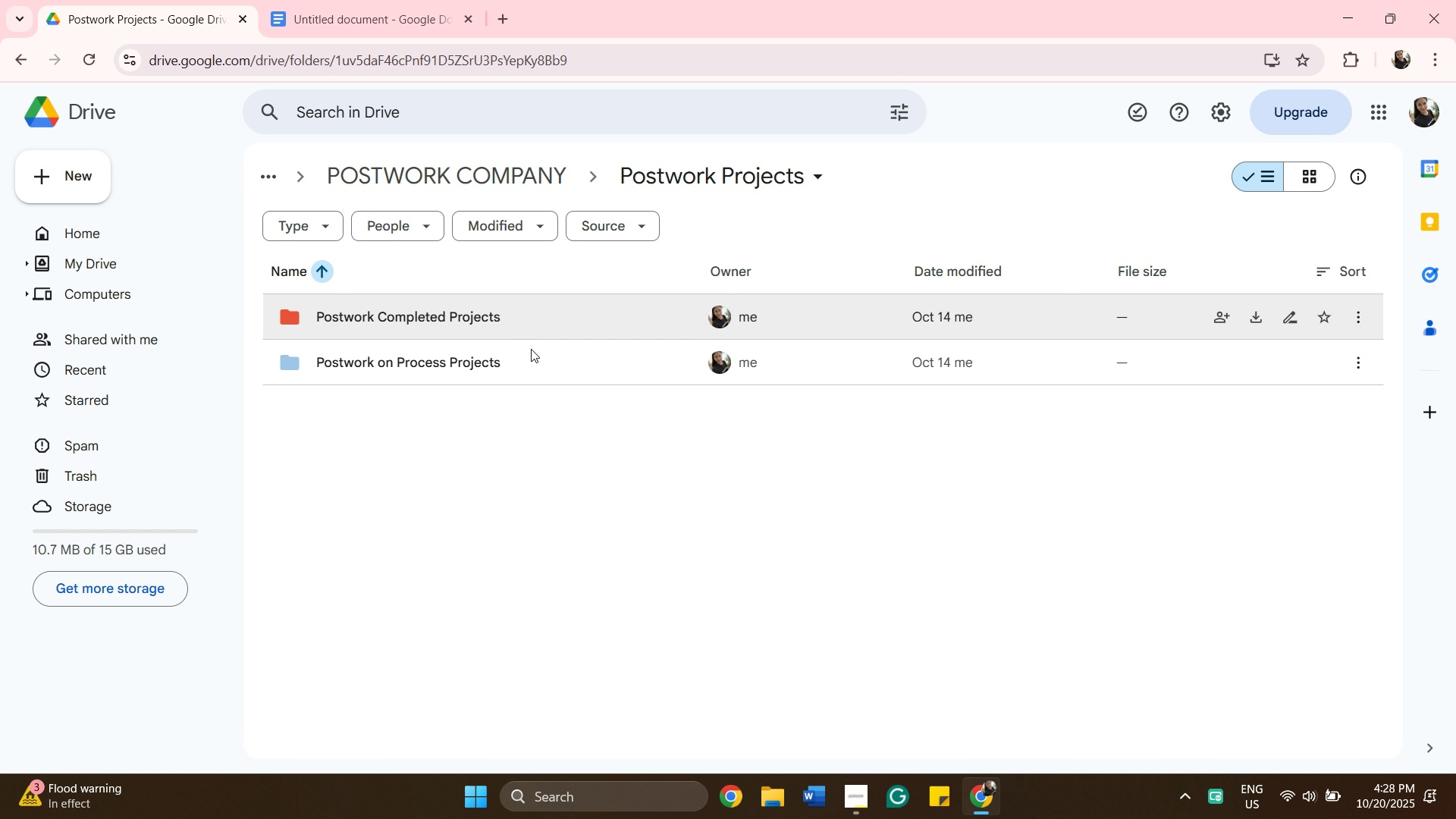 
double_click([543, 358])
 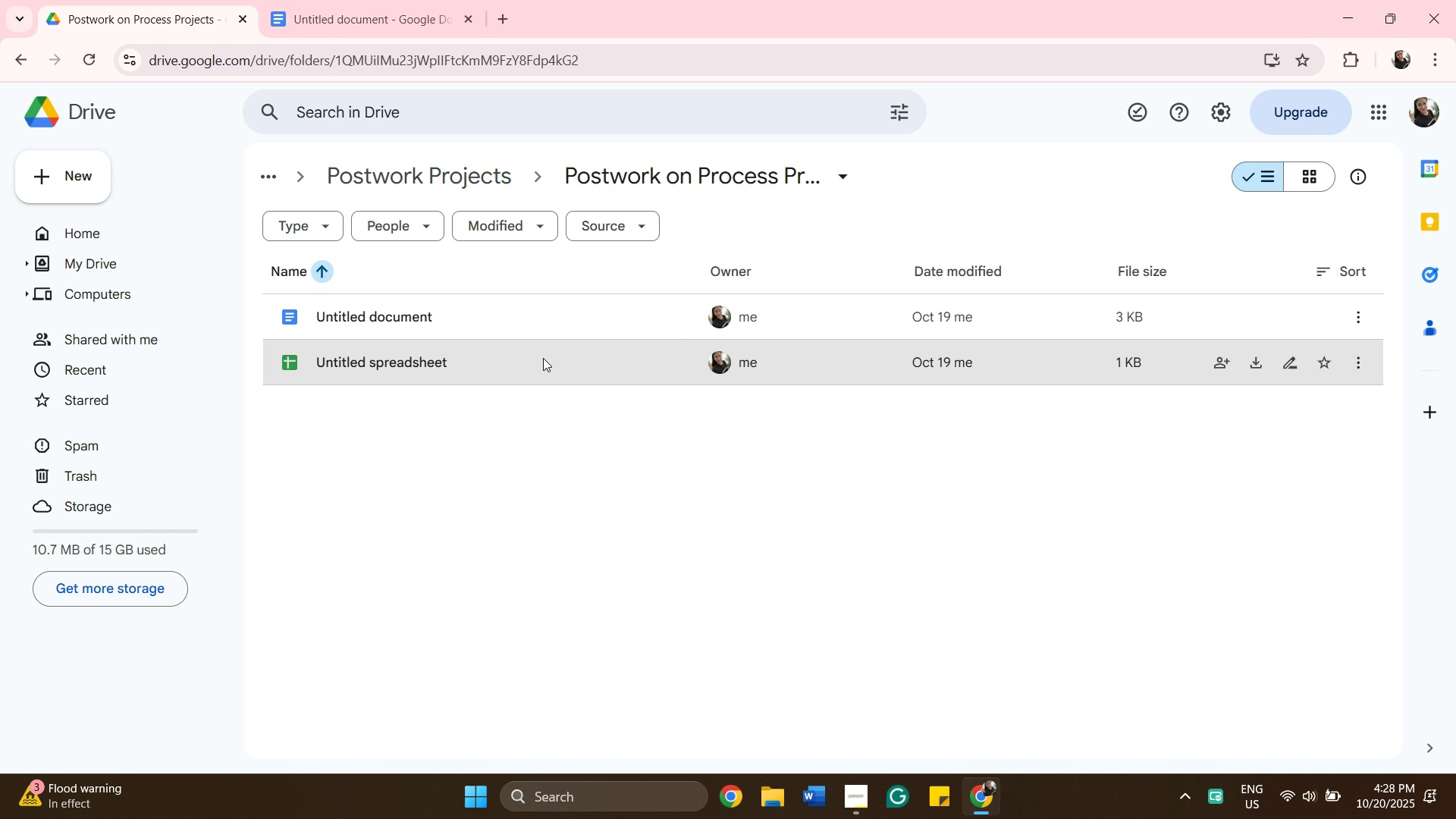 
double_click([543, 358])
 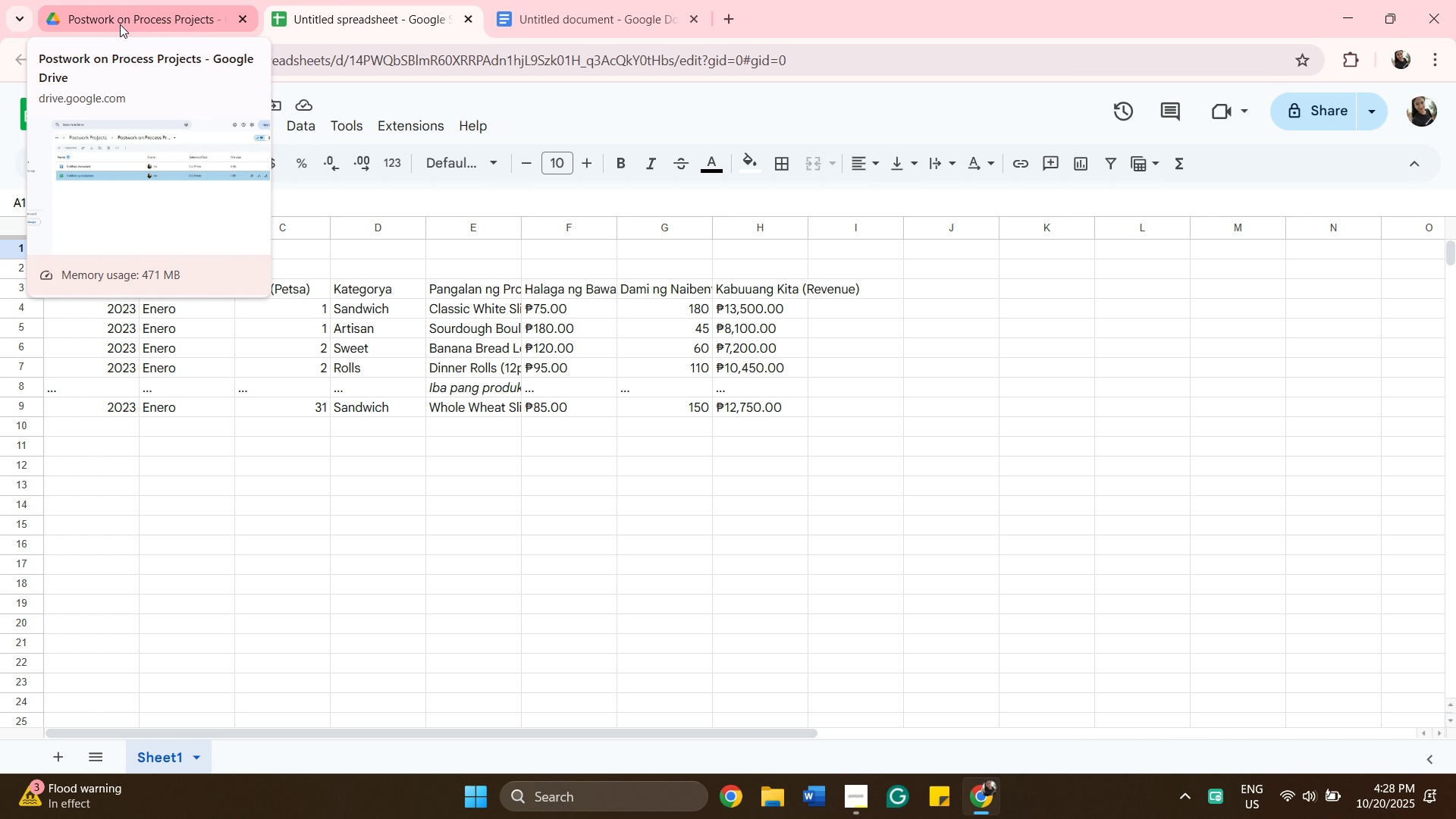 
wait(7.77)
 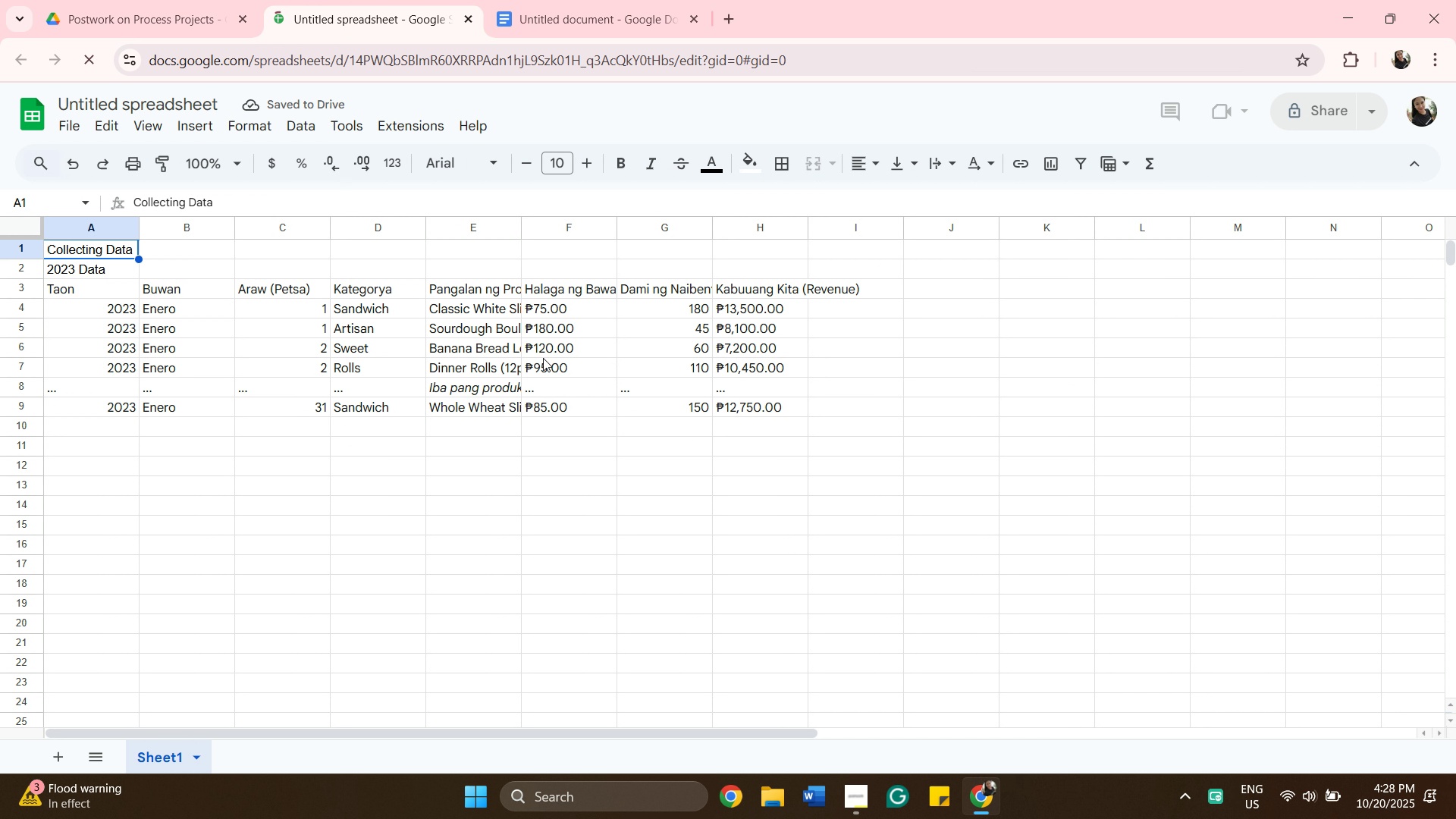 
left_click([120, 24])
 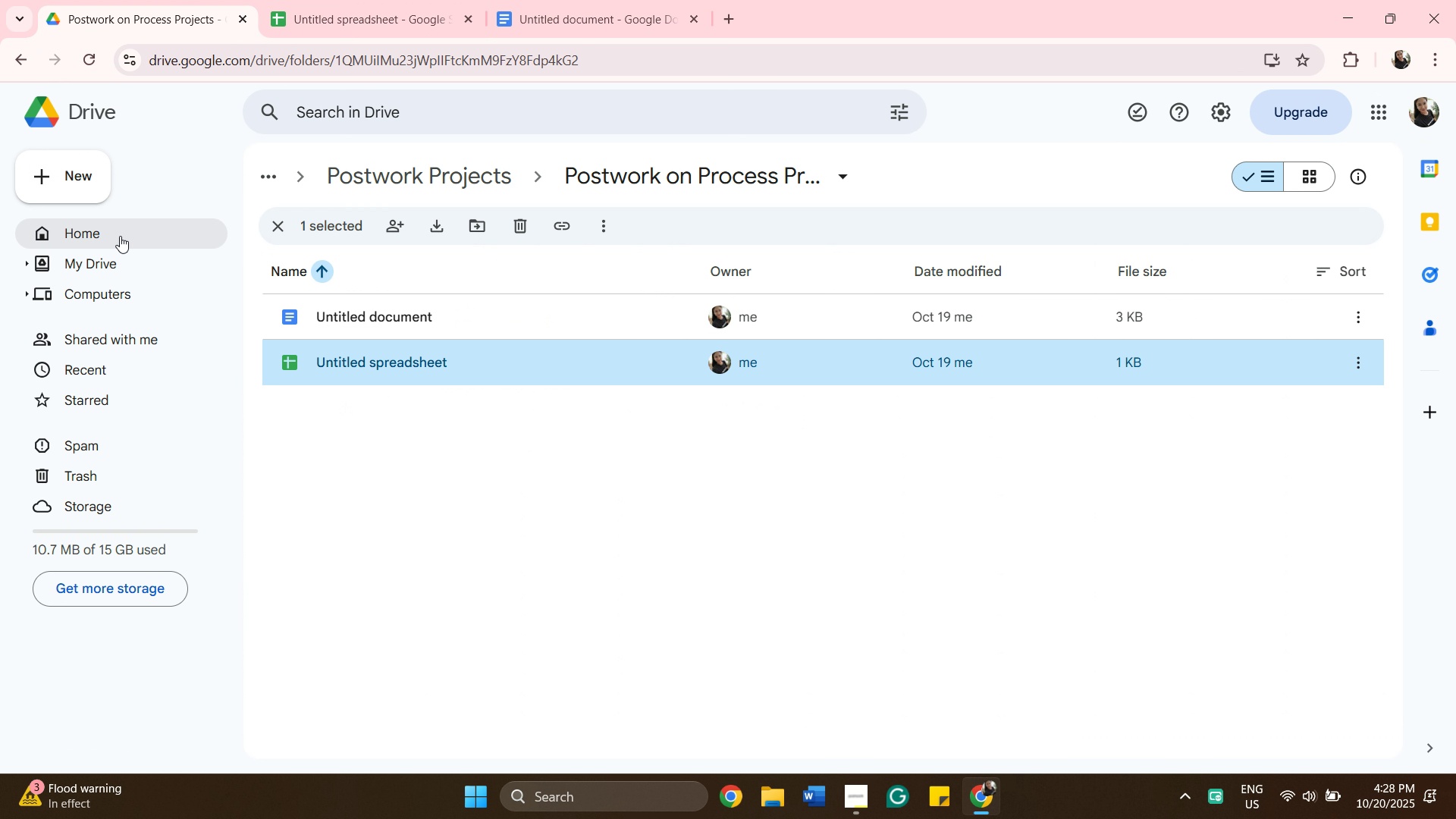 
left_click([127, 259])
 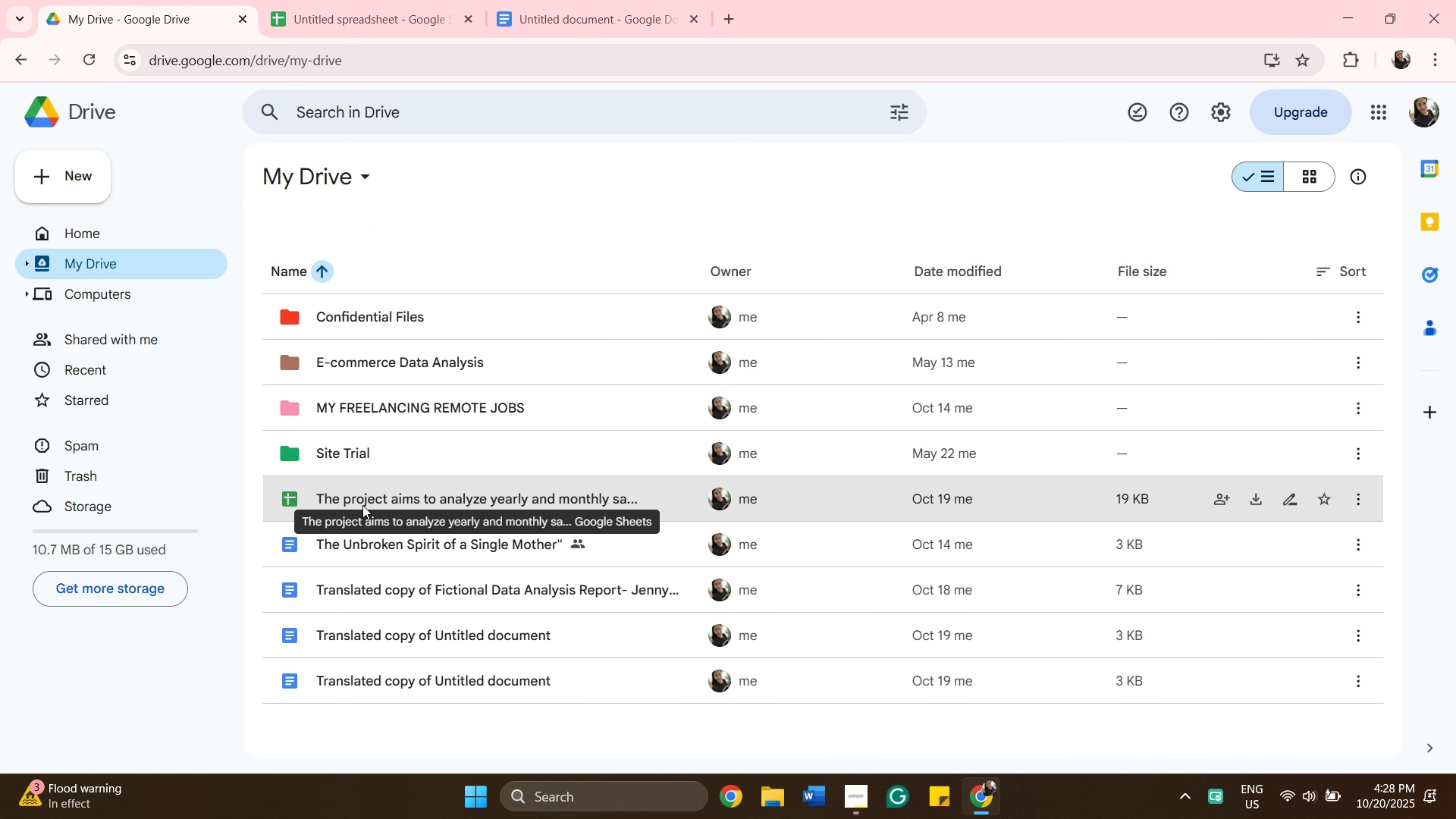 
double_click([362, 505])
 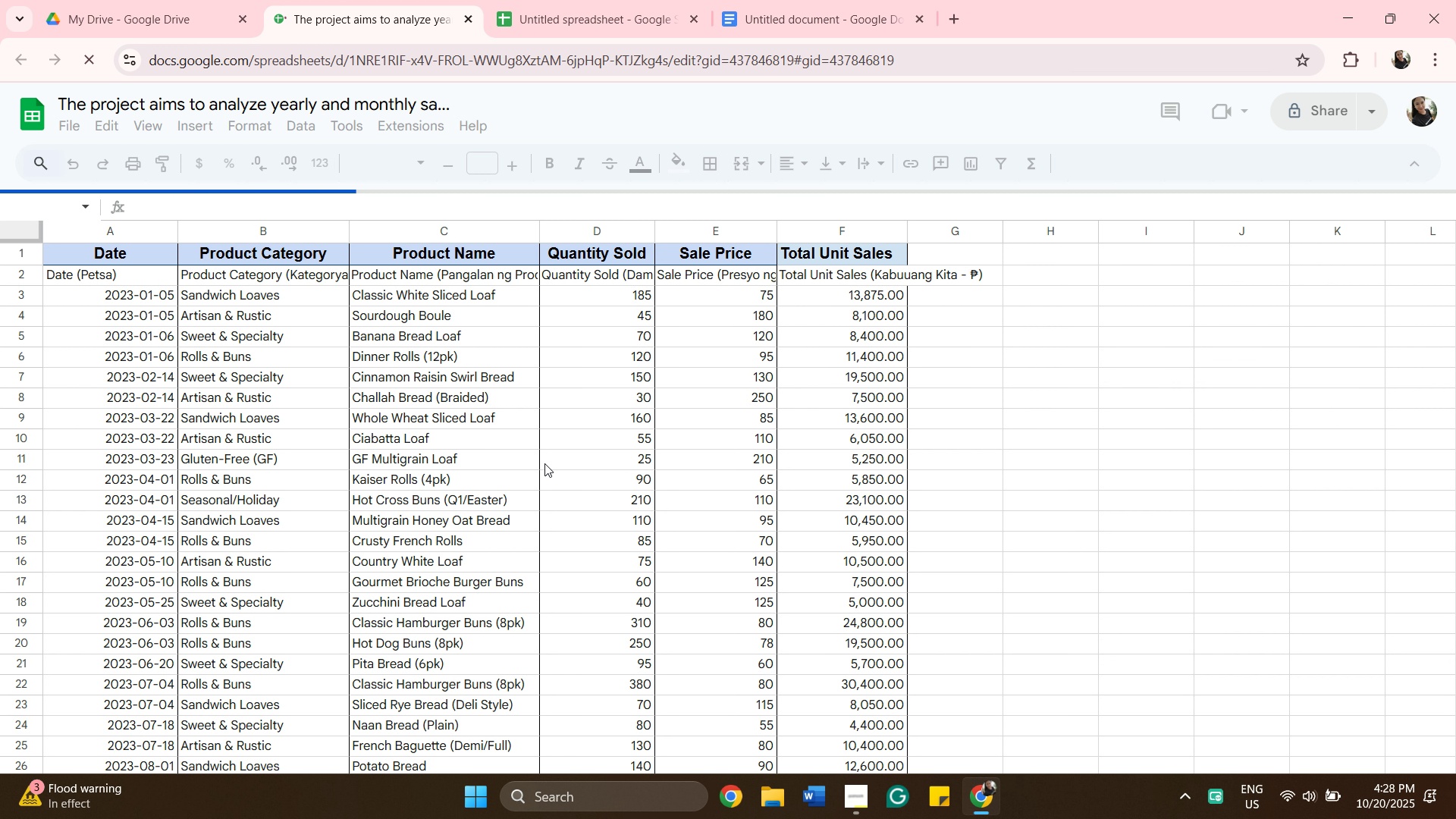 
scroll: coordinate [544, 463], scroll_direction: down, amount: 1.0
 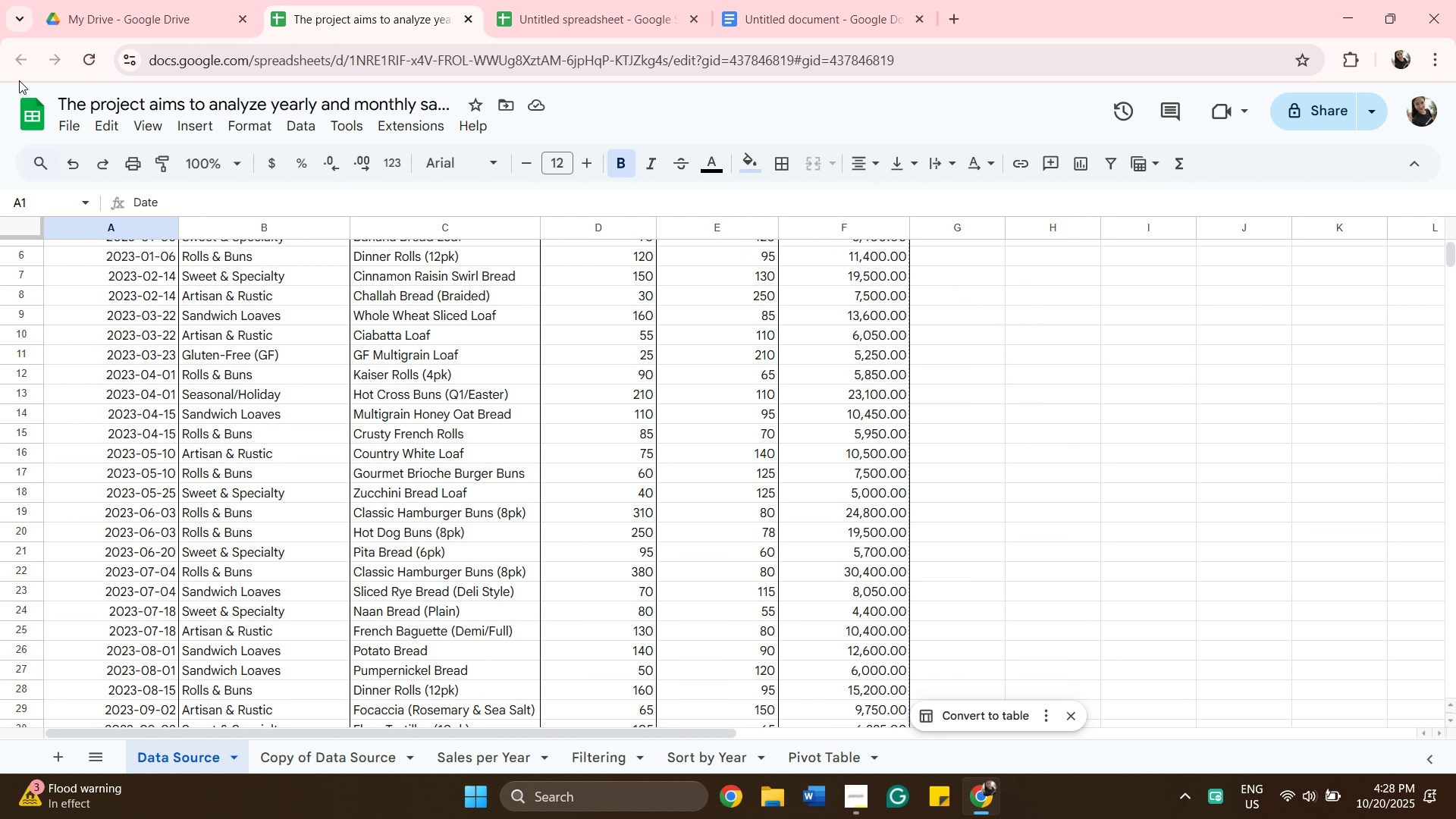 
left_click([14, 68])
 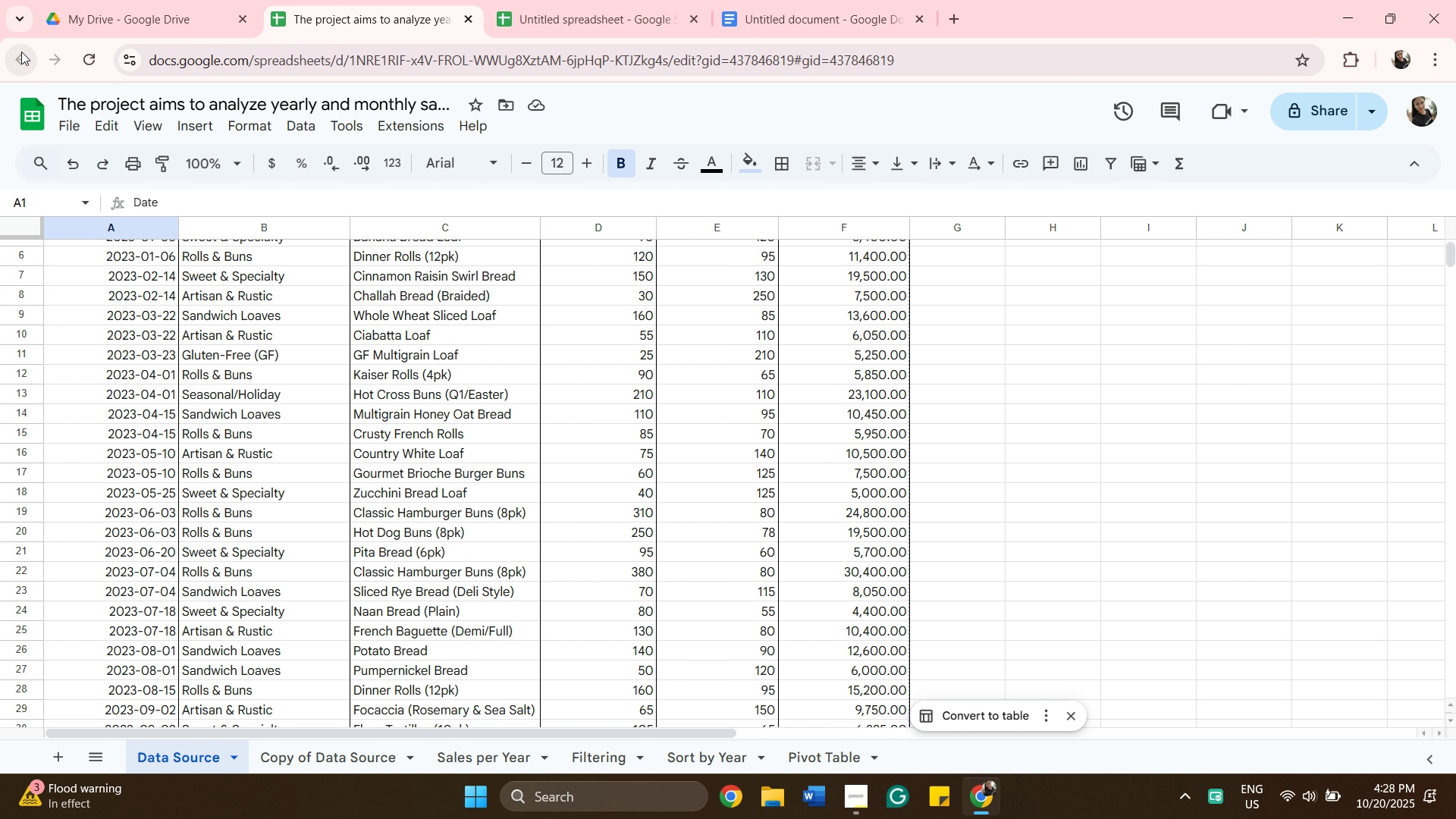 
left_click([90, 11])
 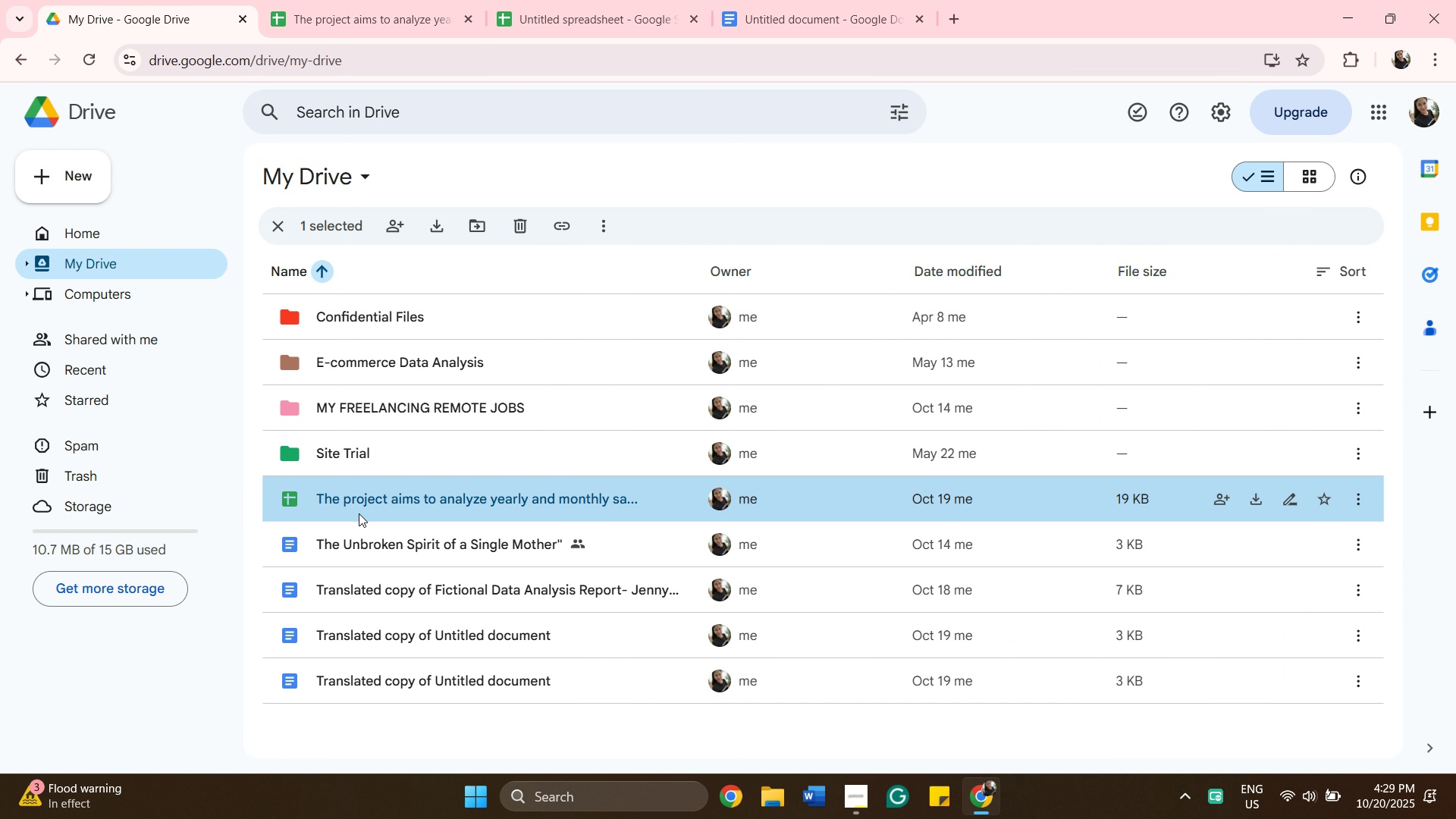 
right_click([359, 502])
 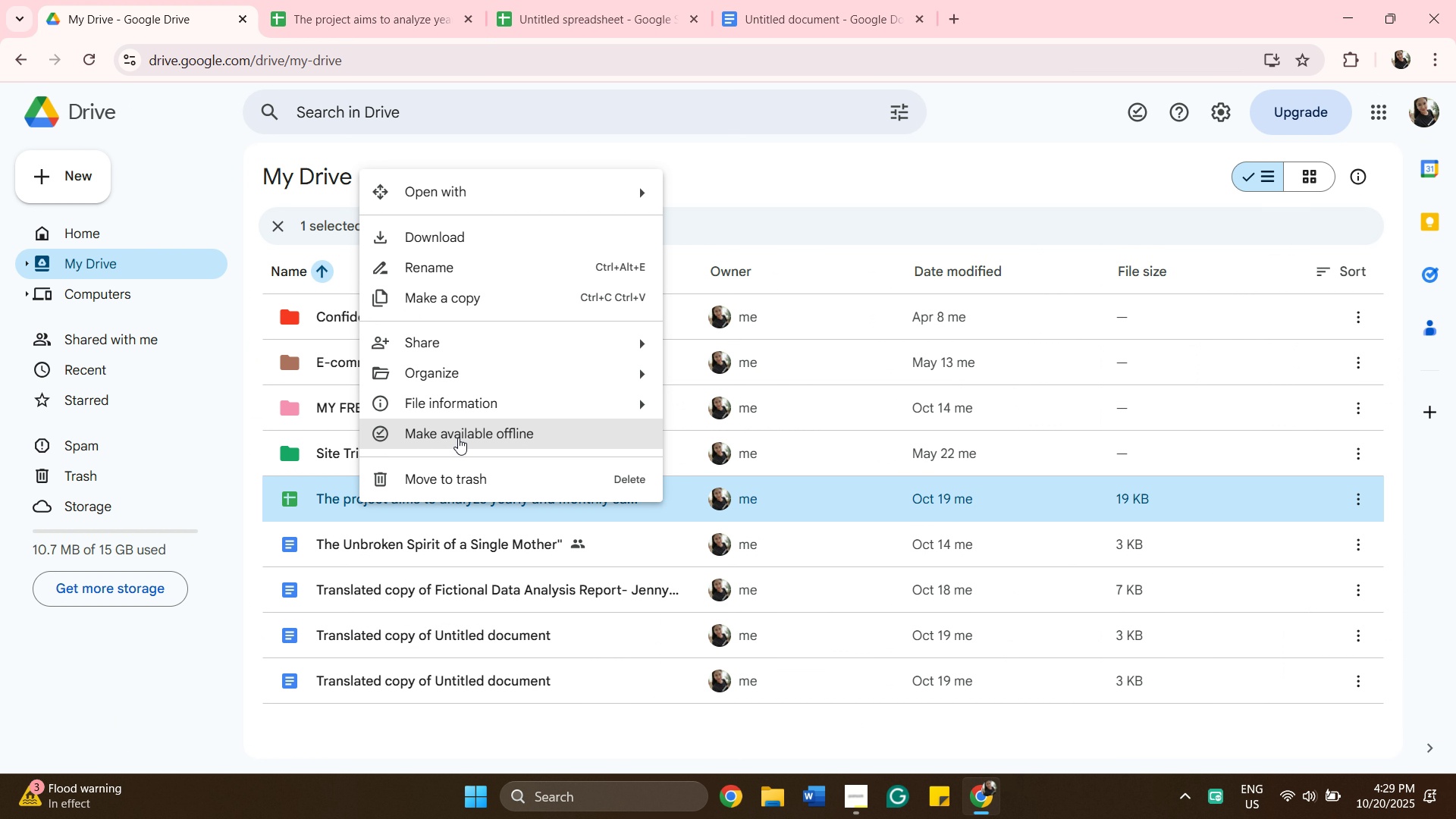 
wait(6.75)
 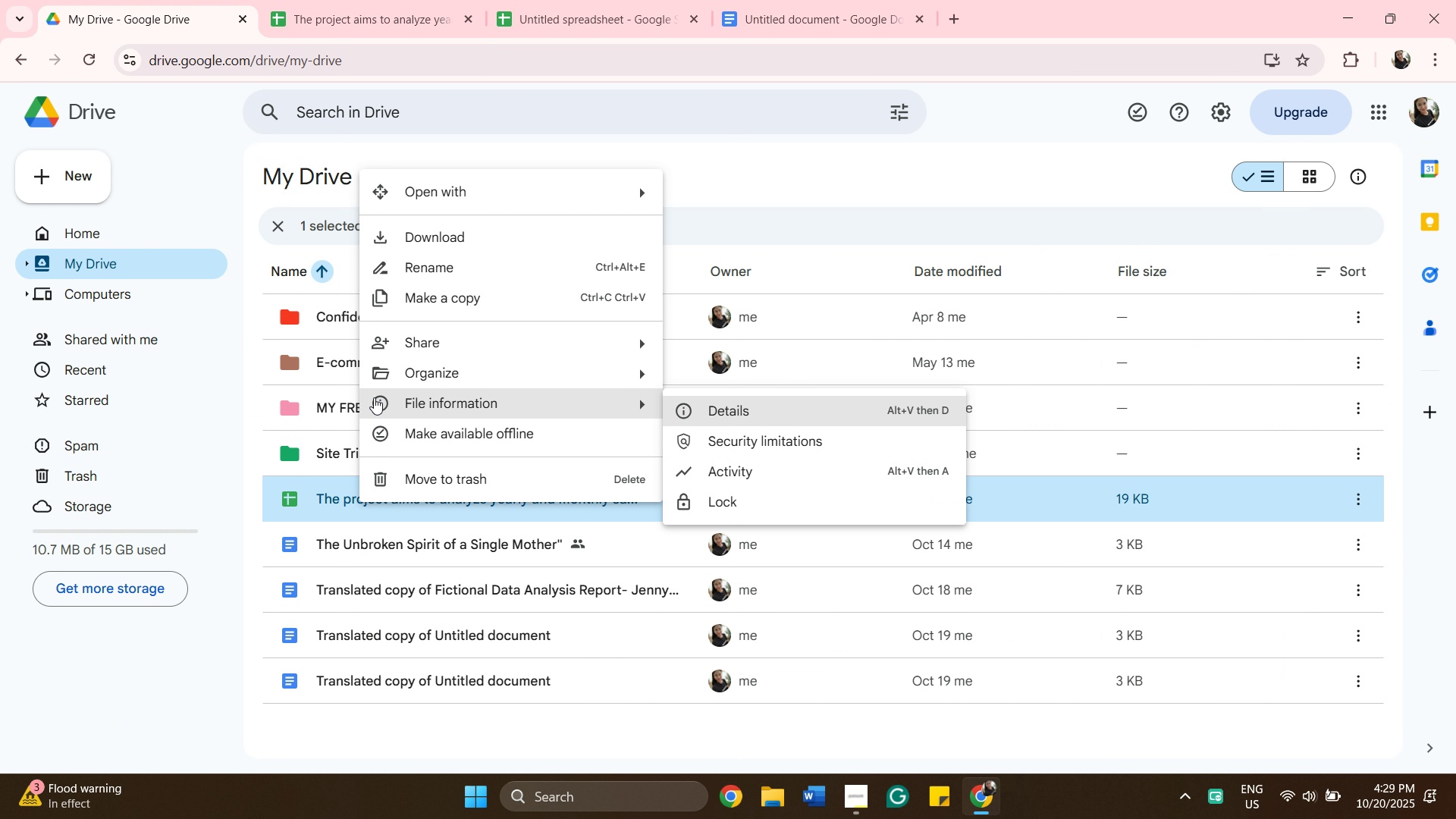 
left_click([212, 202])
 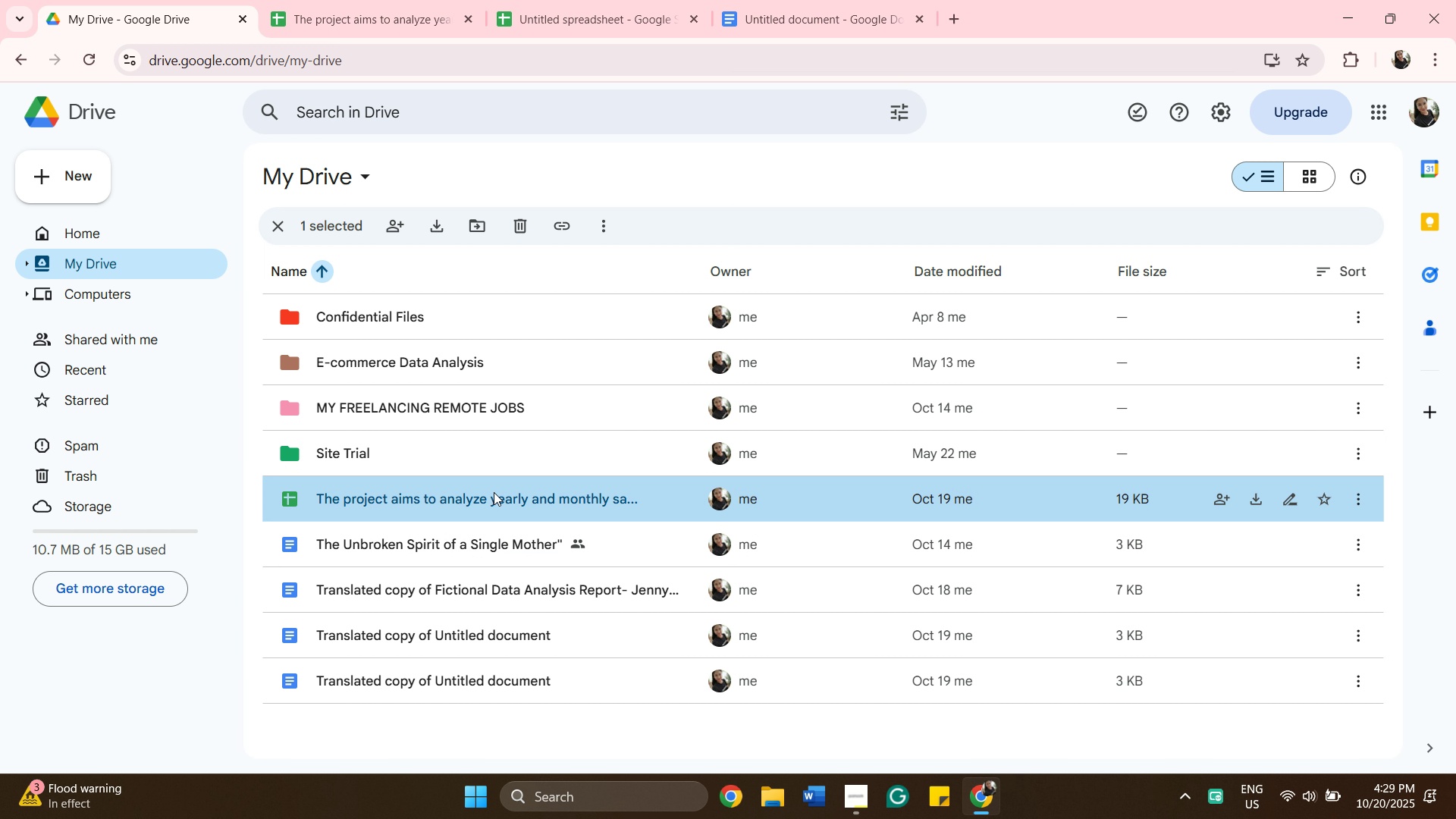 
left_click_drag(start_coordinate=[497, 505], to_coordinate=[506, 405])
 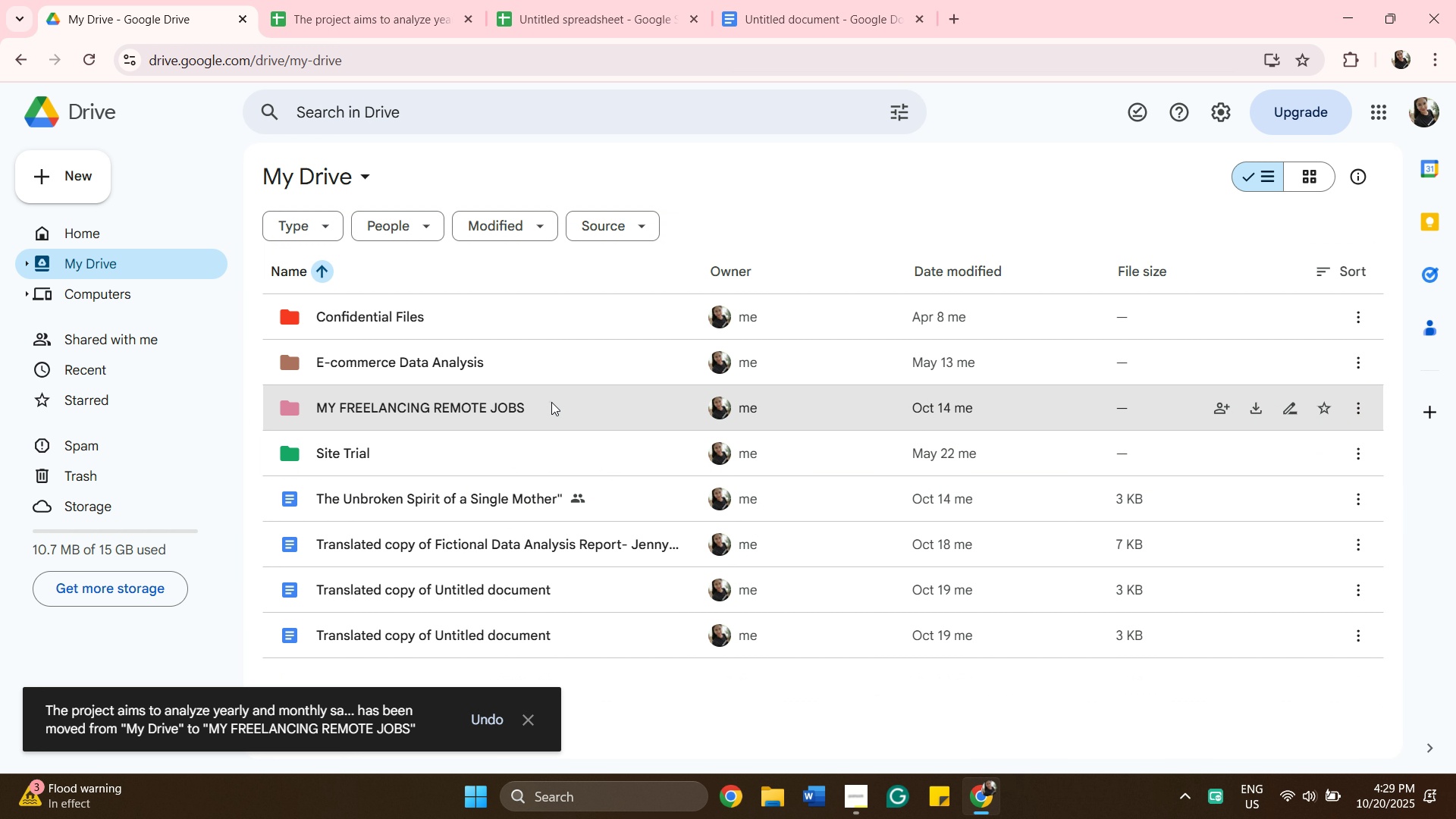 
double_click([551, 402])
 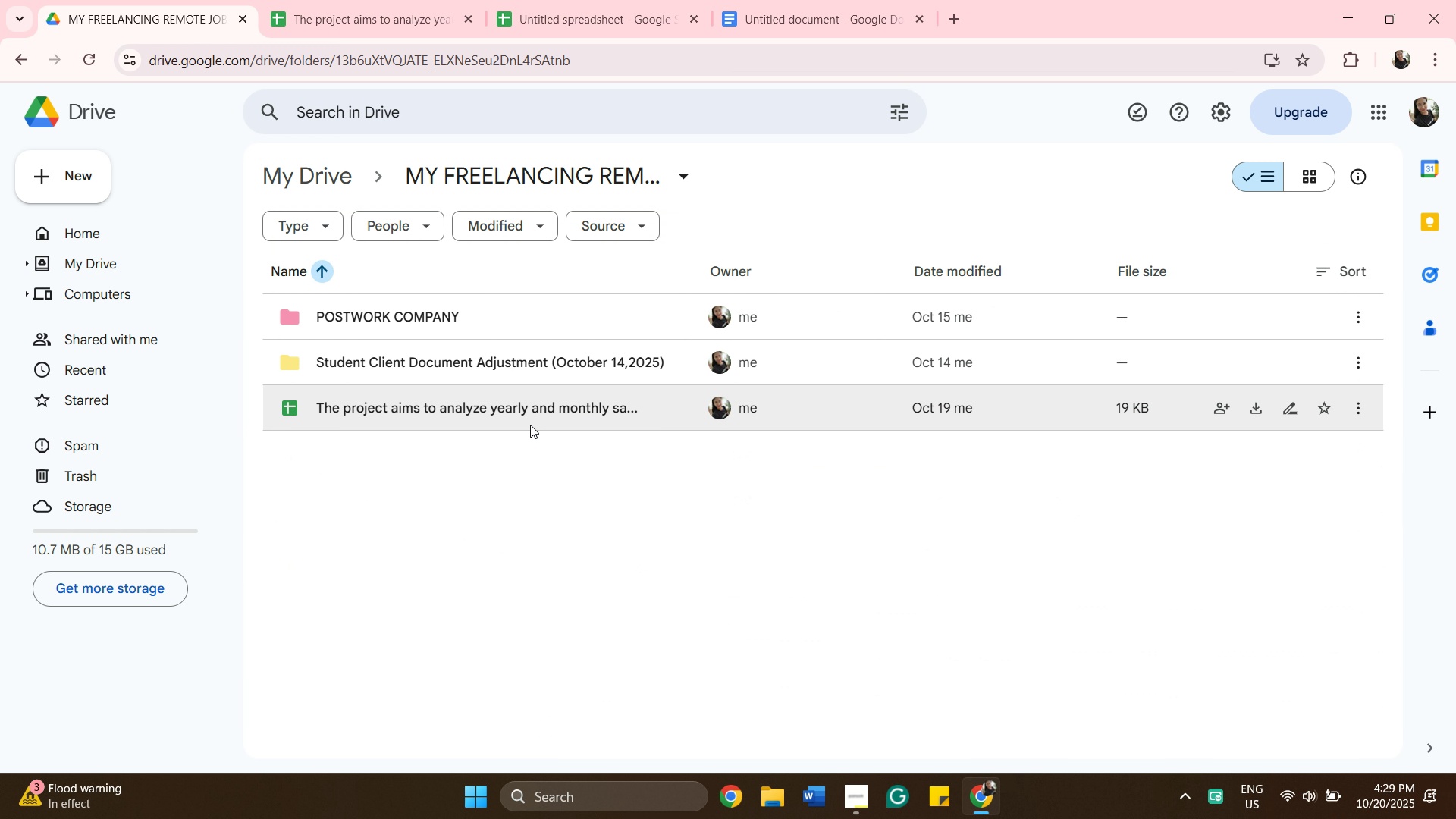 
left_click([528, 424])
 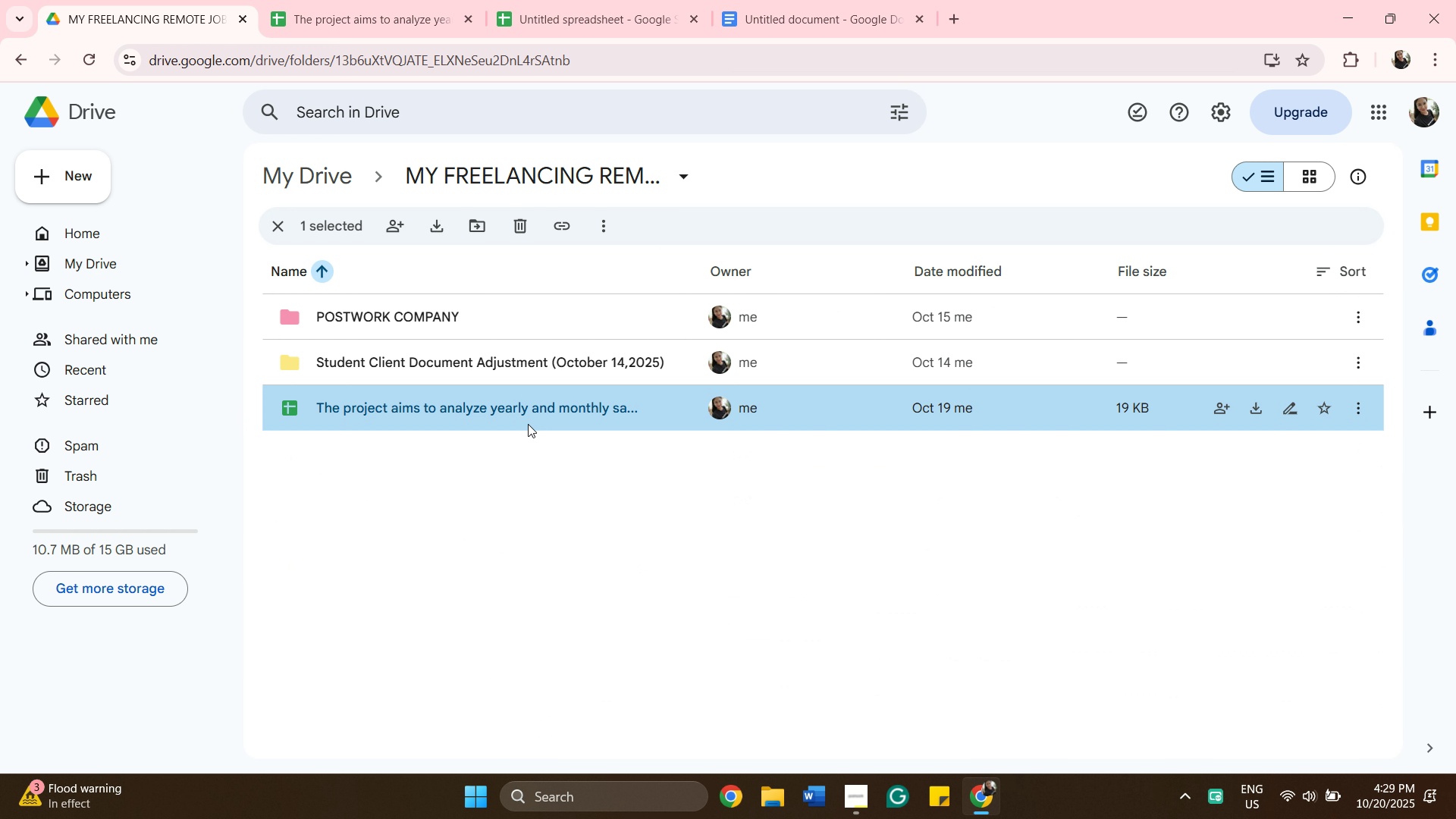 
left_click_drag(start_coordinate=[528, 424], to_coordinate=[534, 316])
 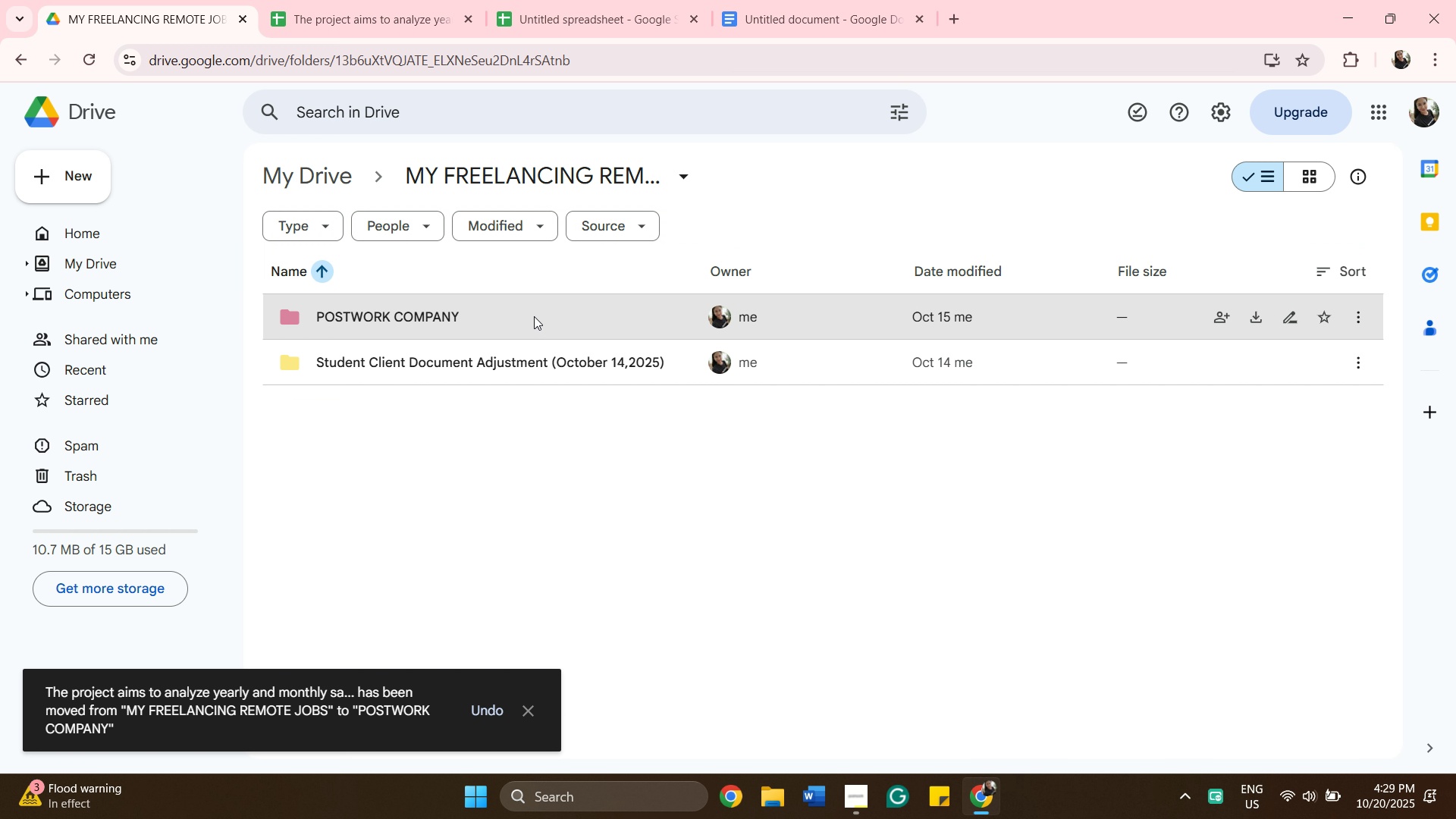 
double_click([534, 316])
 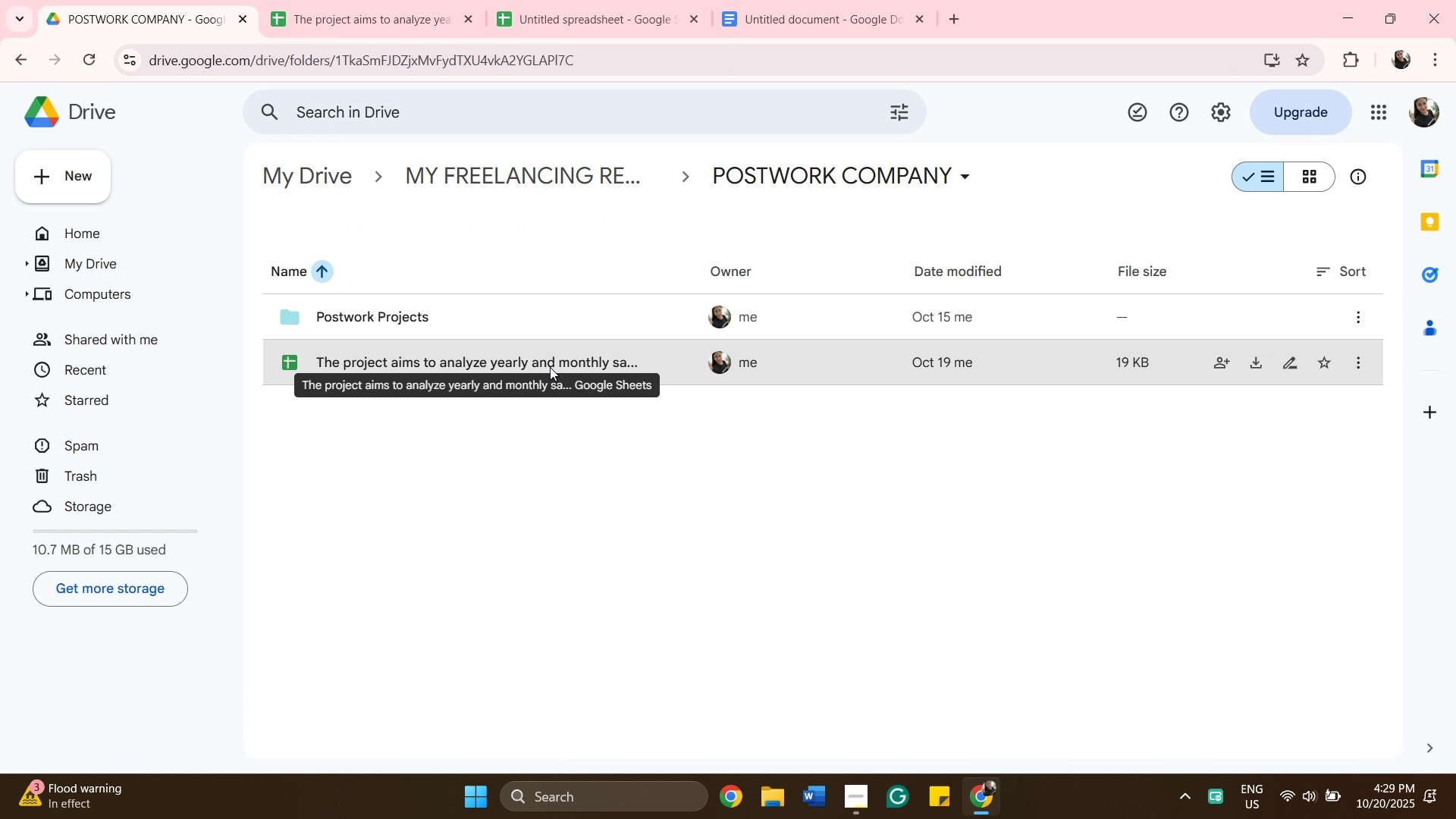 
left_click([550, 367])
 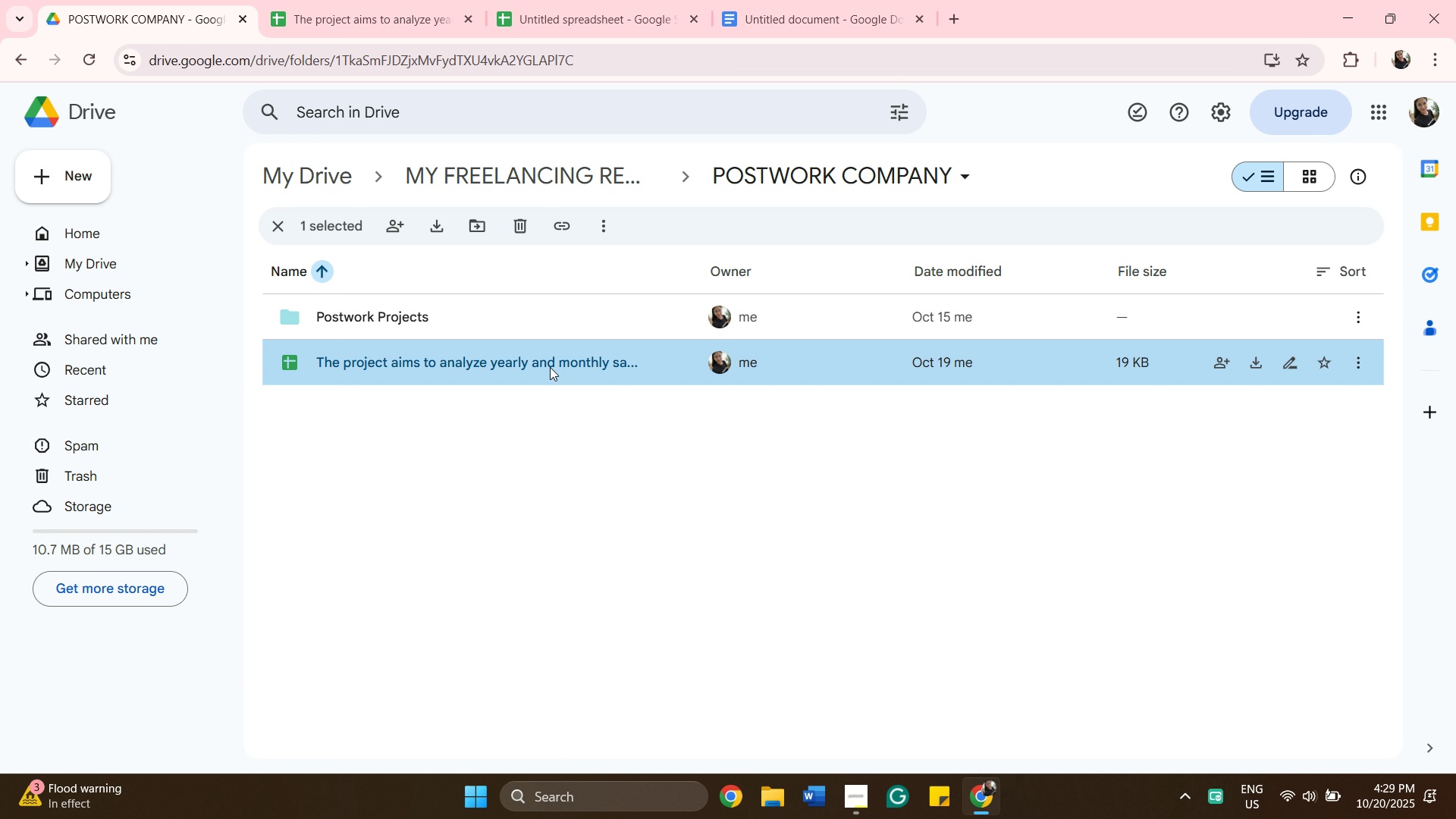 
left_click_drag(start_coordinate=[550, 367], to_coordinate=[548, 332])
 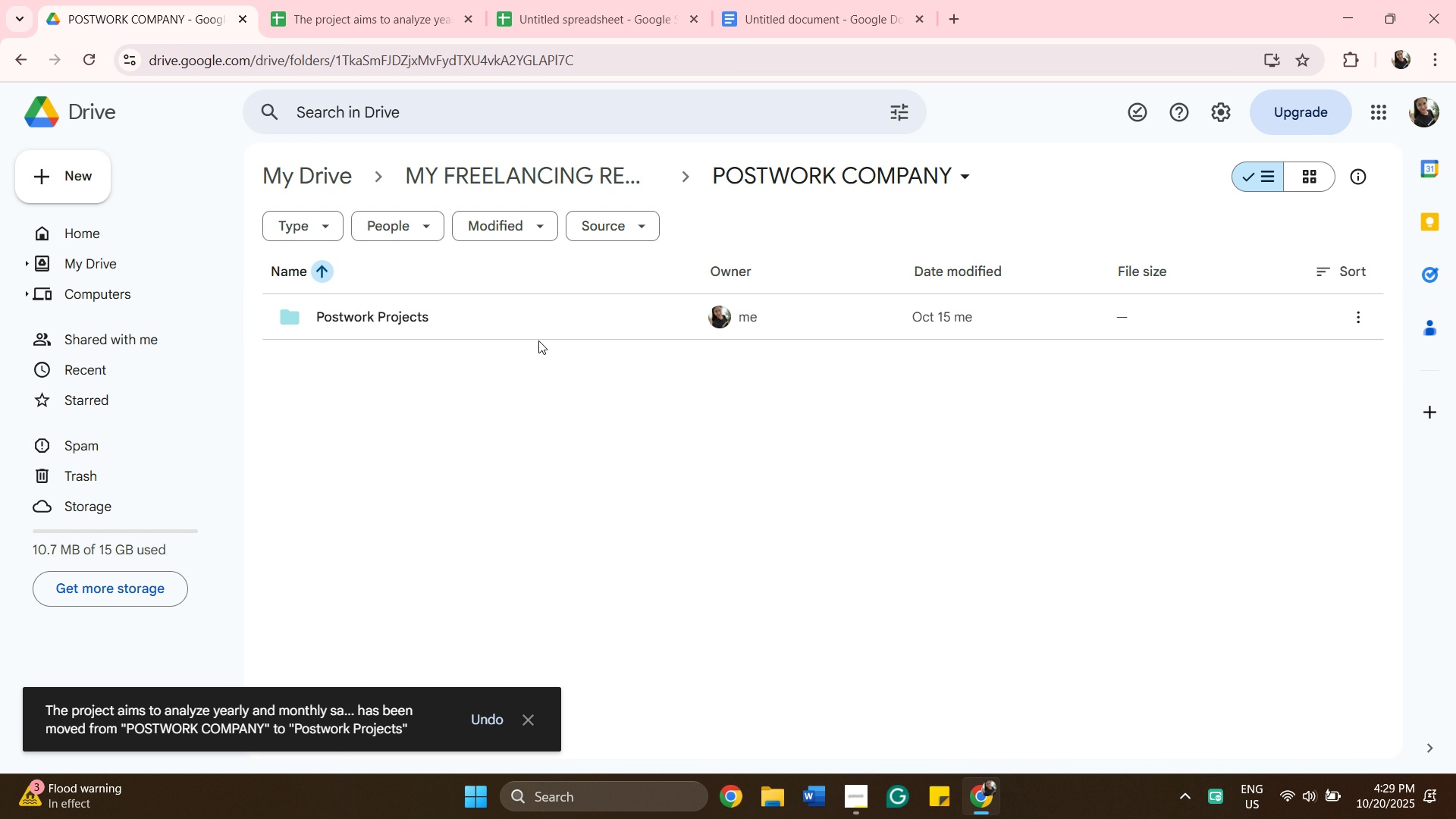 
double_click([538, 326])
 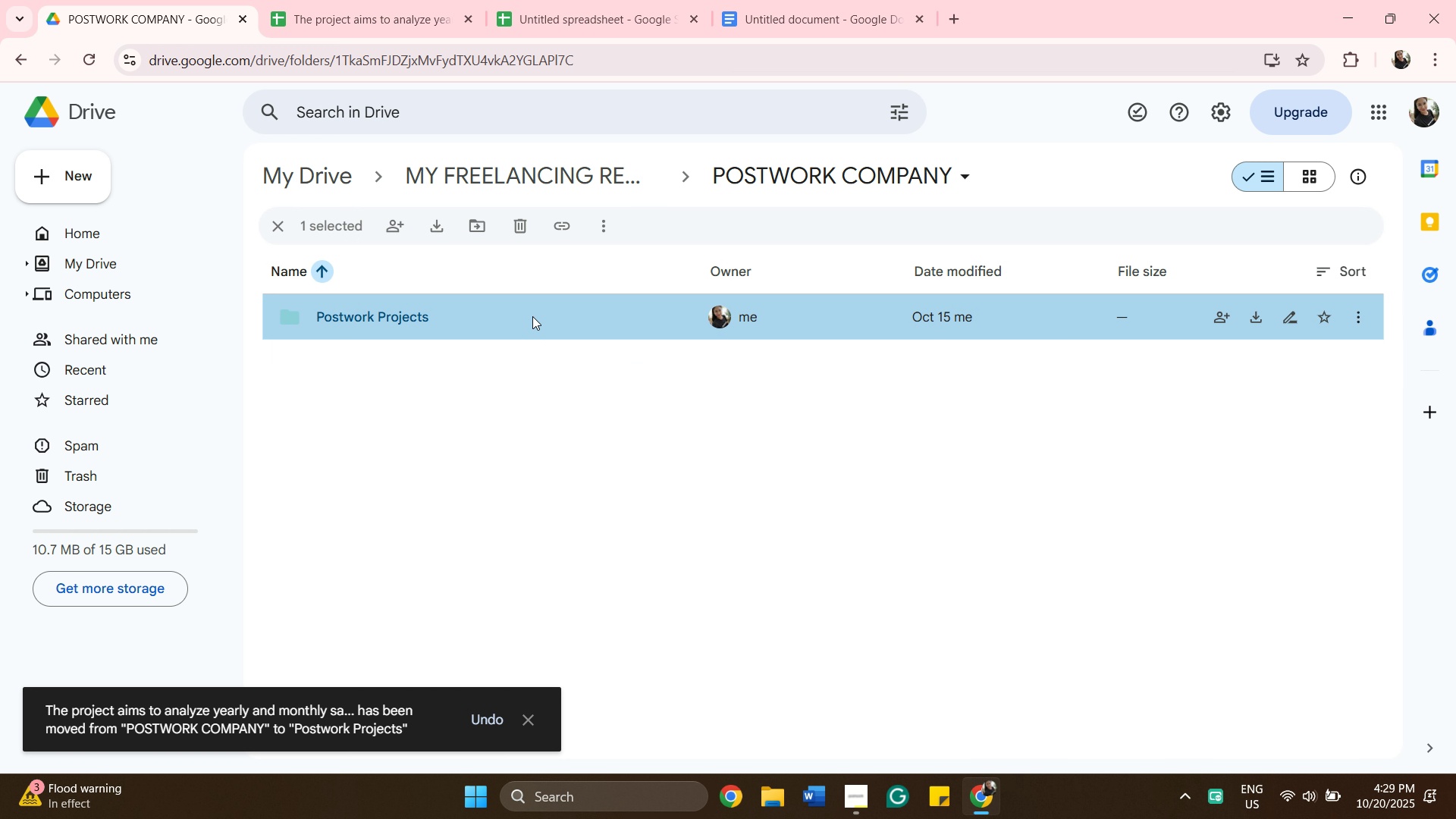 
triple_click([532, 316])
 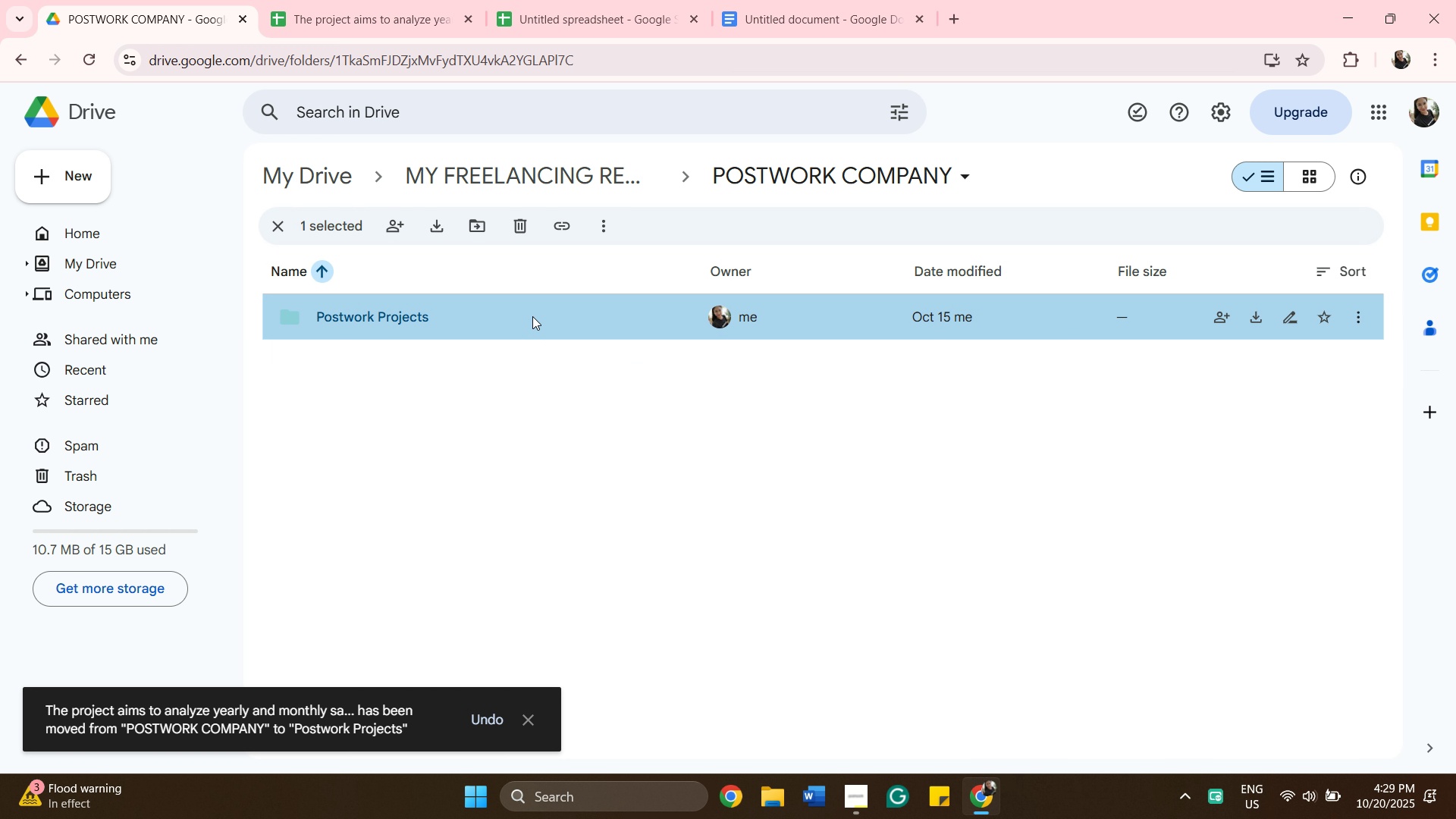 
double_click([532, 316])
 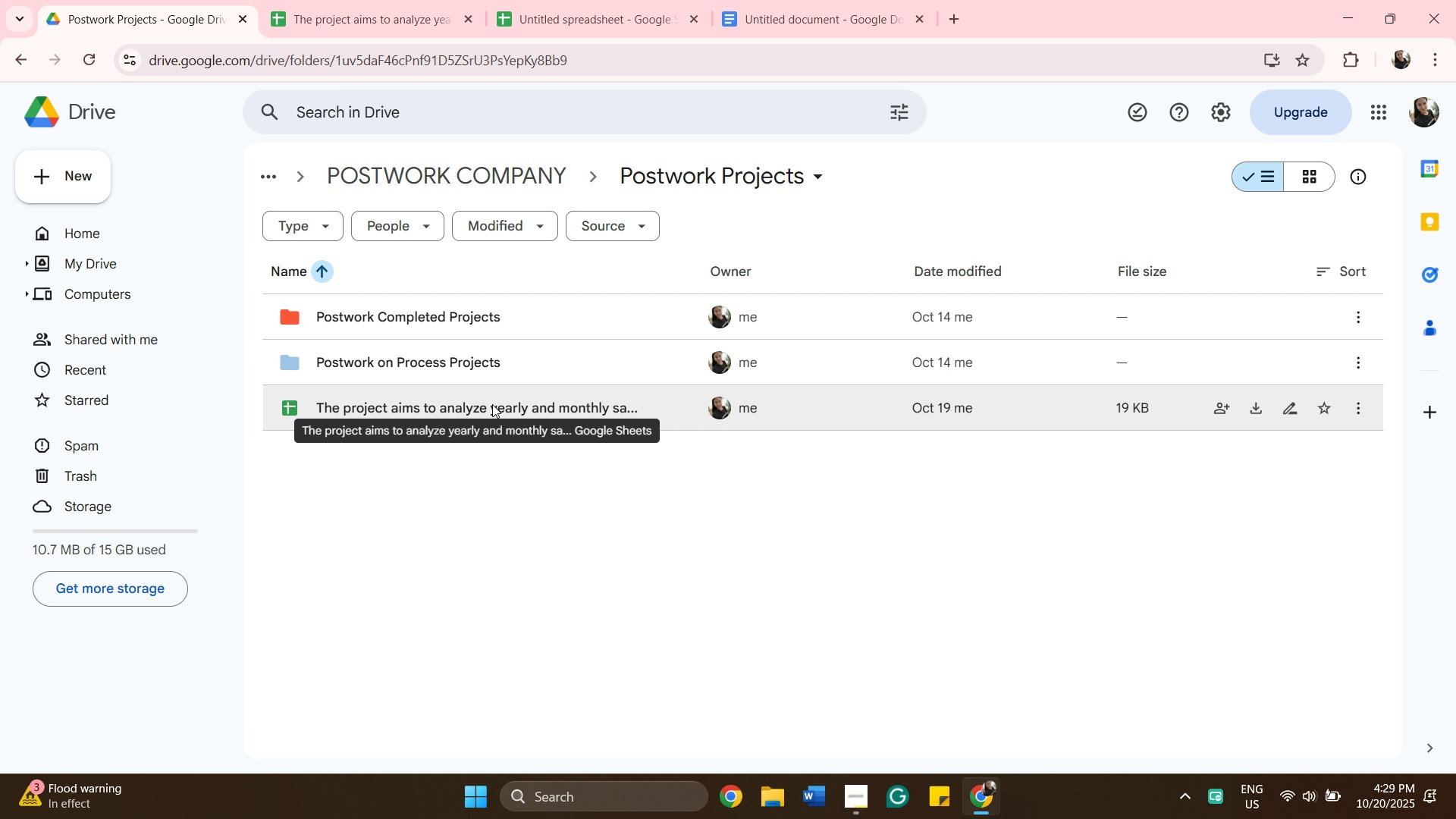 
left_click([492, 404])
 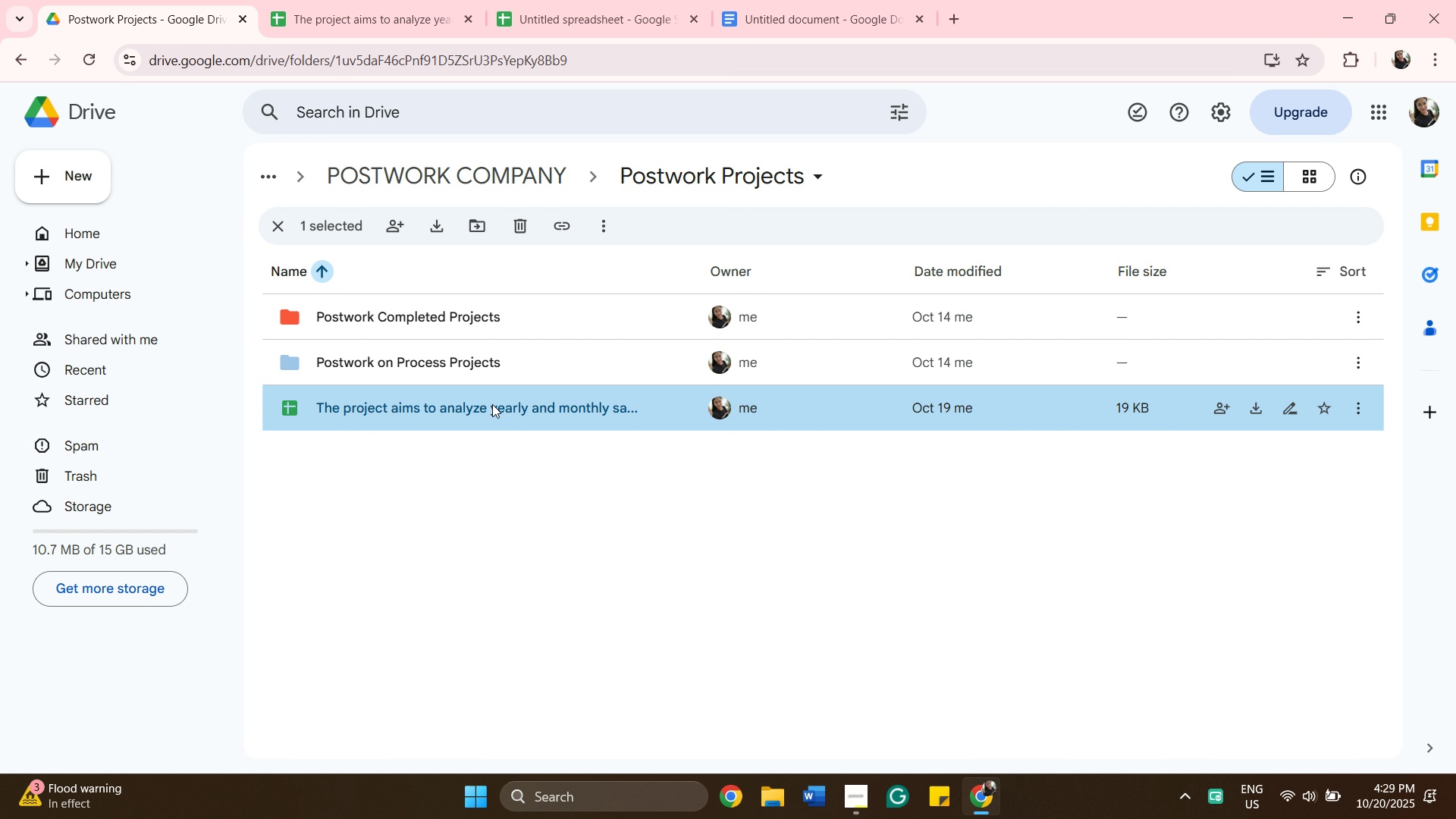 
left_click_drag(start_coordinate=[492, 404], to_coordinate=[497, 355])
 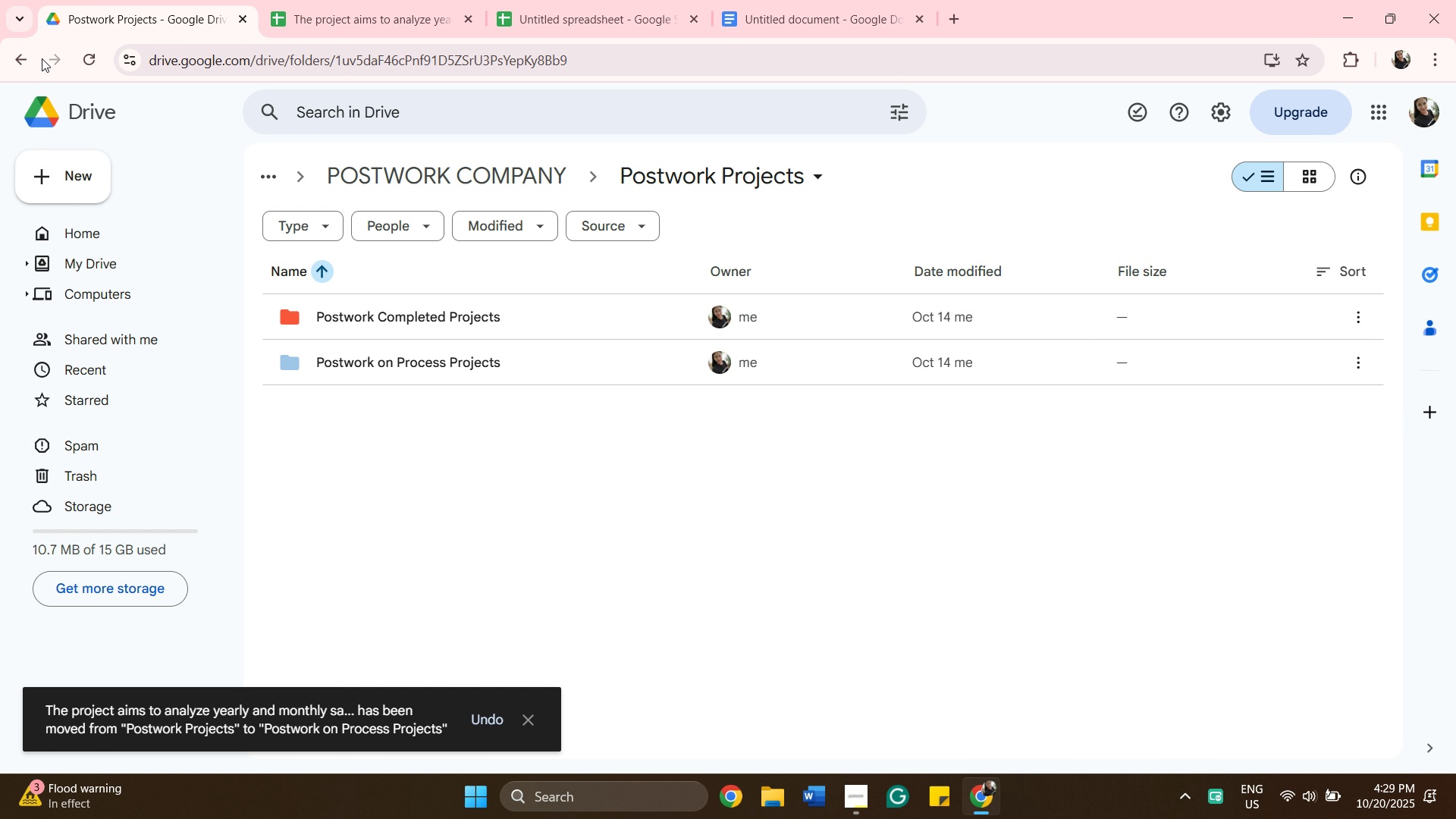 
wait(5.08)
 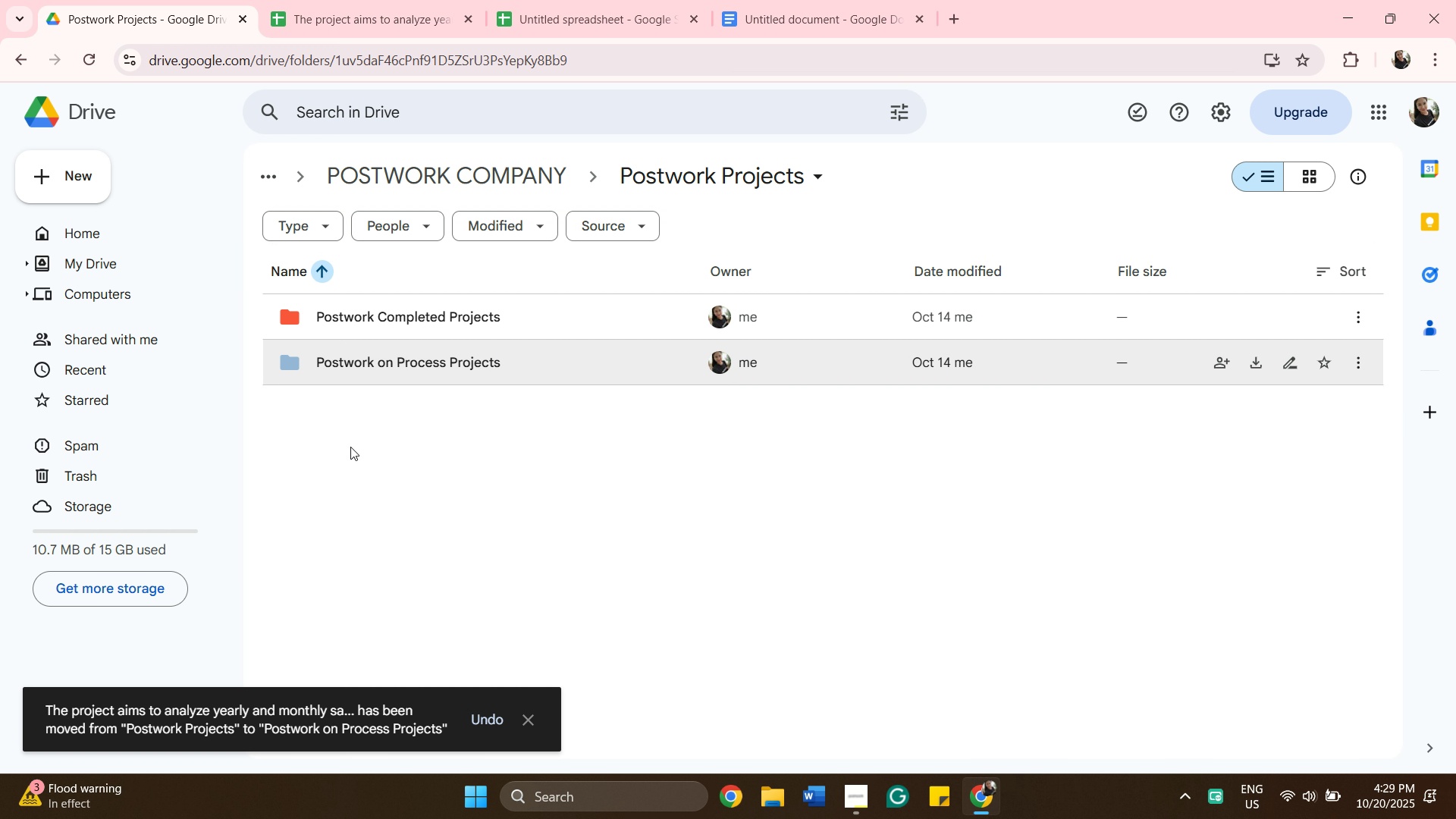 
left_click([10, 60])
 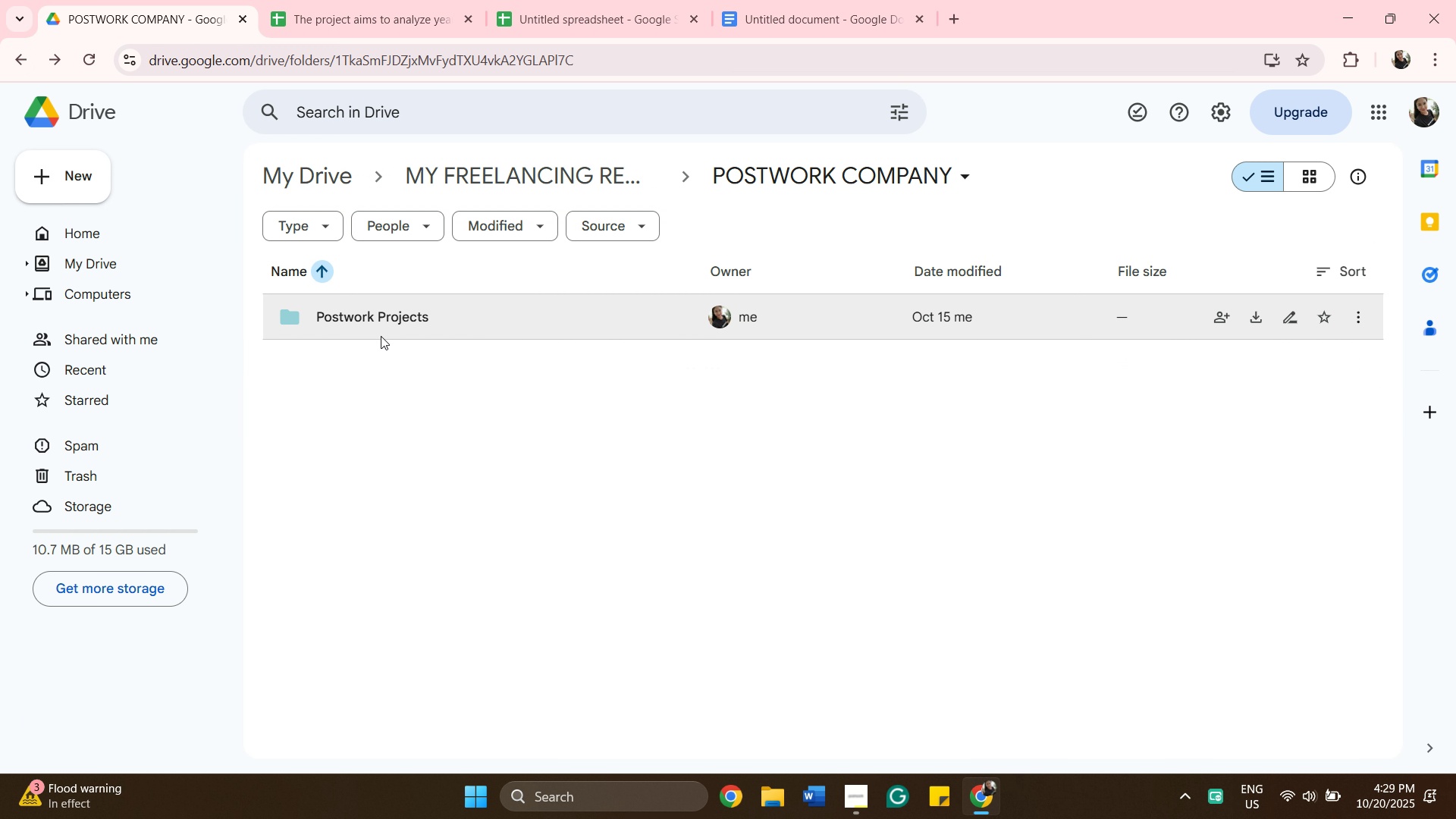 
double_click([375, 326])
 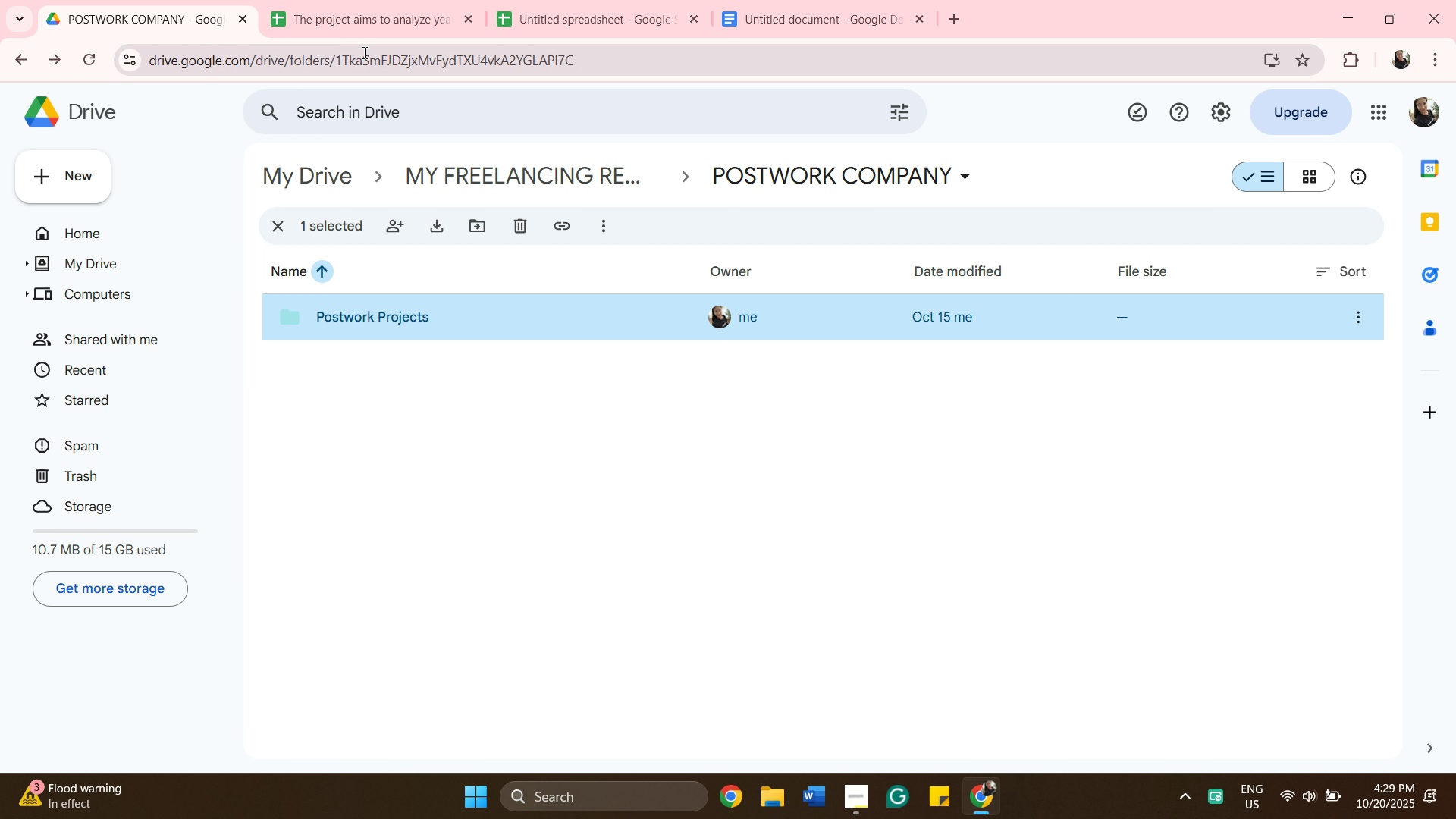 
left_click([379, 0])
 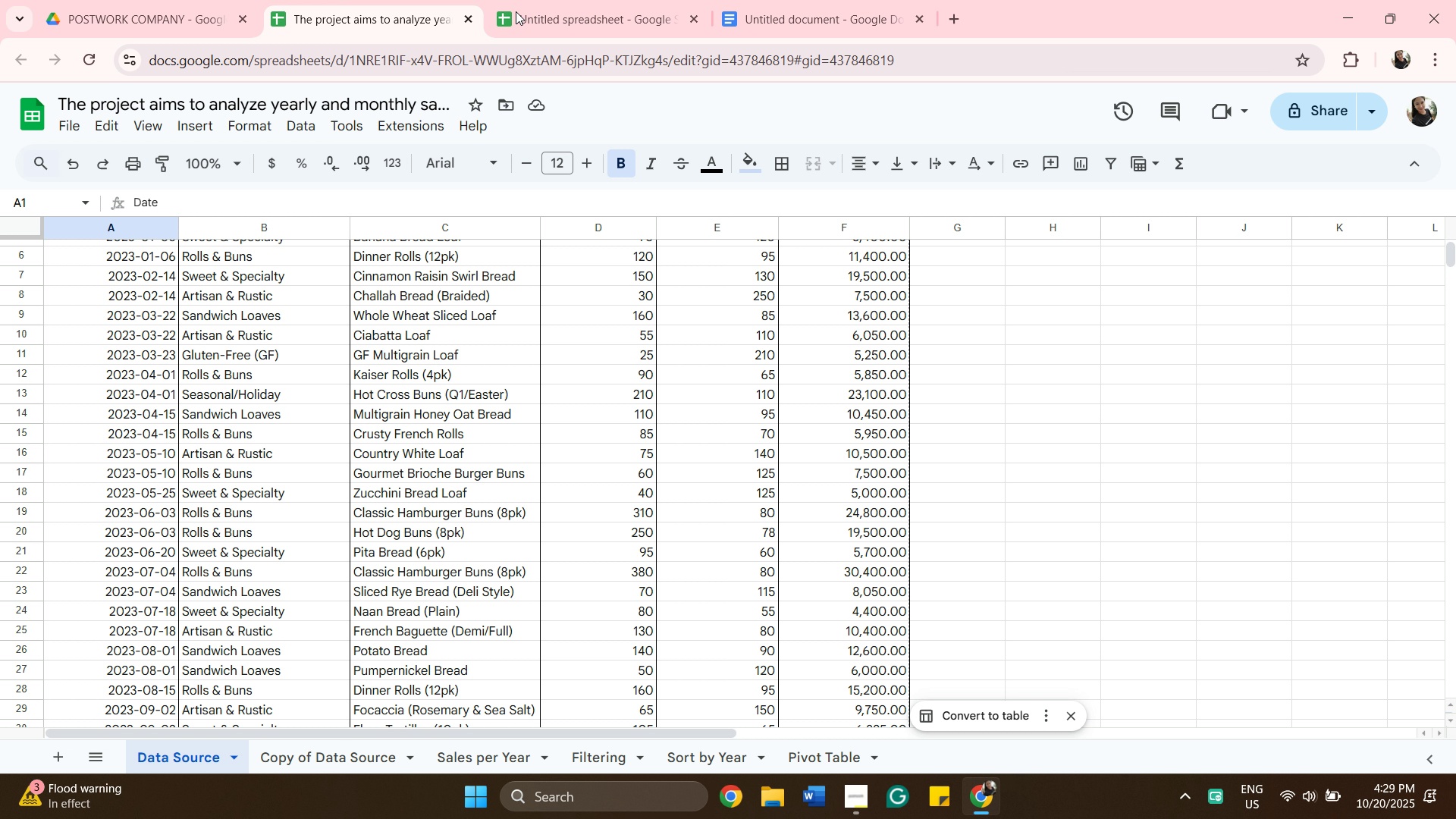 
wait(11.08)
 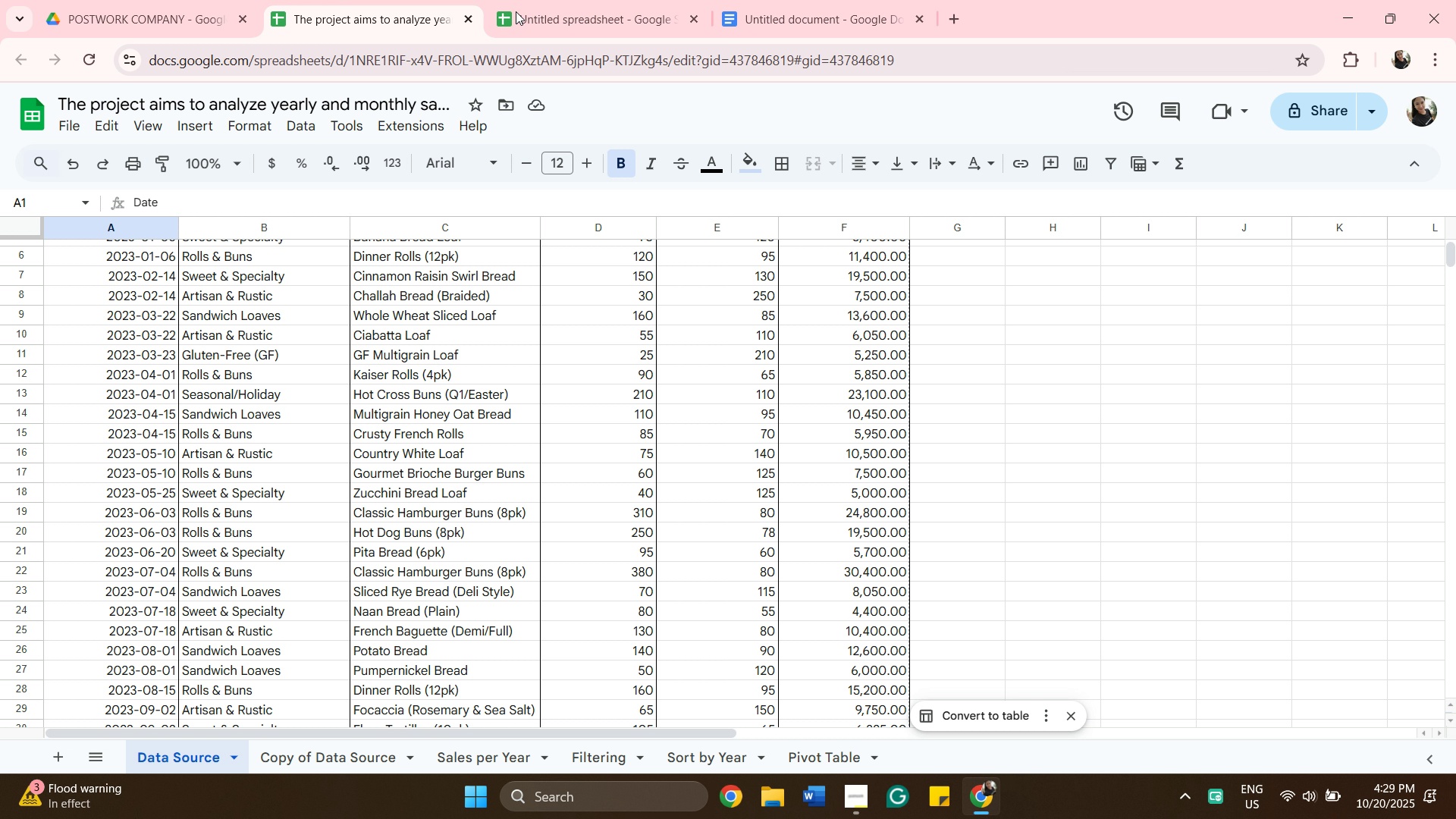 
left_click([524, 769])
 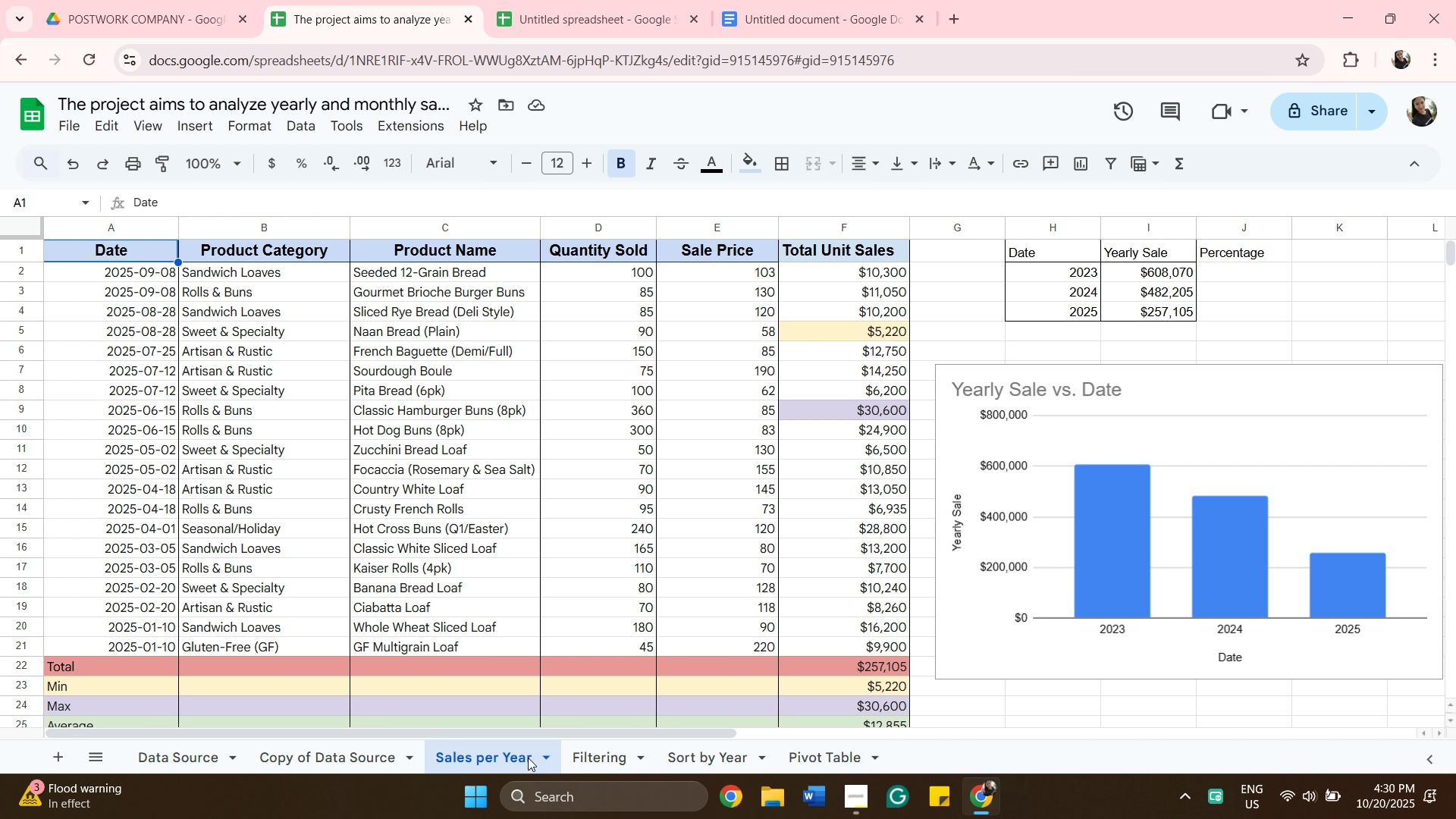 
wait(15.56)
 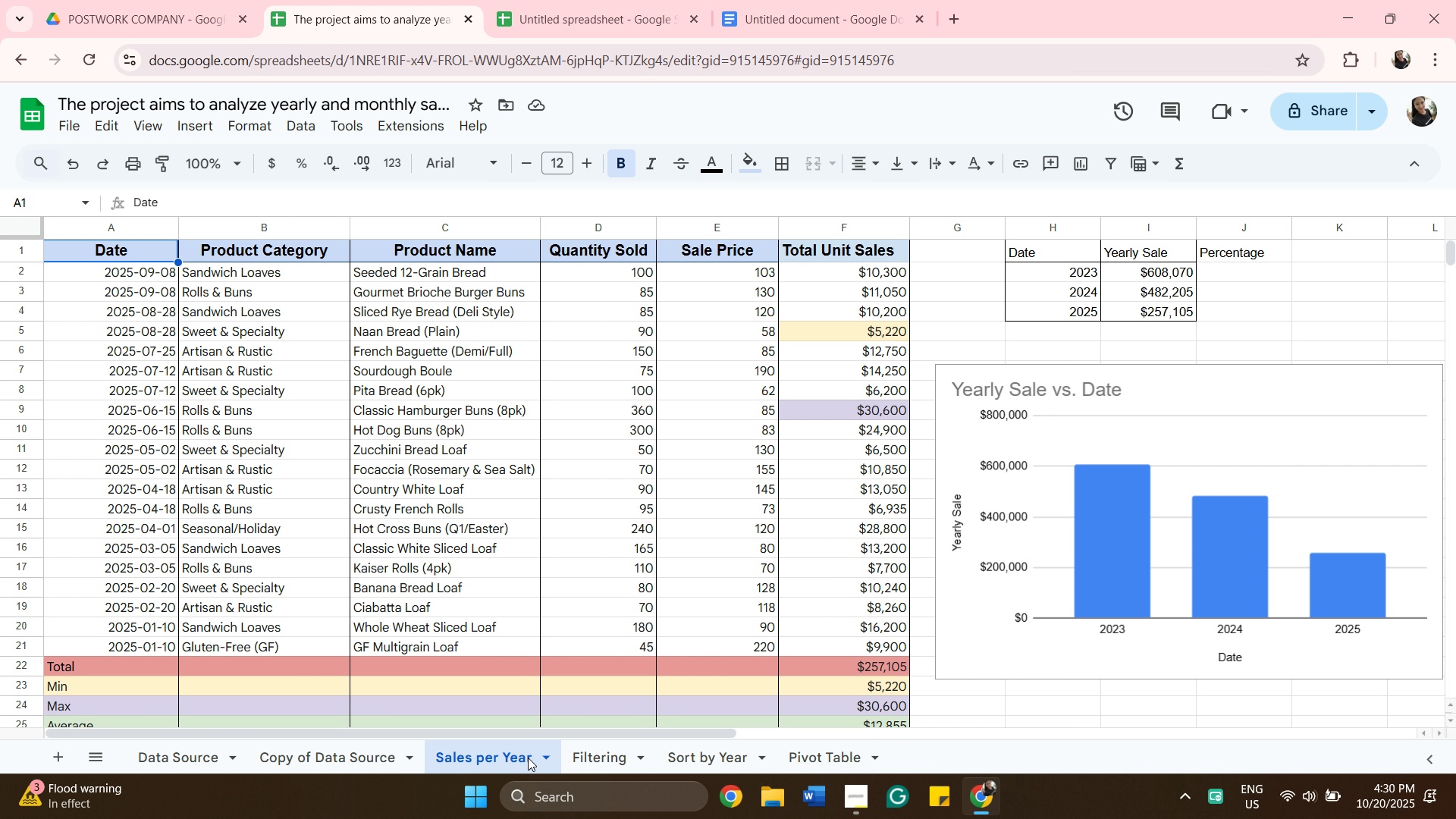 
scroll: coordinate [602, 527], scroll_direction: down, amount: 7.0
 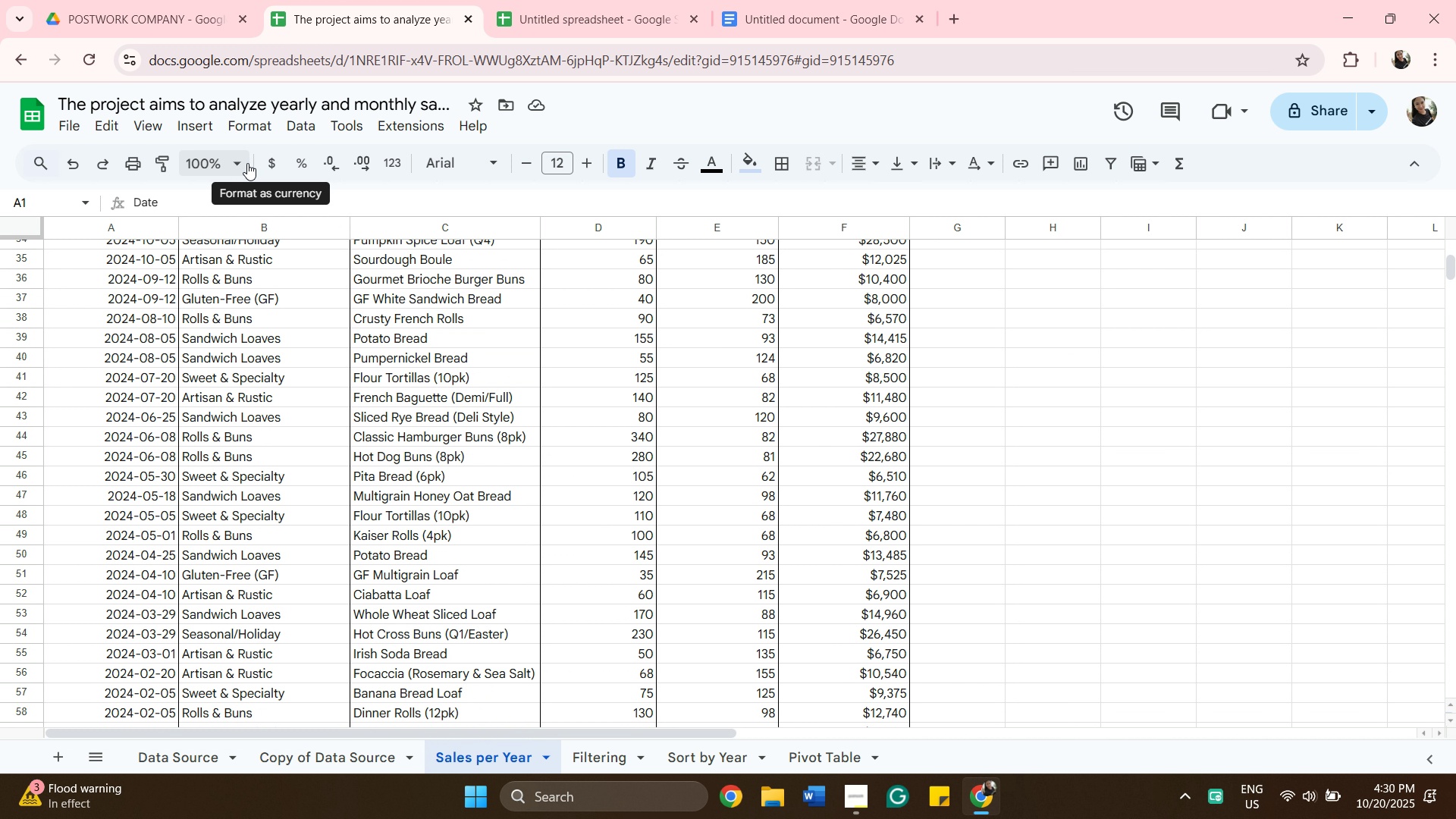 
left_click([247, 163])
 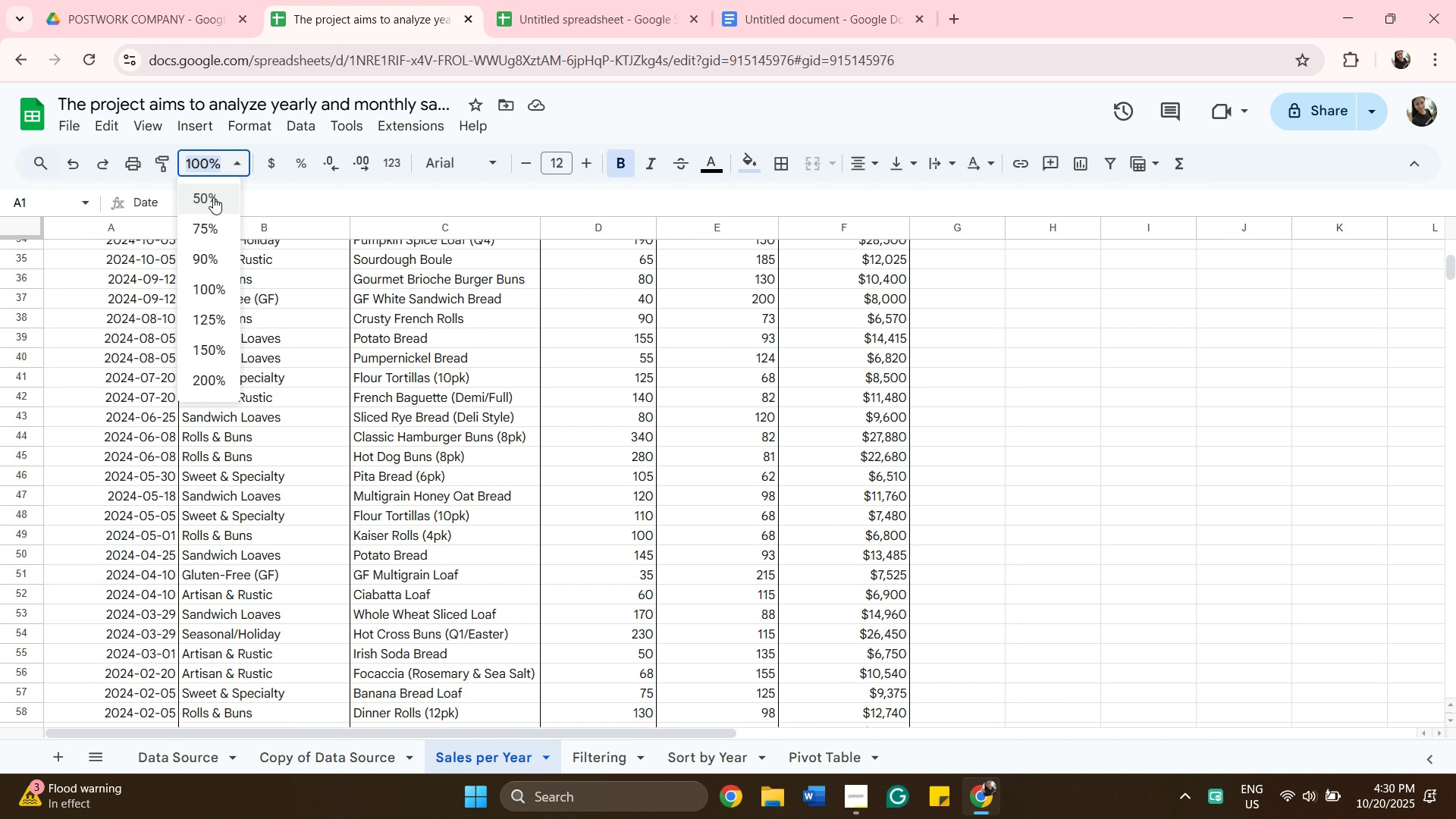 
left_click([219, 196])
 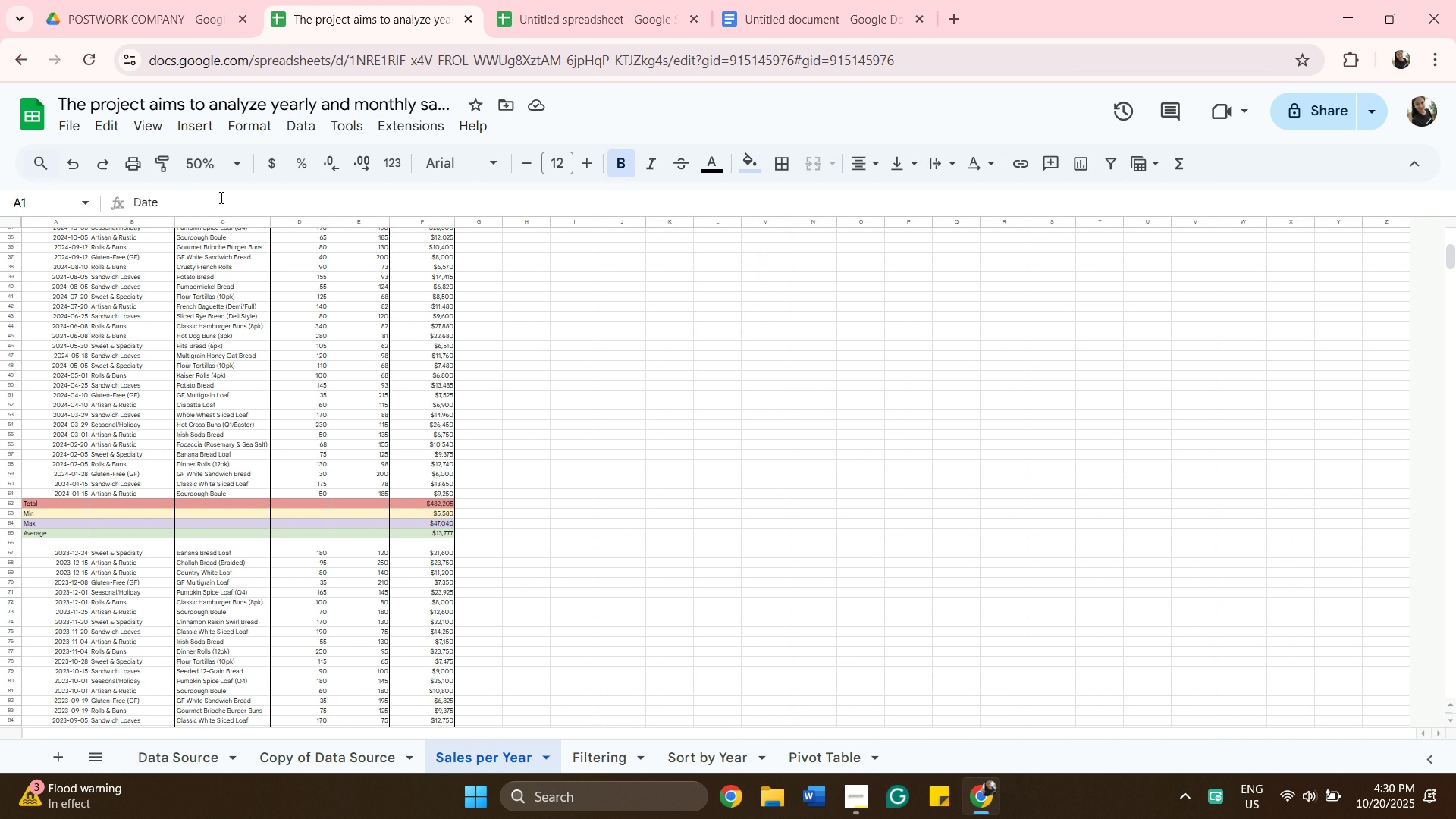 
wait(5.71)
 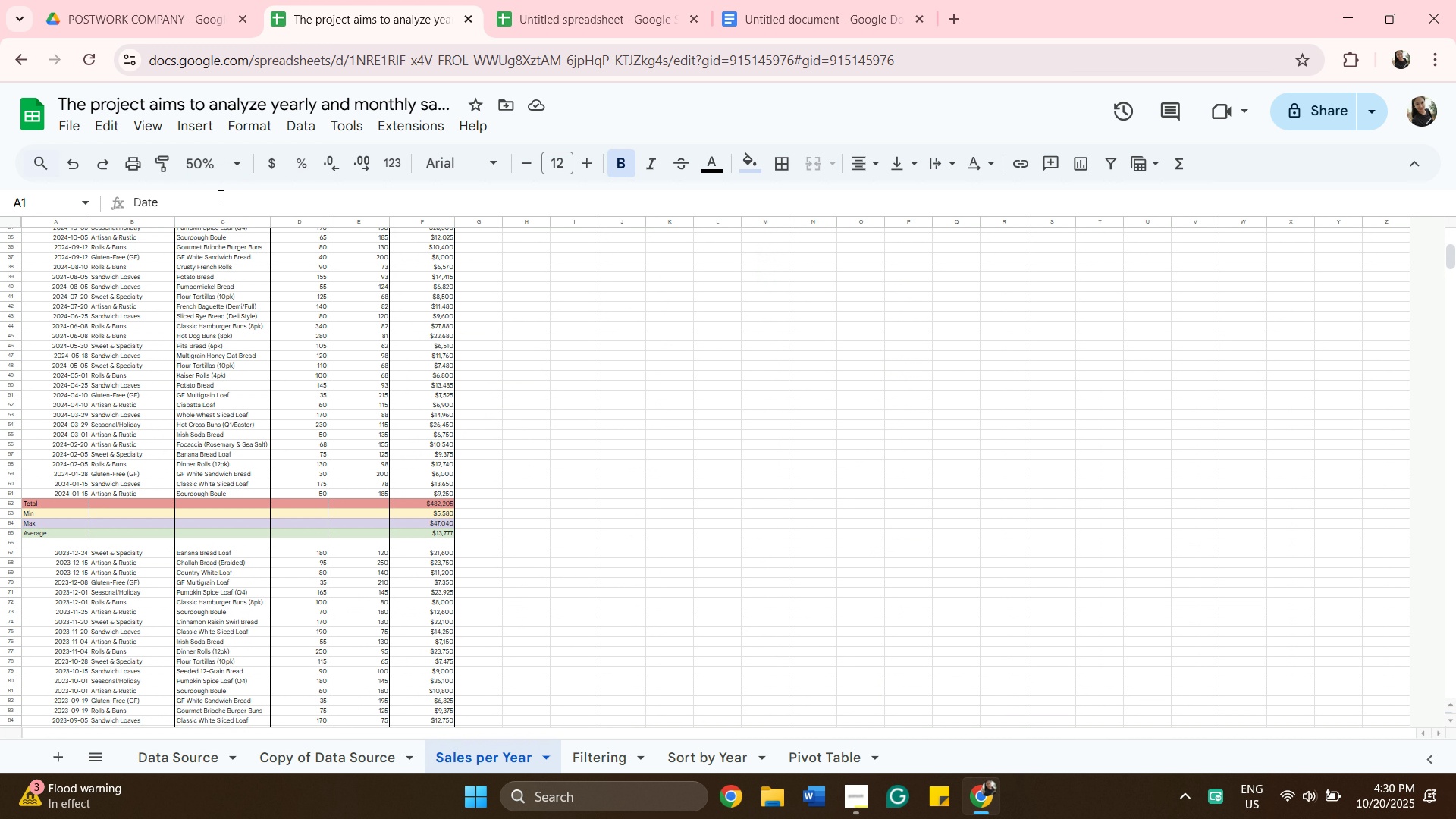 
scroll: coordinate [309, 360], scroll_direction: up, amount: 6.0
 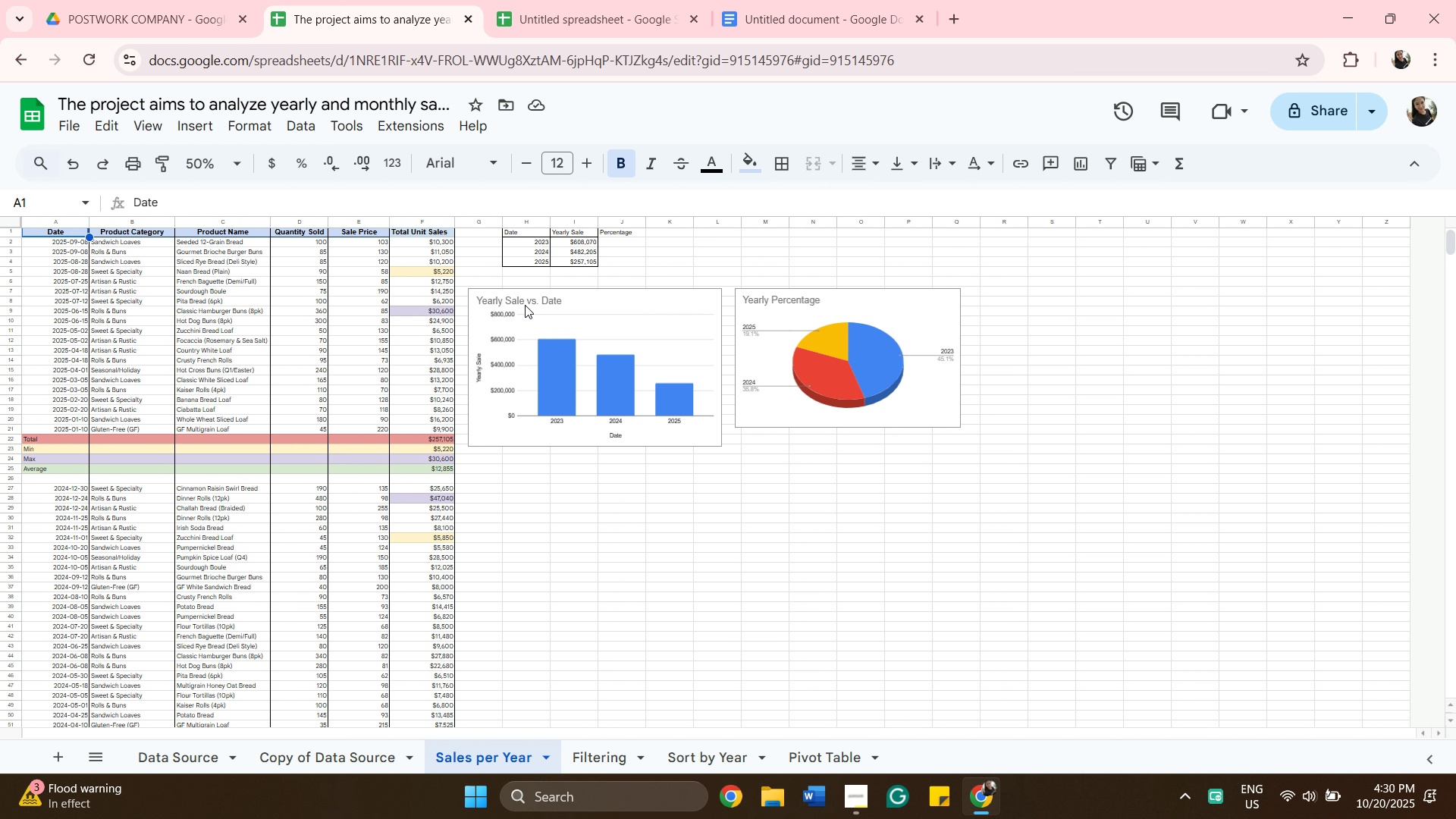 
wait(6.74)
 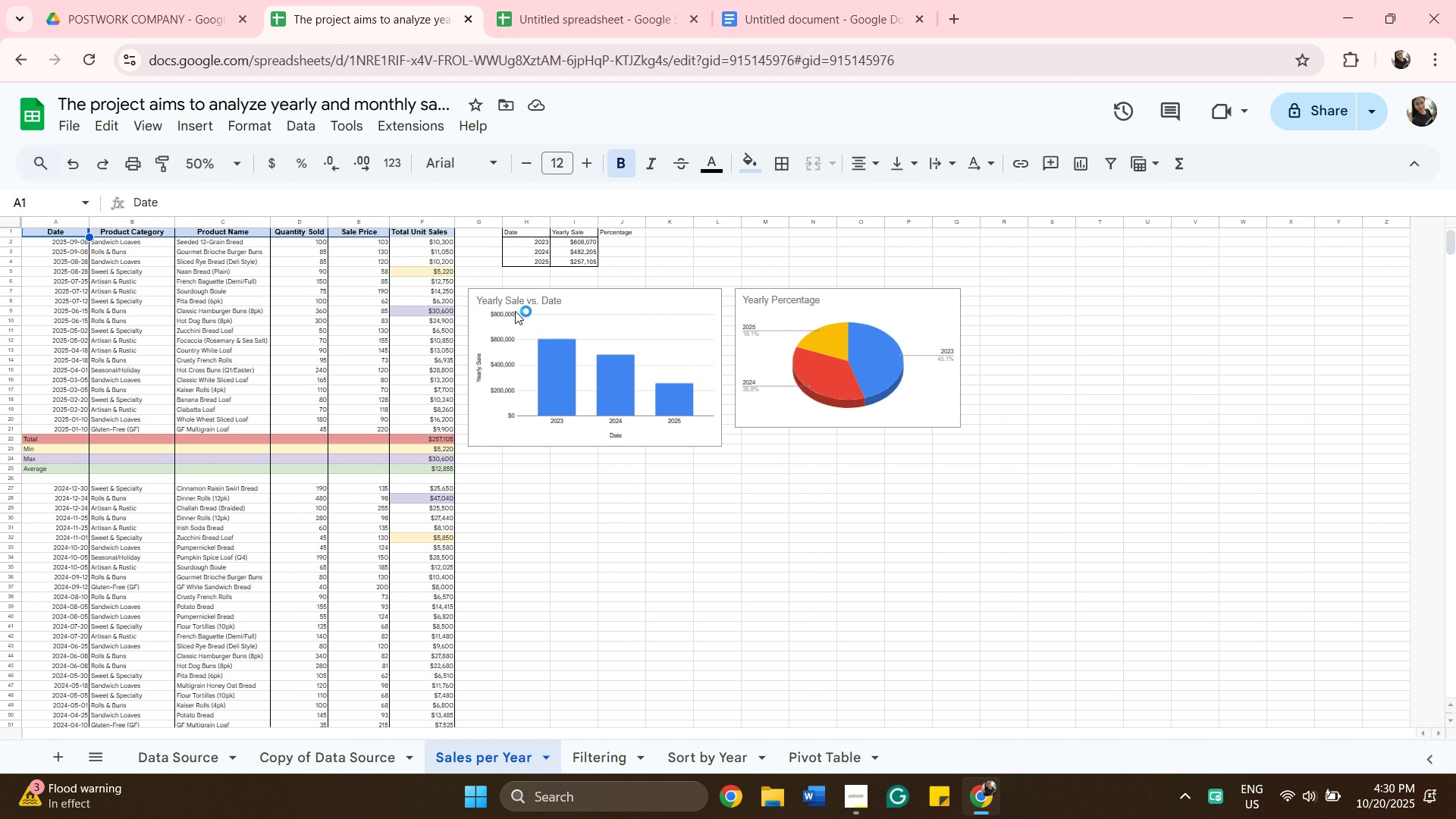 
double_click([525, 305])
 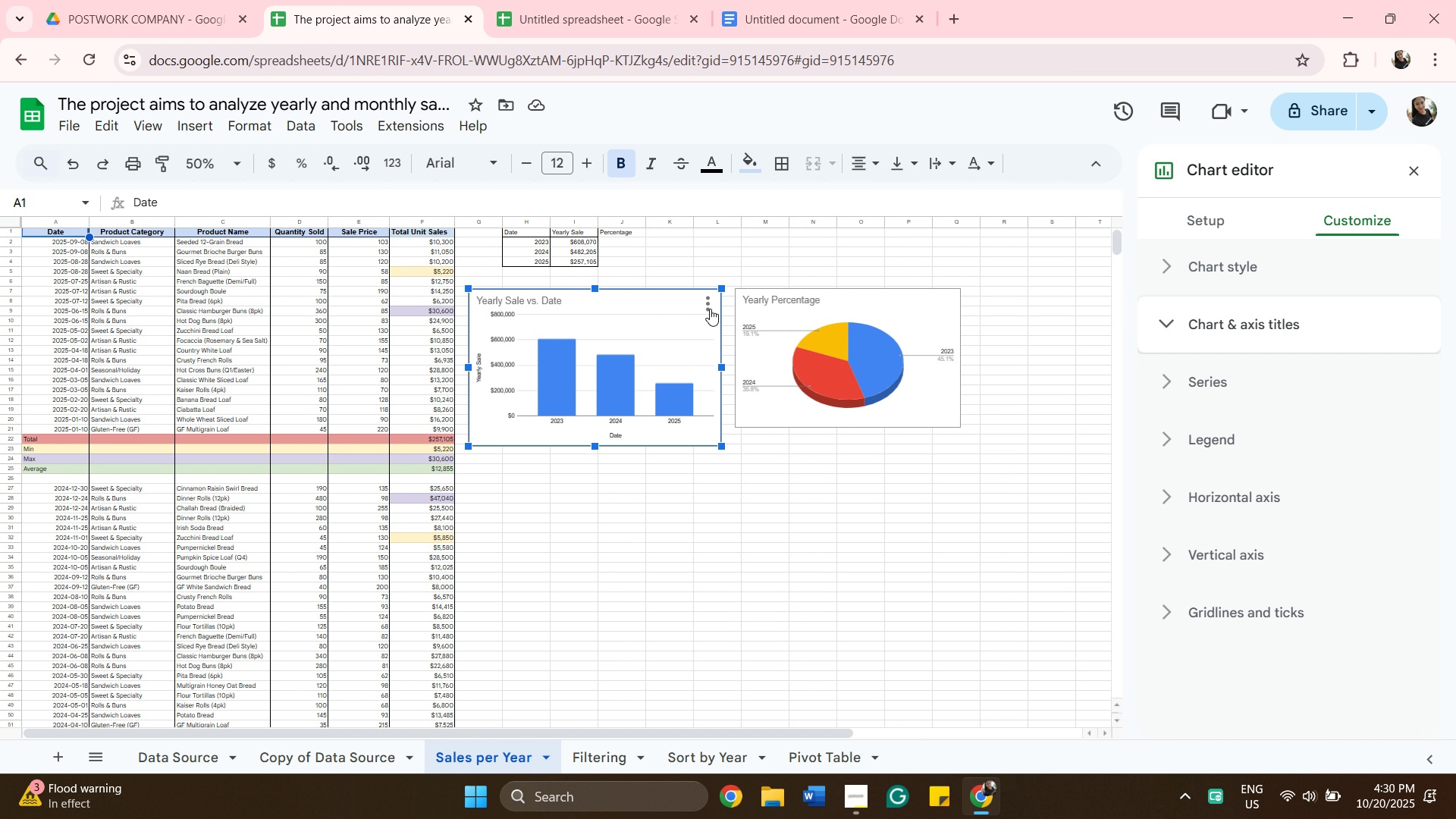 
left_click([708, 310])
 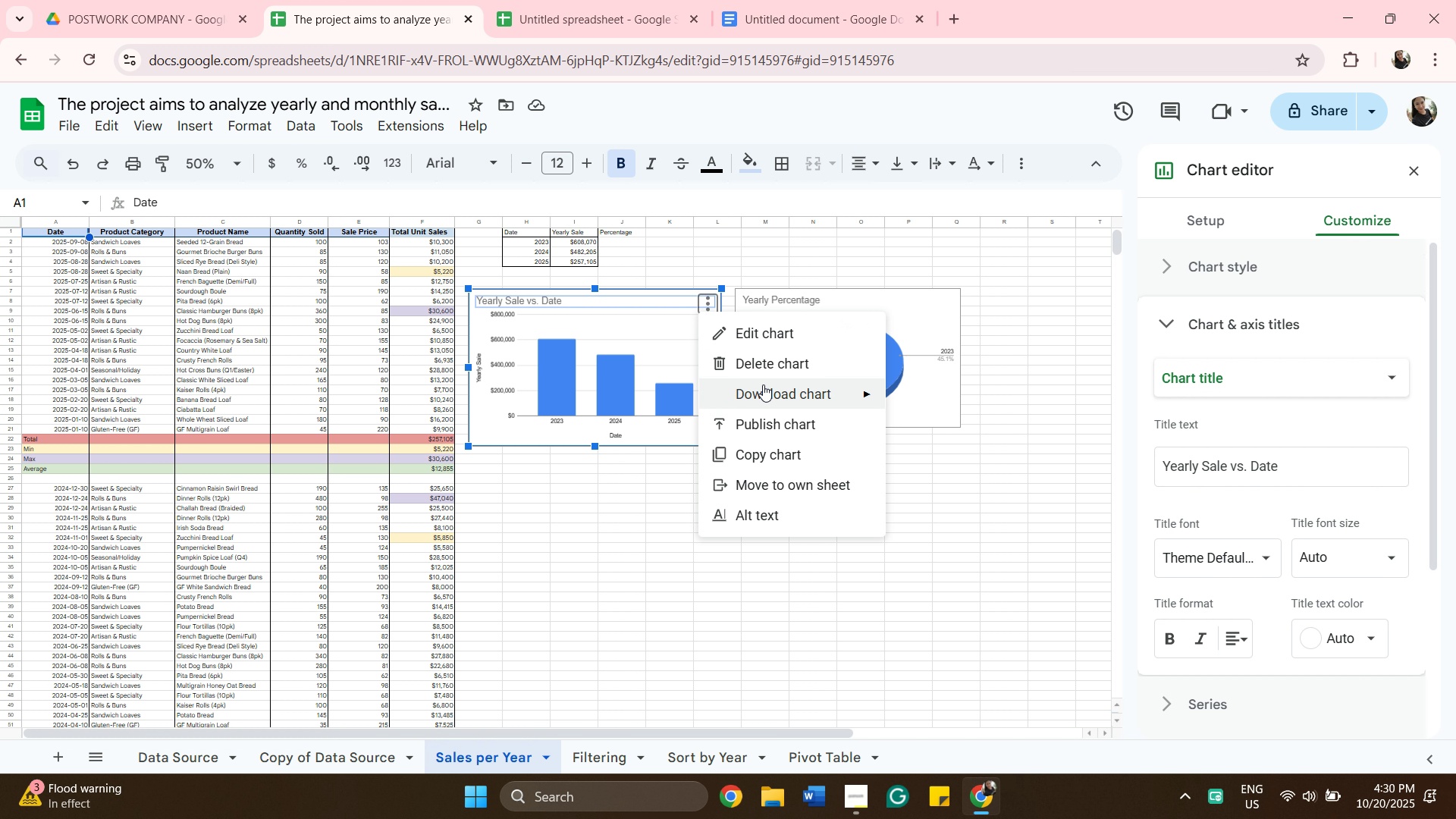 
left_click([747, 333])
 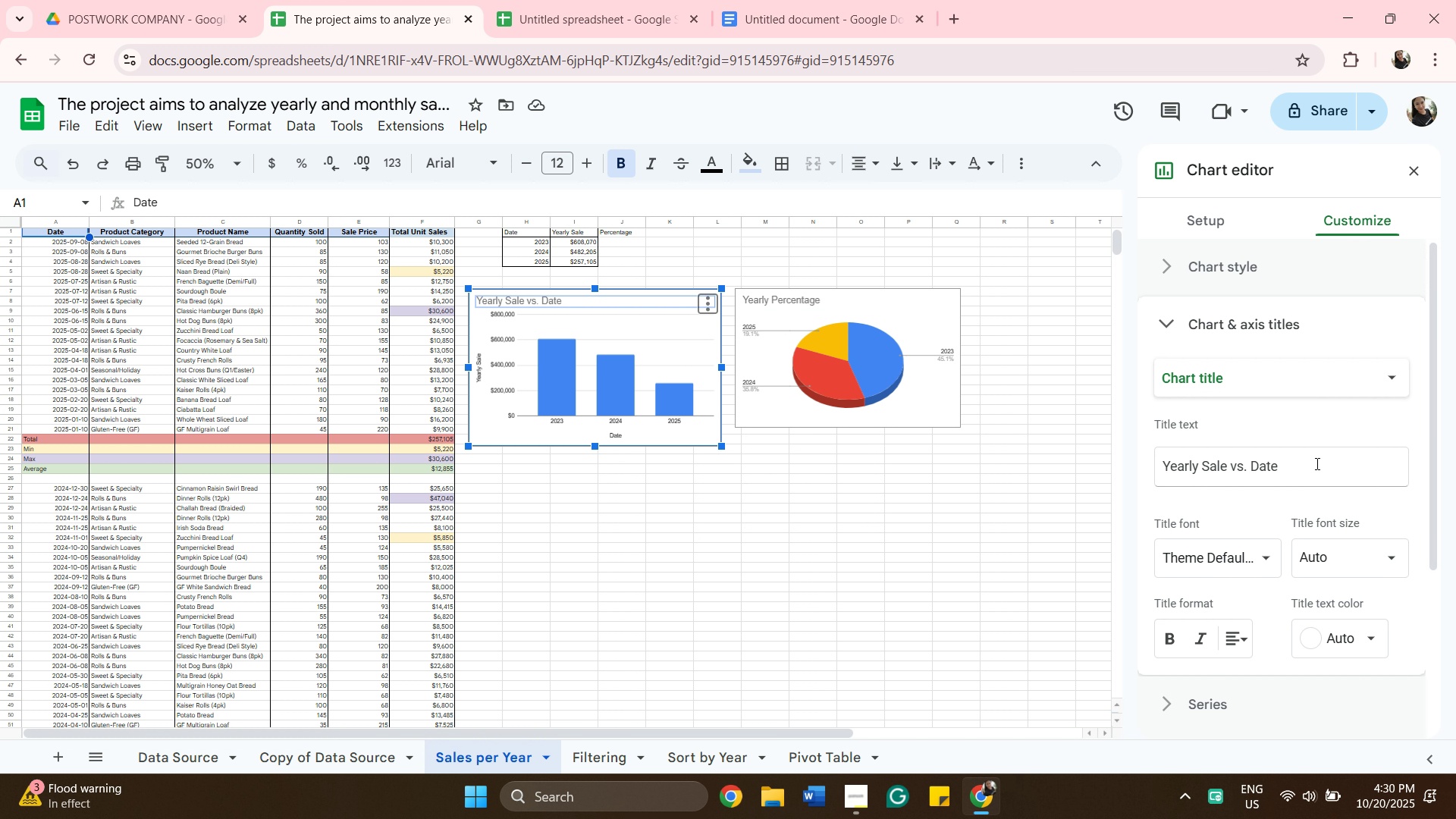 
left_click([1316, 463])
 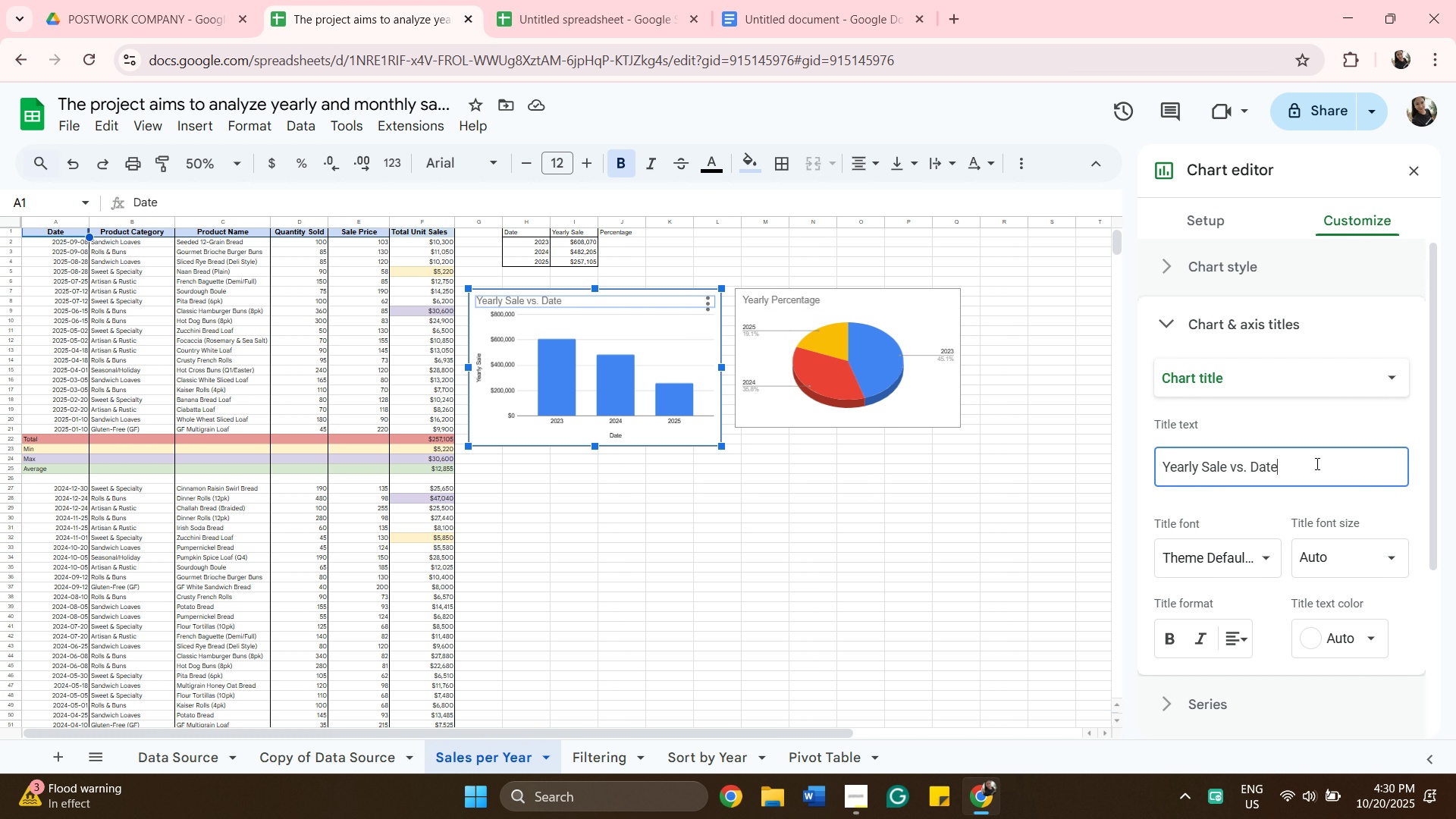 
key(Backspace)
 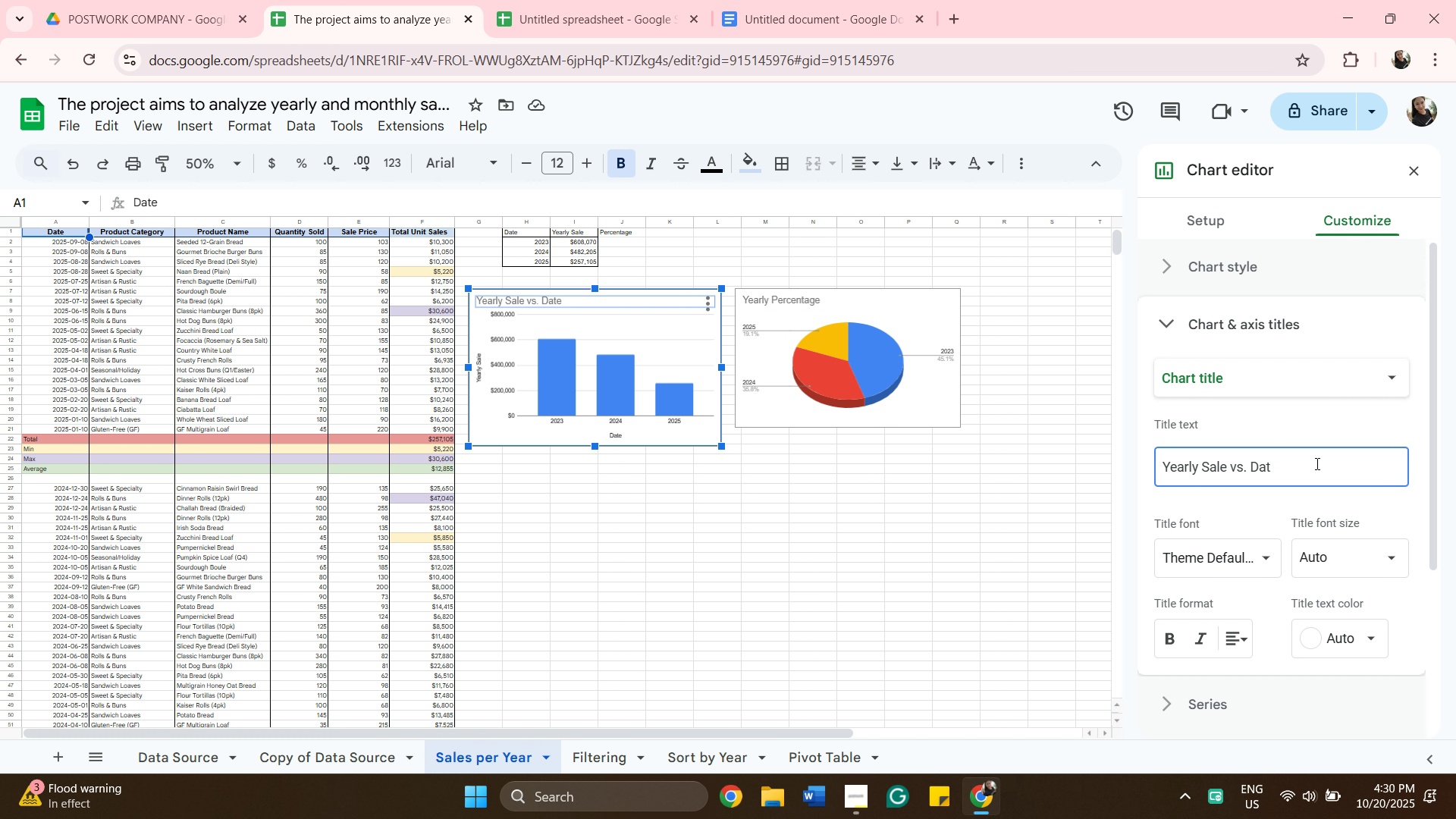 
key(Backspace)
 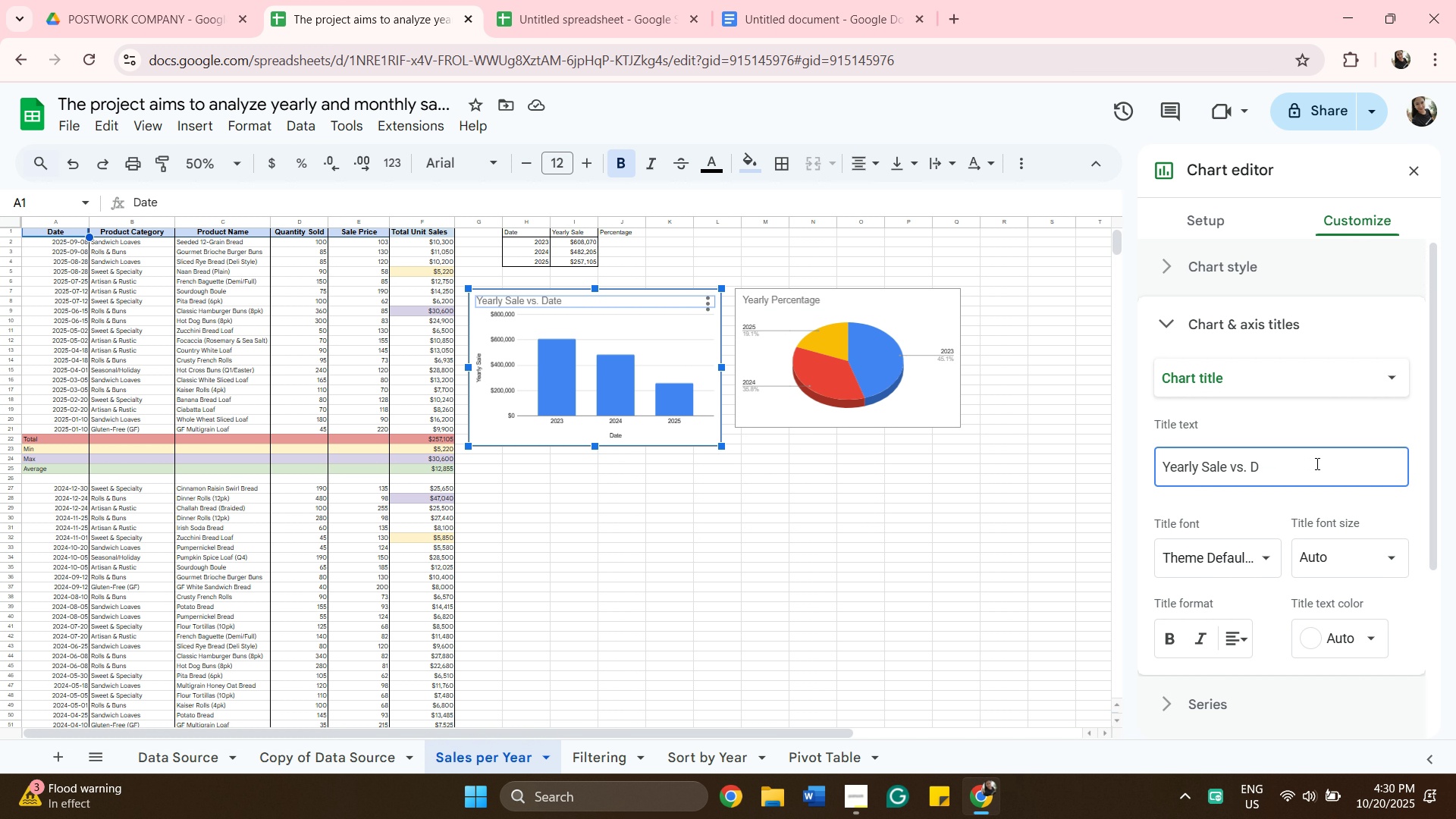 
key(Backspace)
 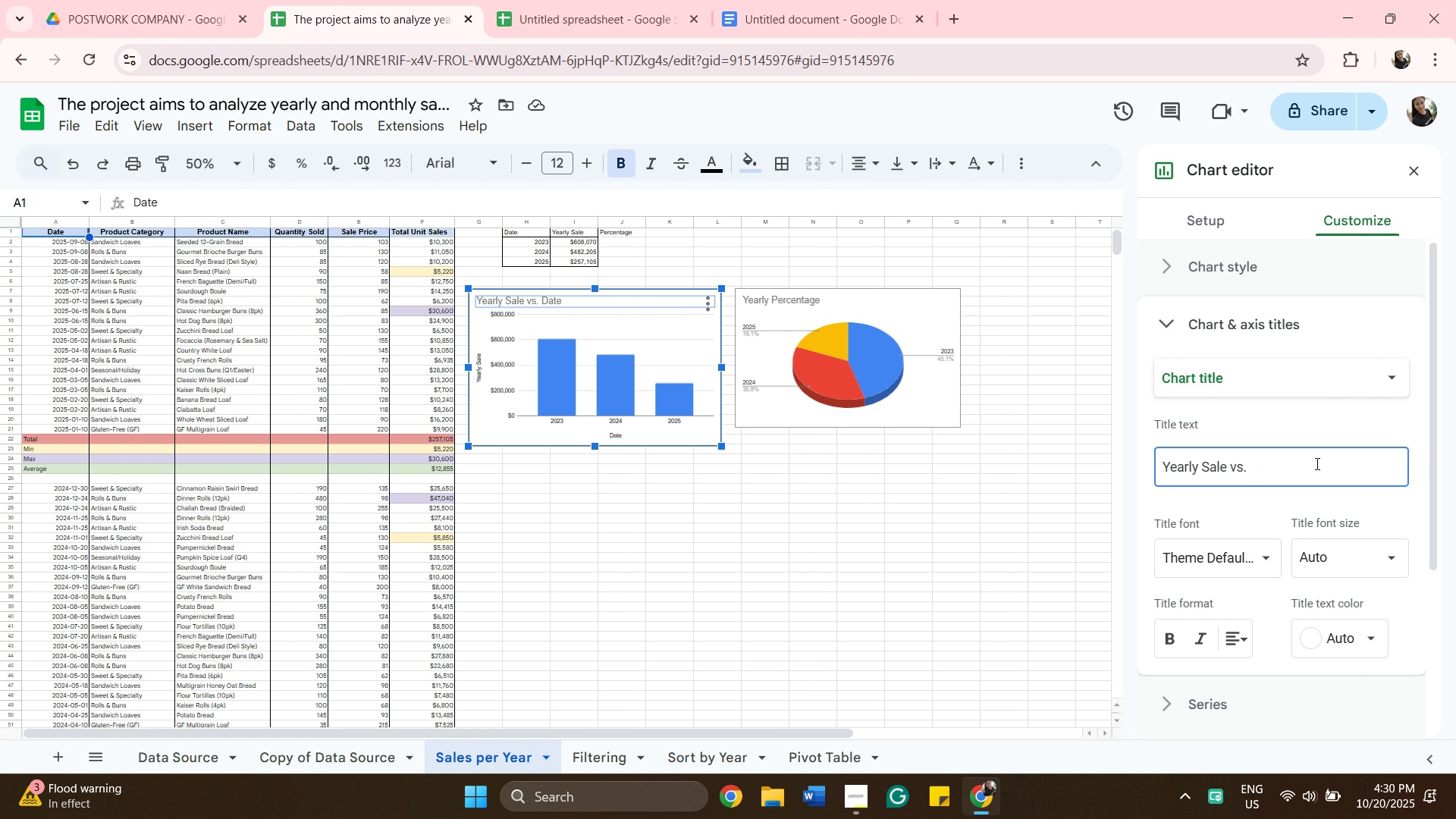 
key(Backspace)
 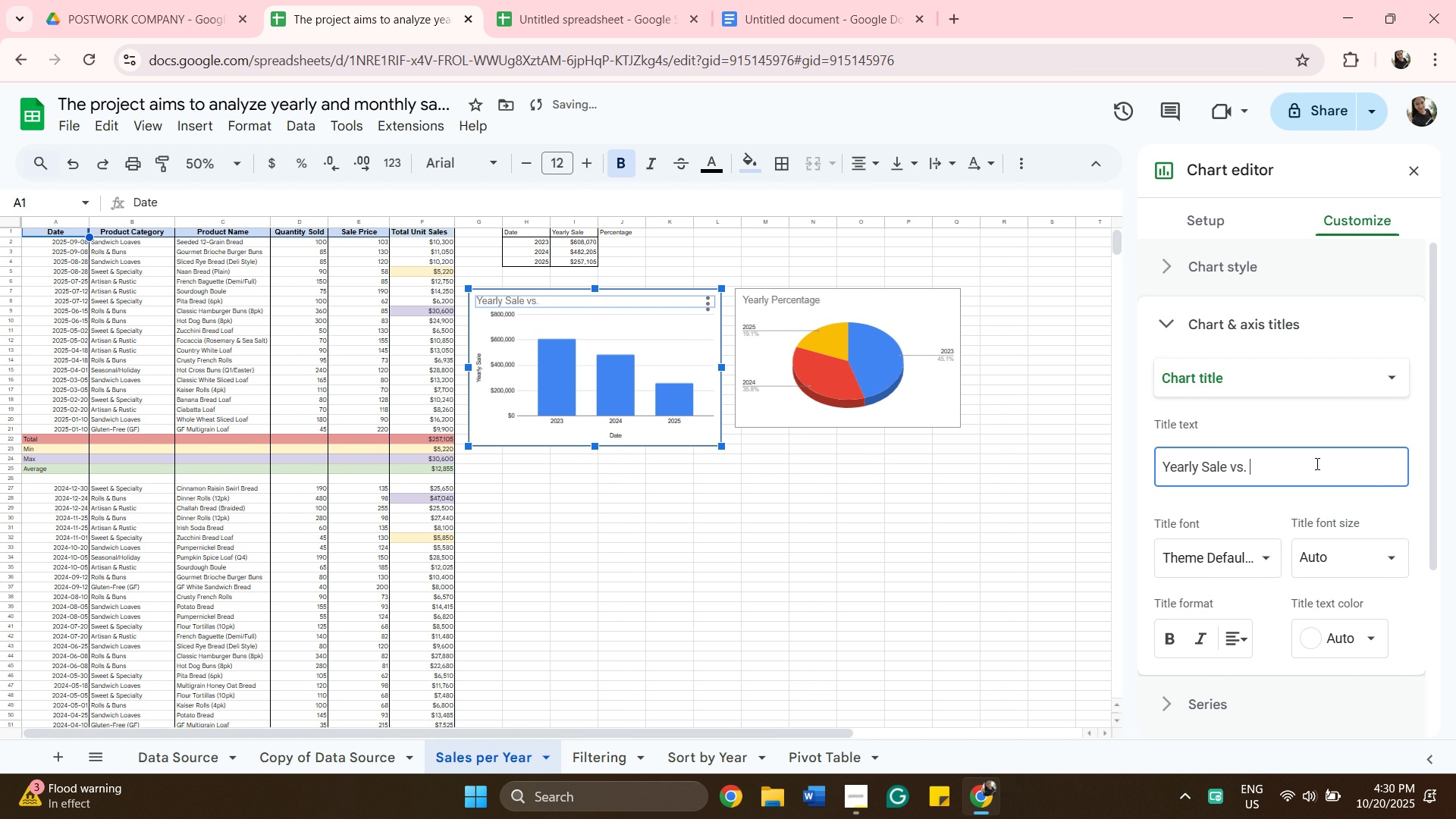 
key(Backspace)
 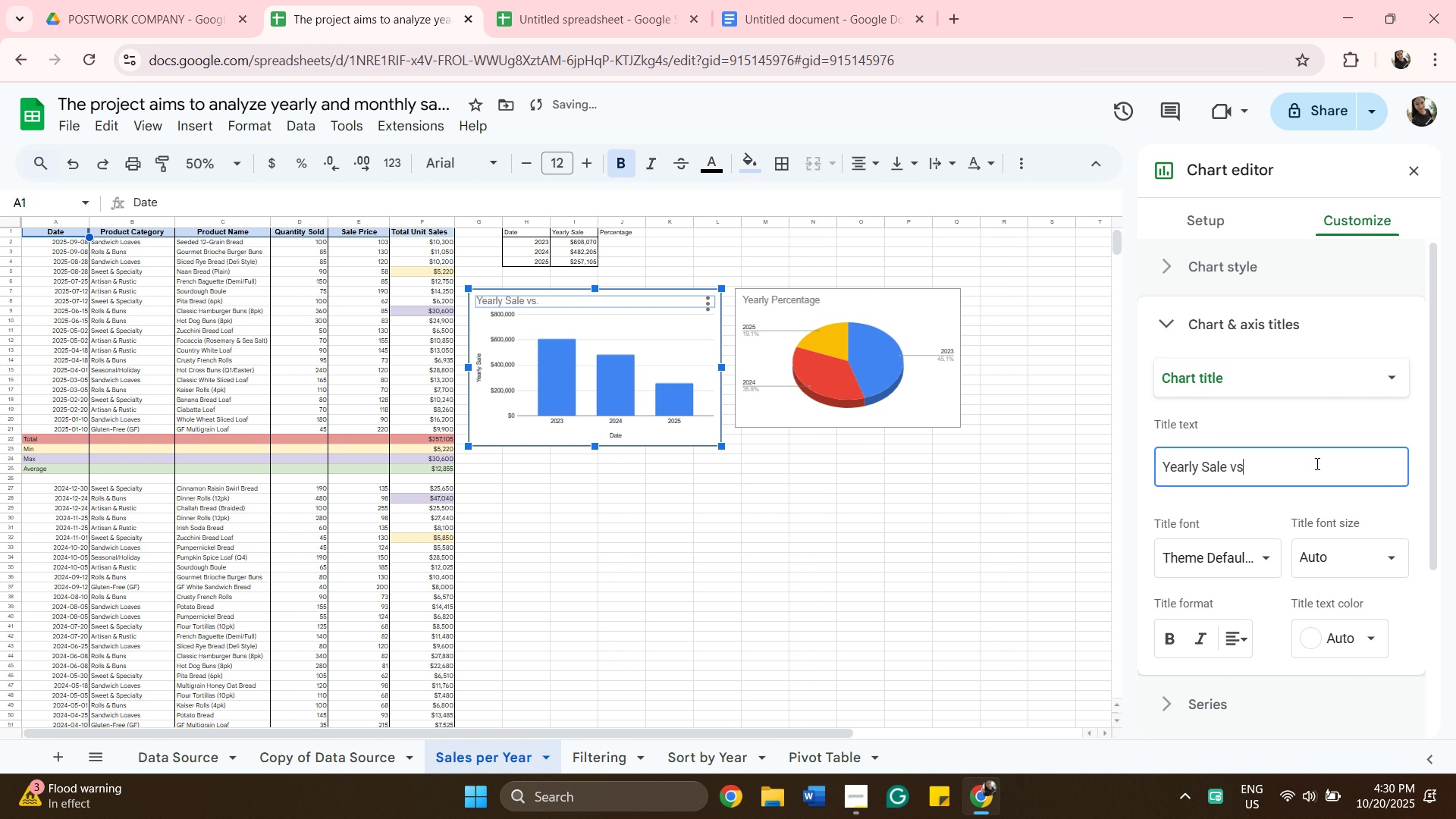 
key(Backspace)
 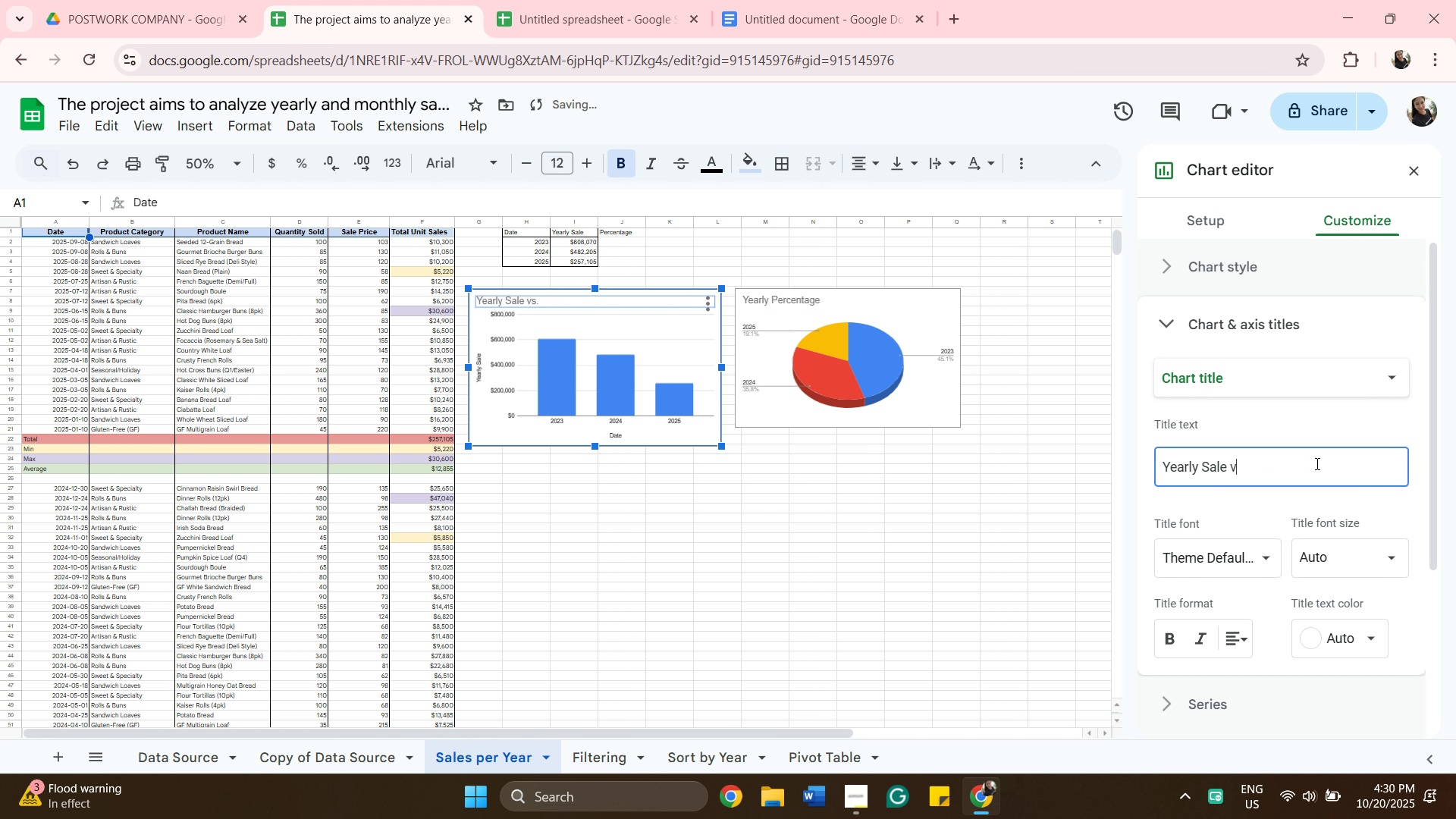 
key(Backspace)
 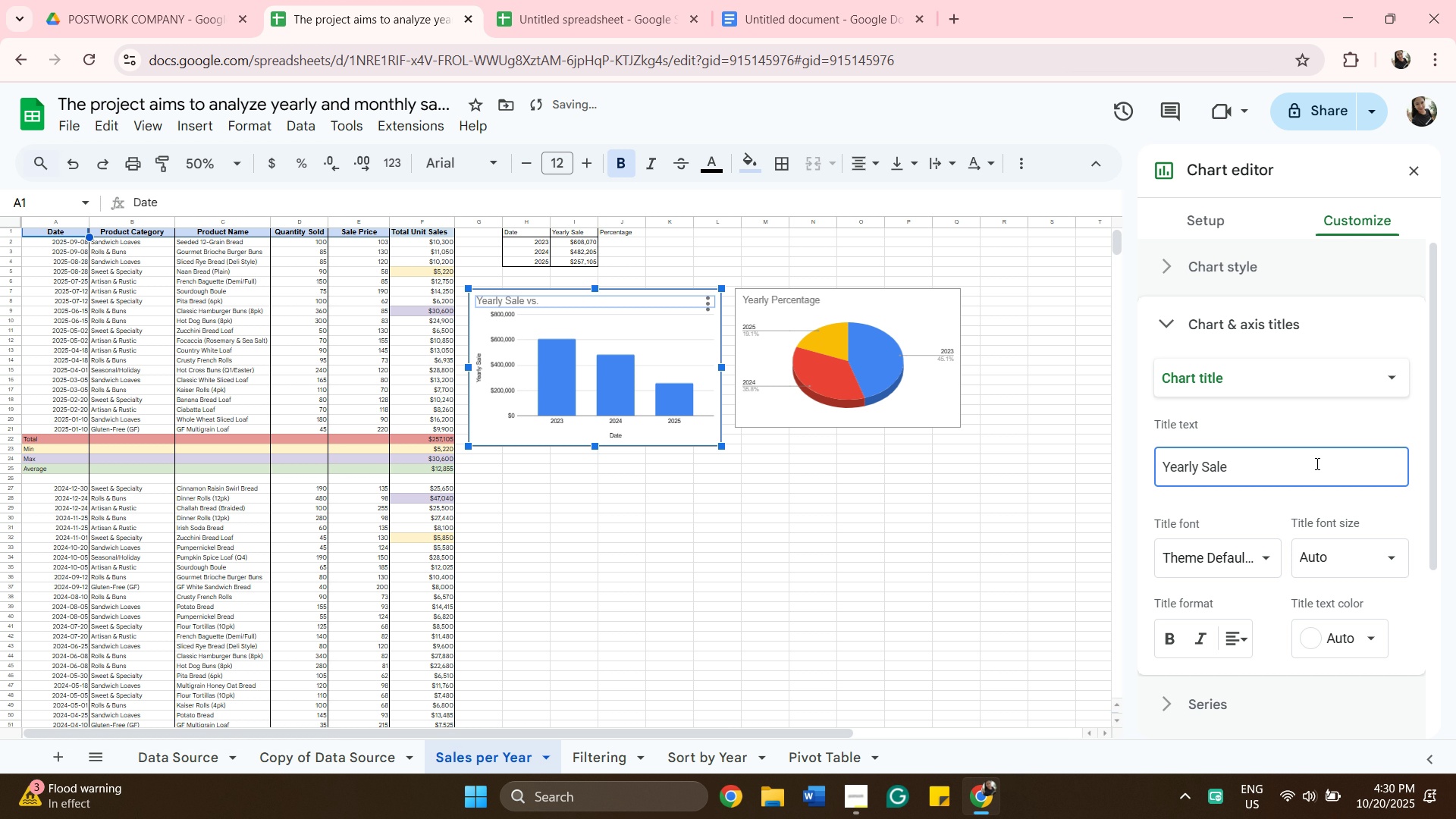 
key(Backspace)
 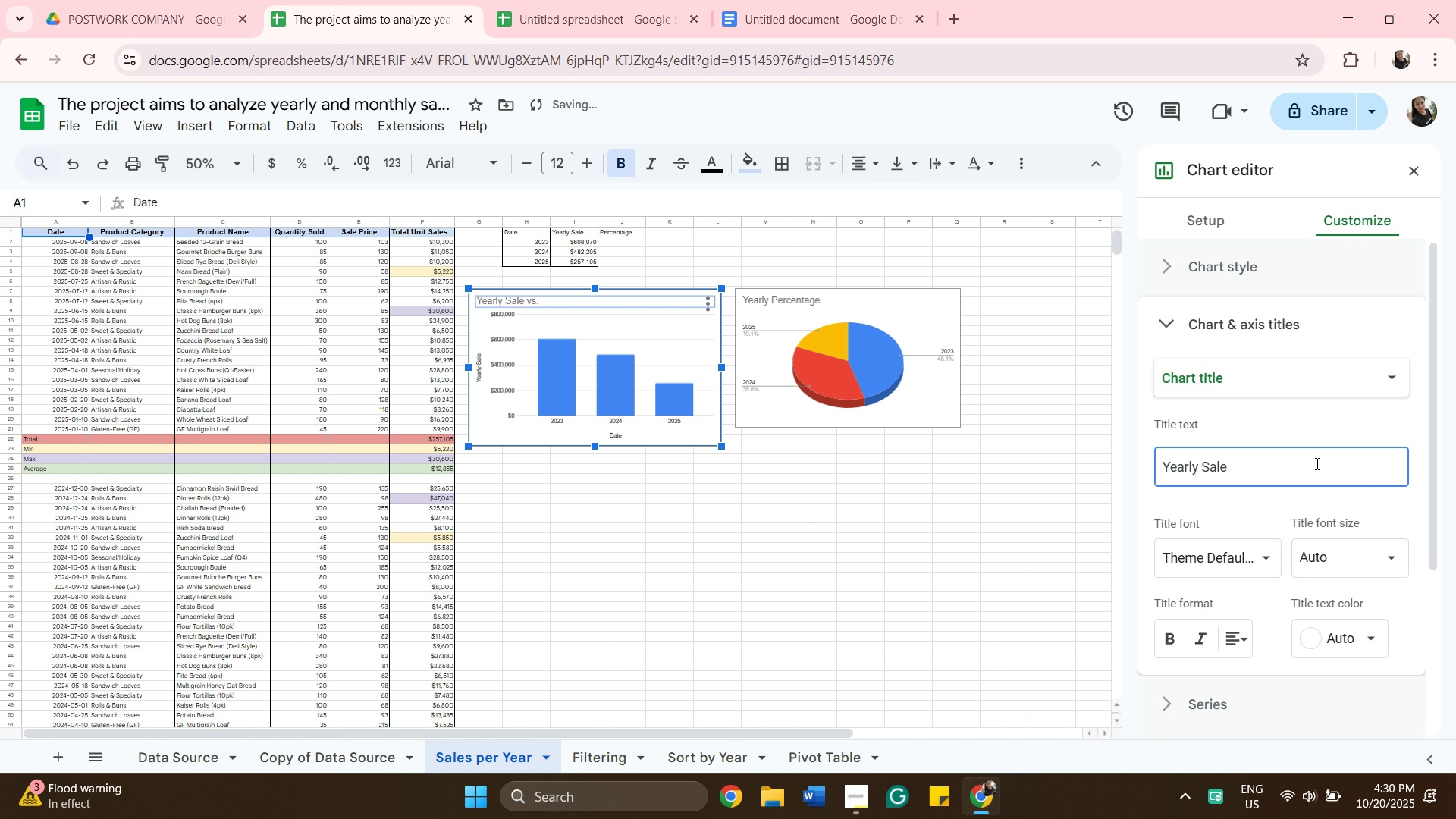 
key(Backspace)
 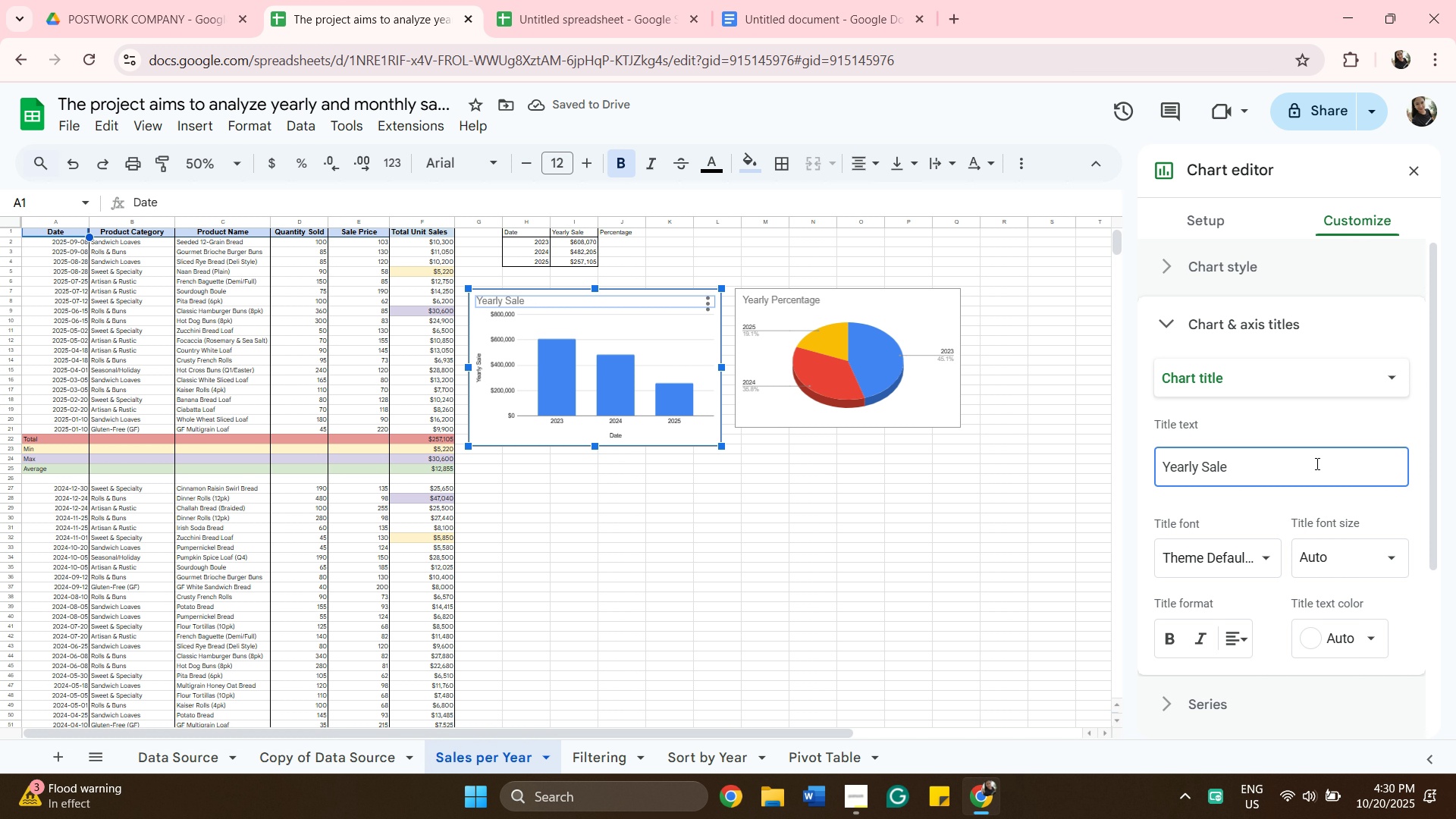 
wait(10.07)
 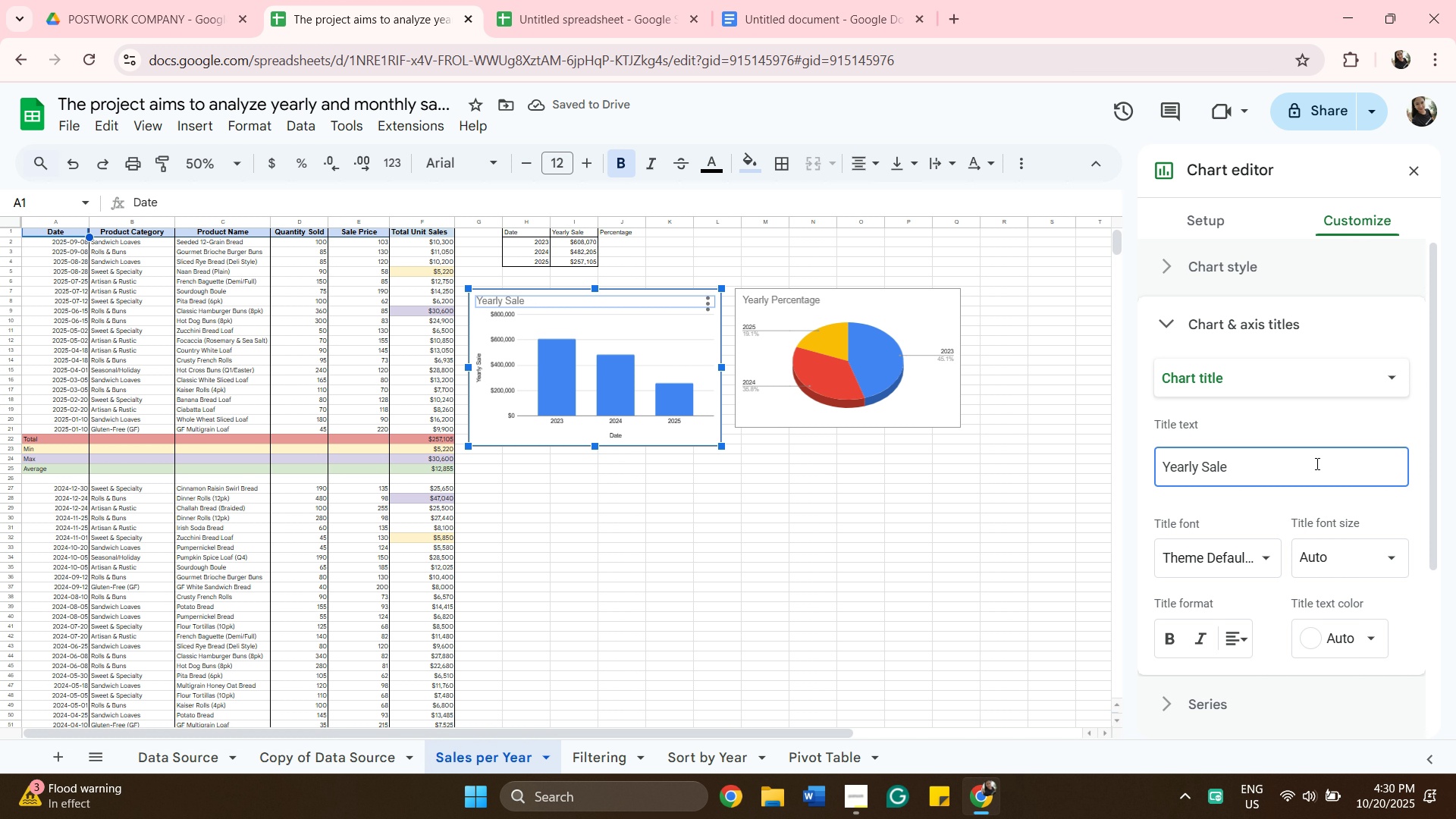 
key(Backspace)
 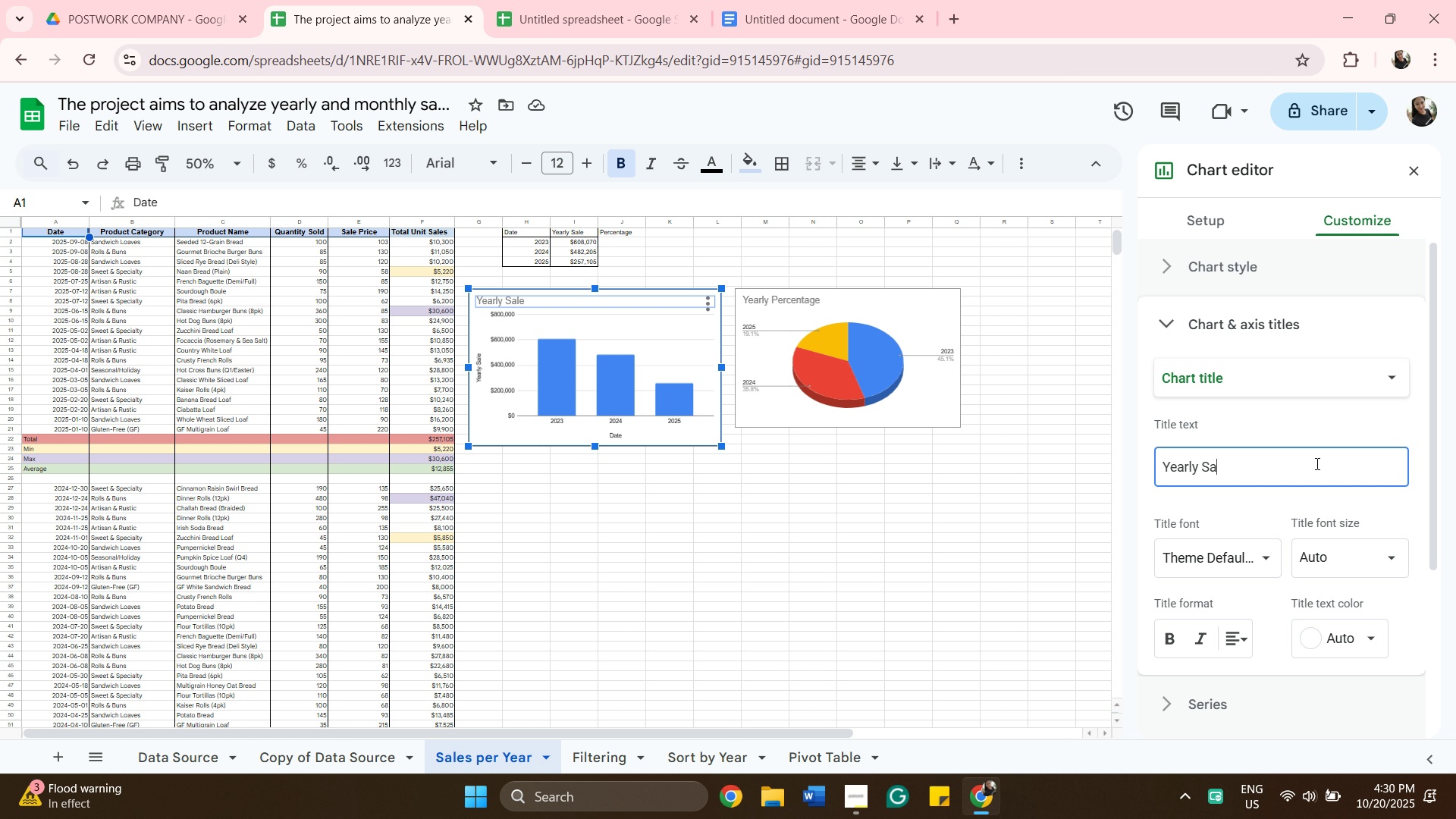 
key(Backspace)
 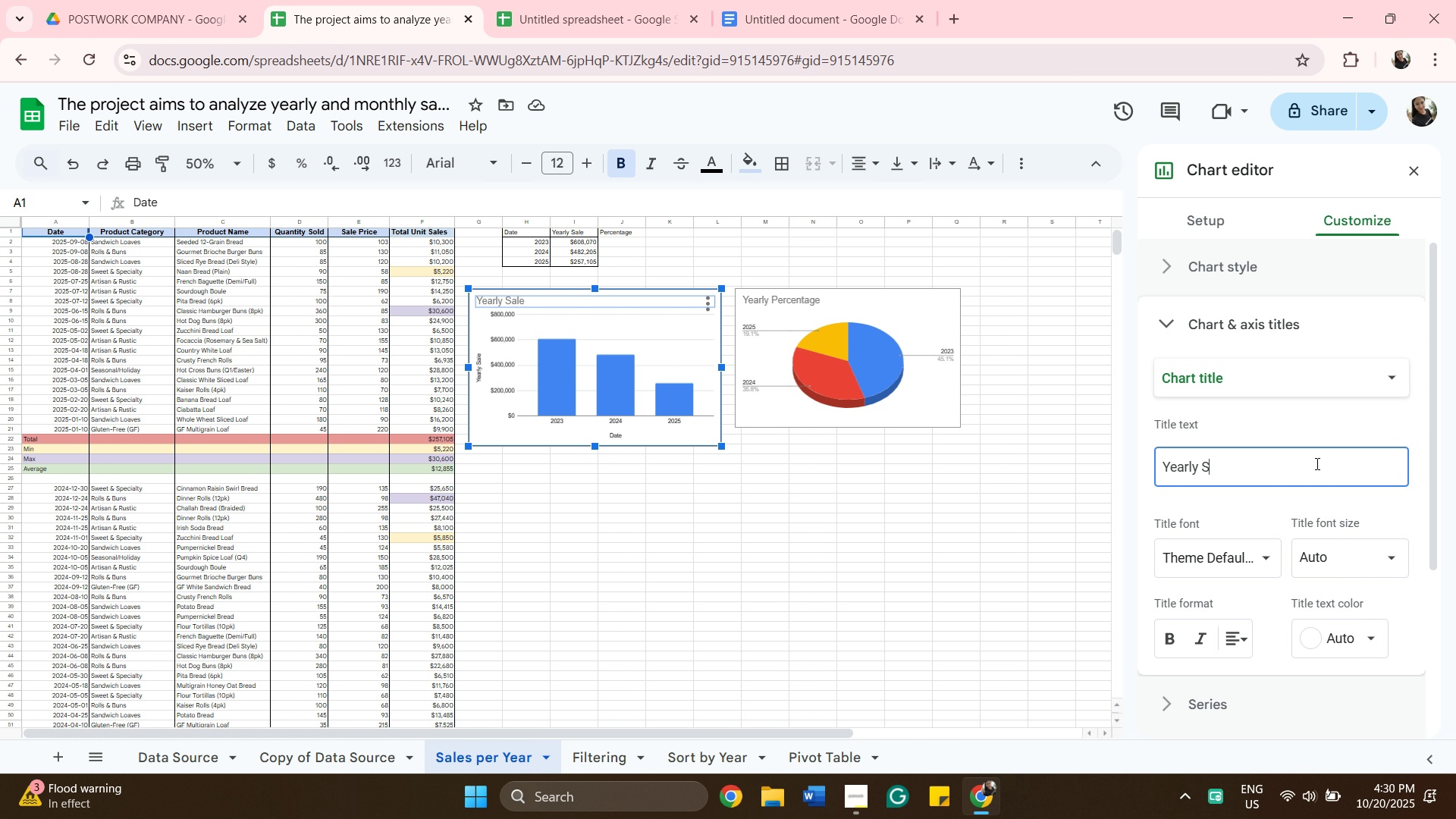 
key(Backspace)
 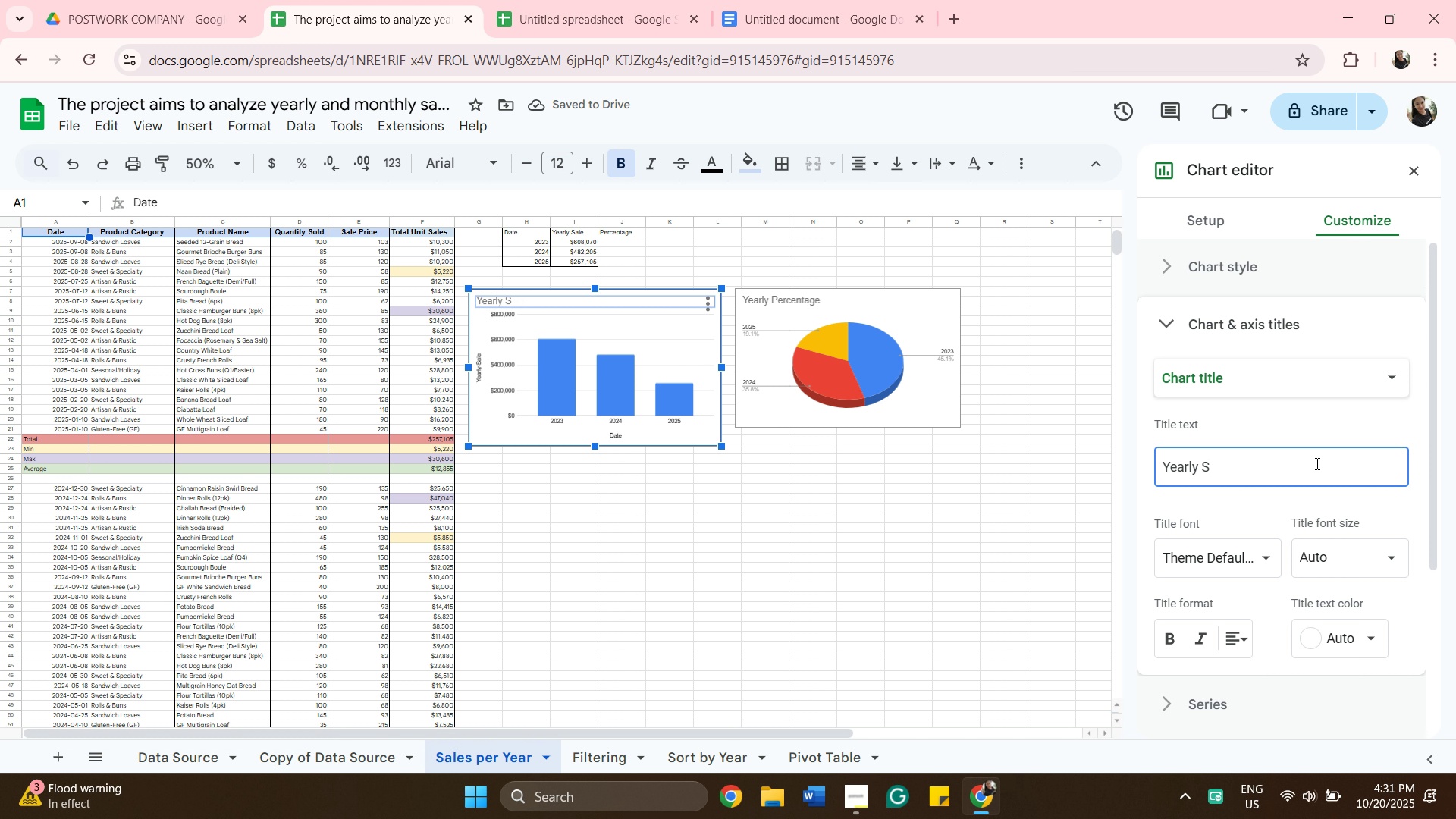 
wait(6.03)
 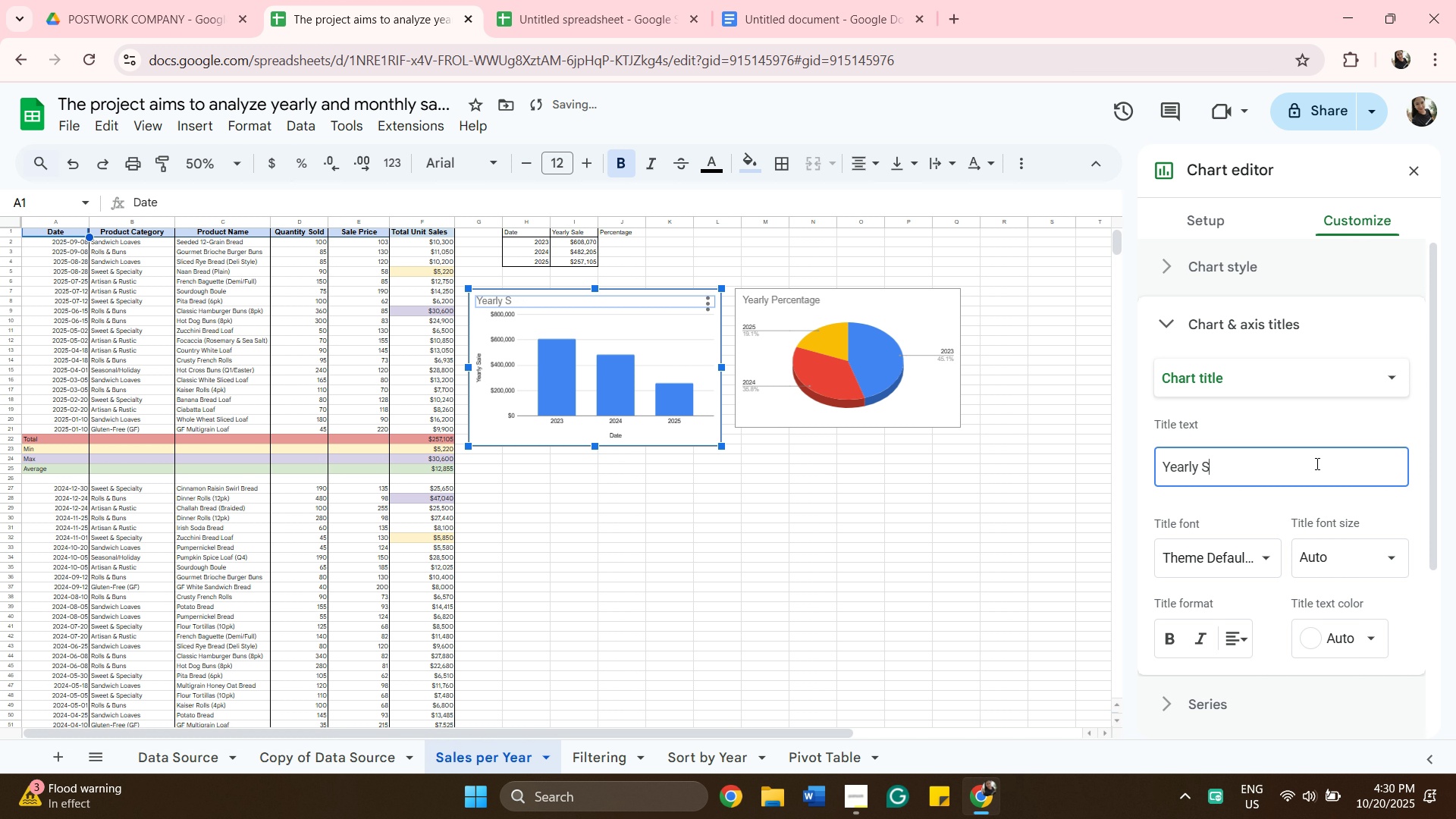 
key(Backspace)
type(Performance)
 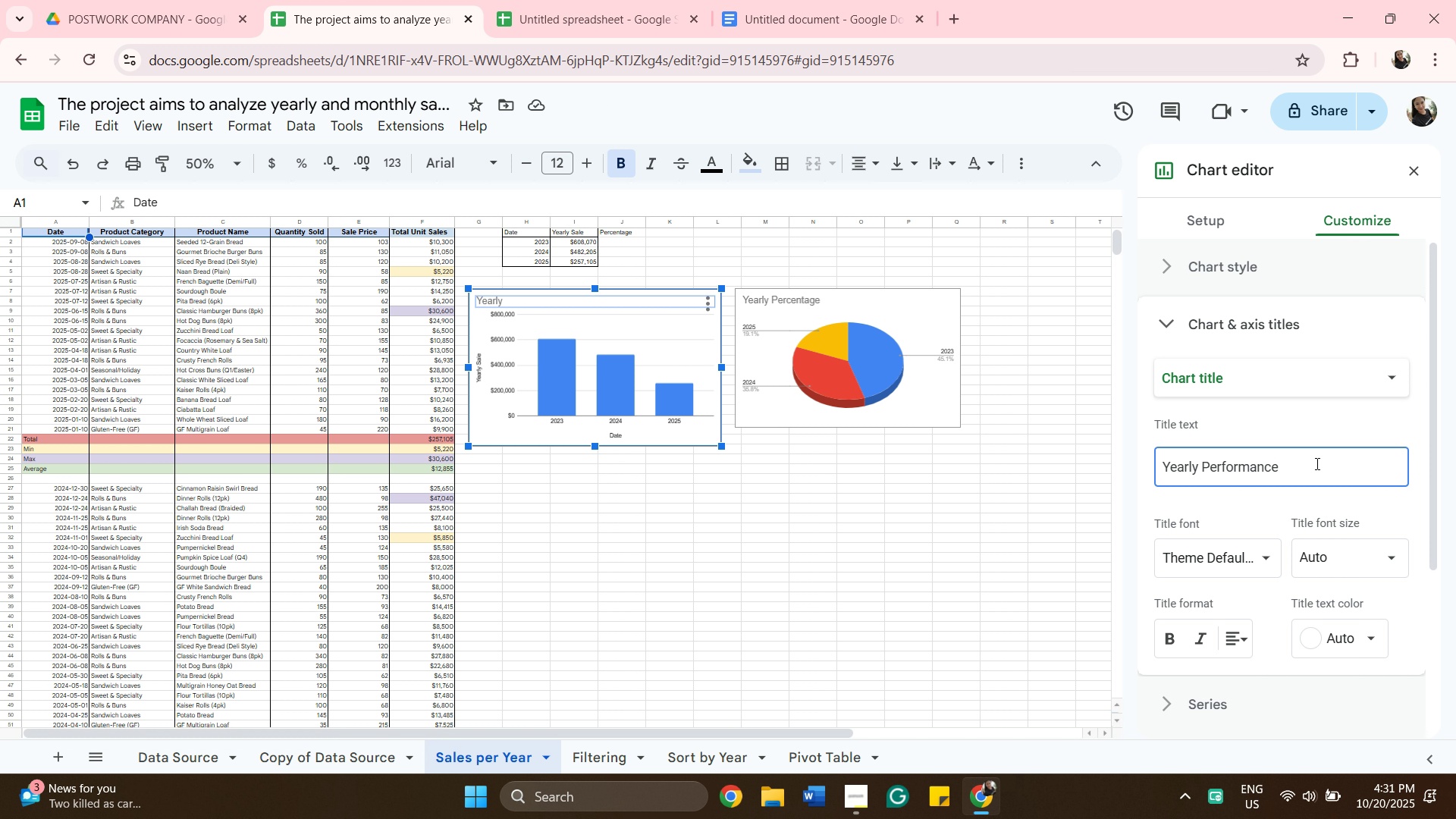 
wait(6.75)
 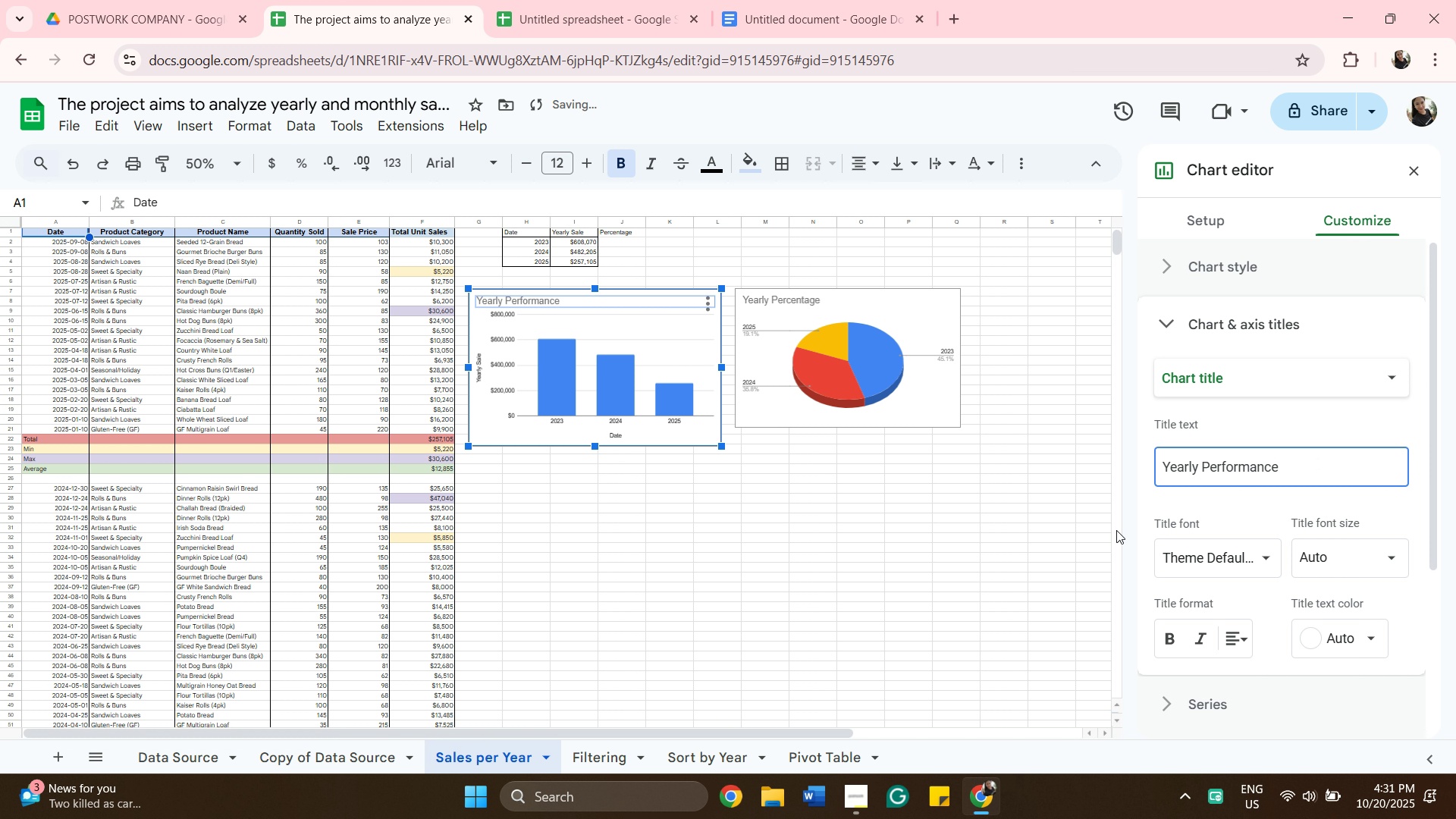 
left_click([1329, 792])
 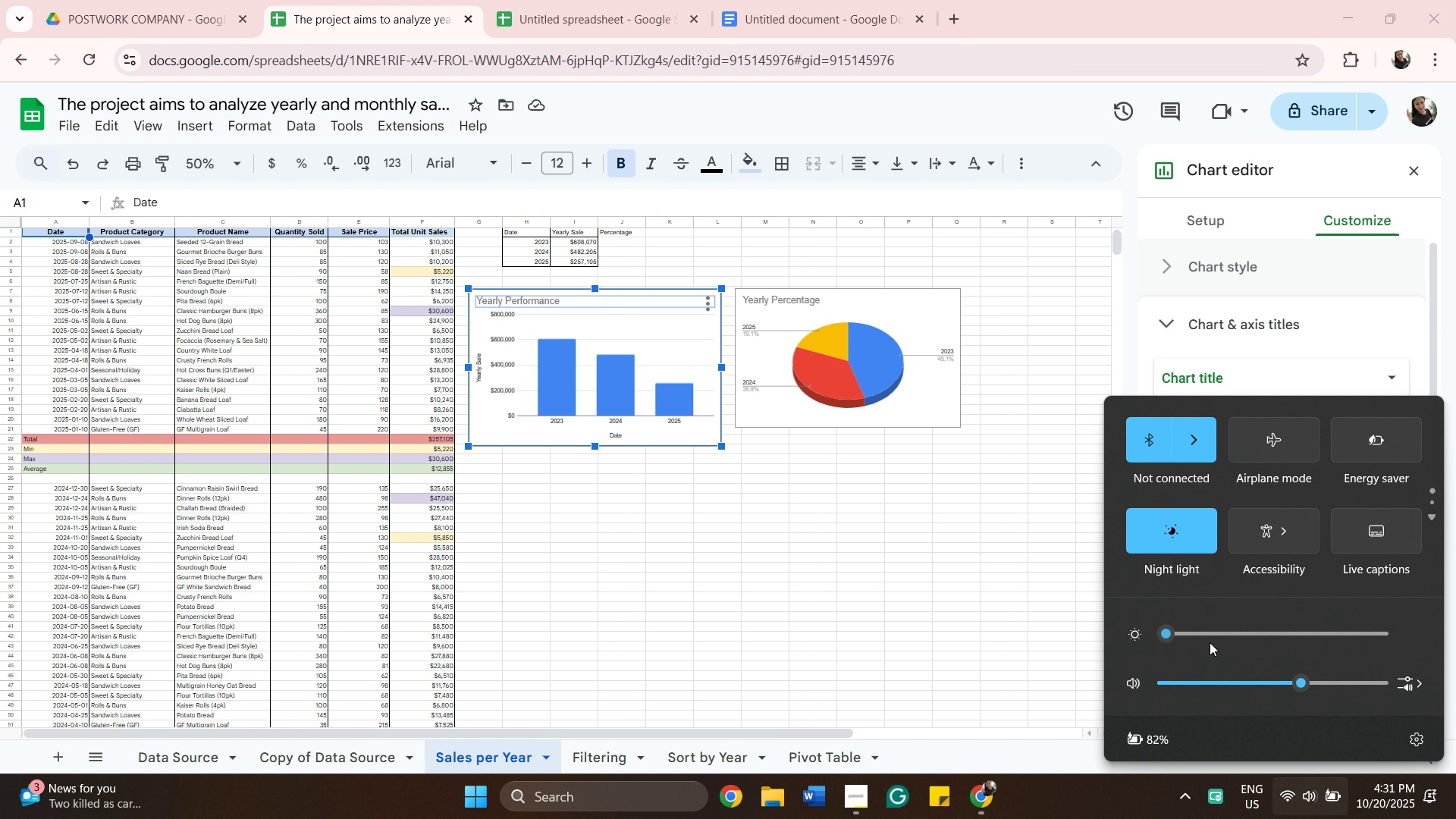 
left_click([1215, 637])
 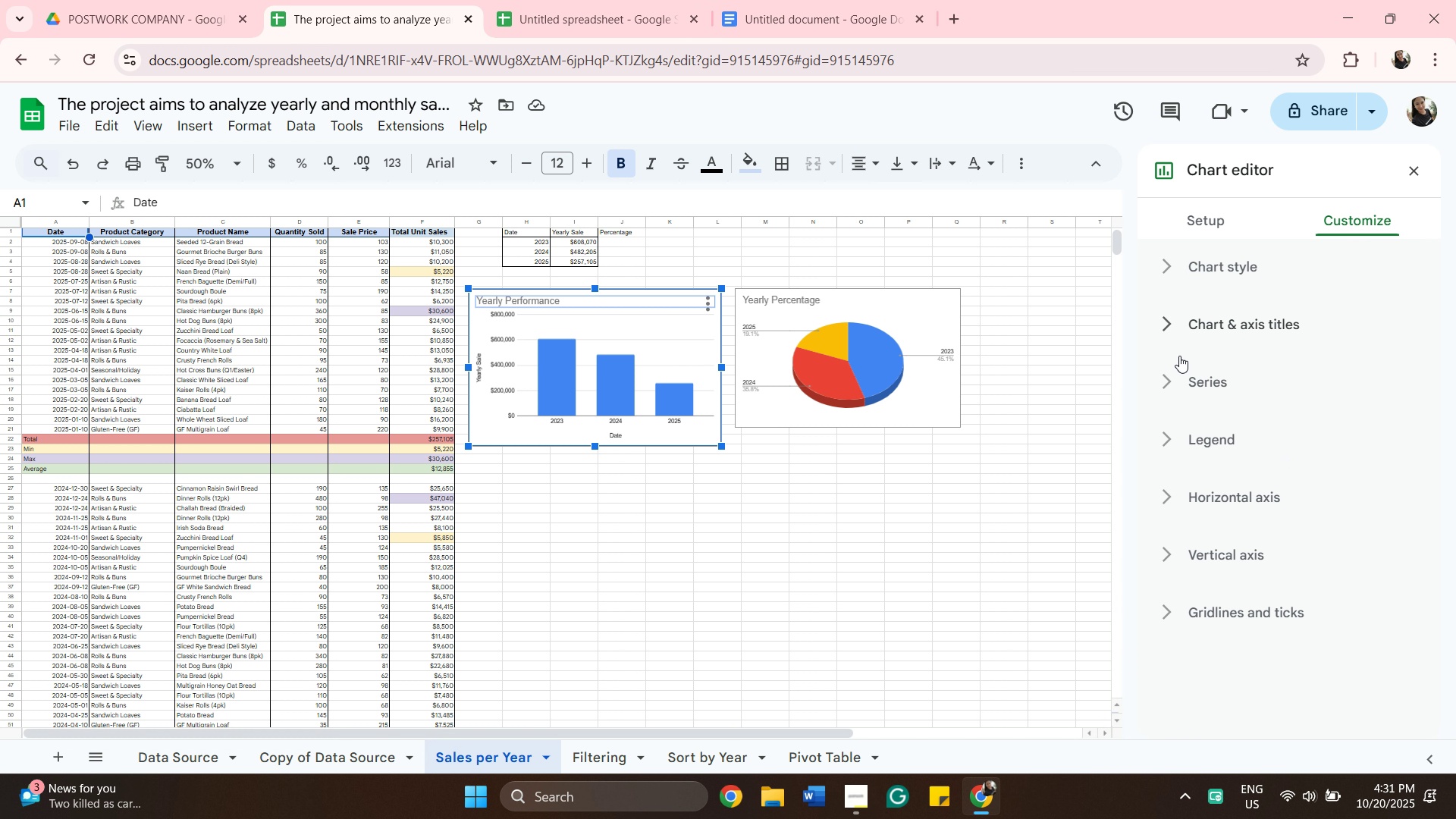 
left_click([1260, 318])
 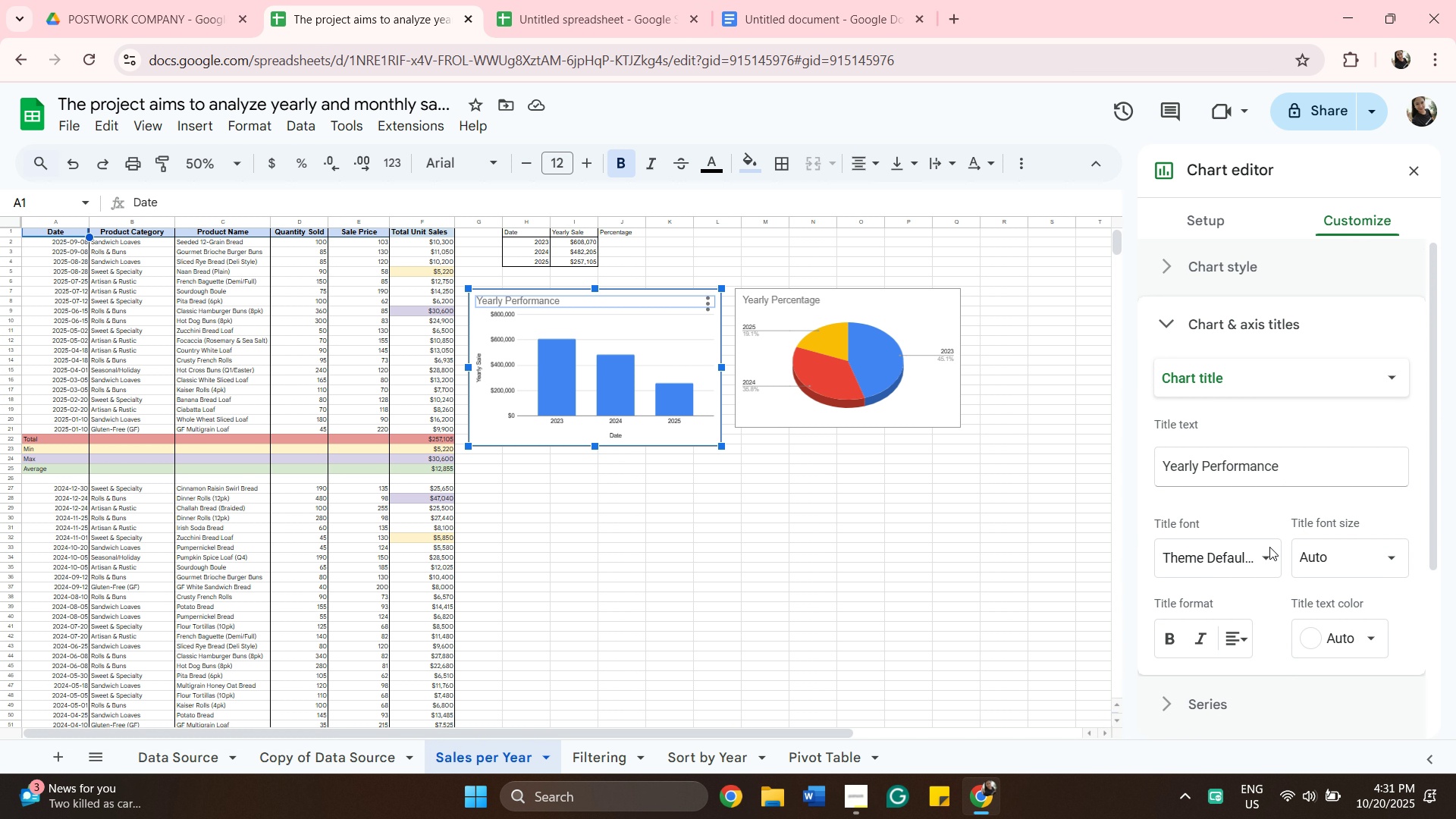 
left_click([1262, 557])
 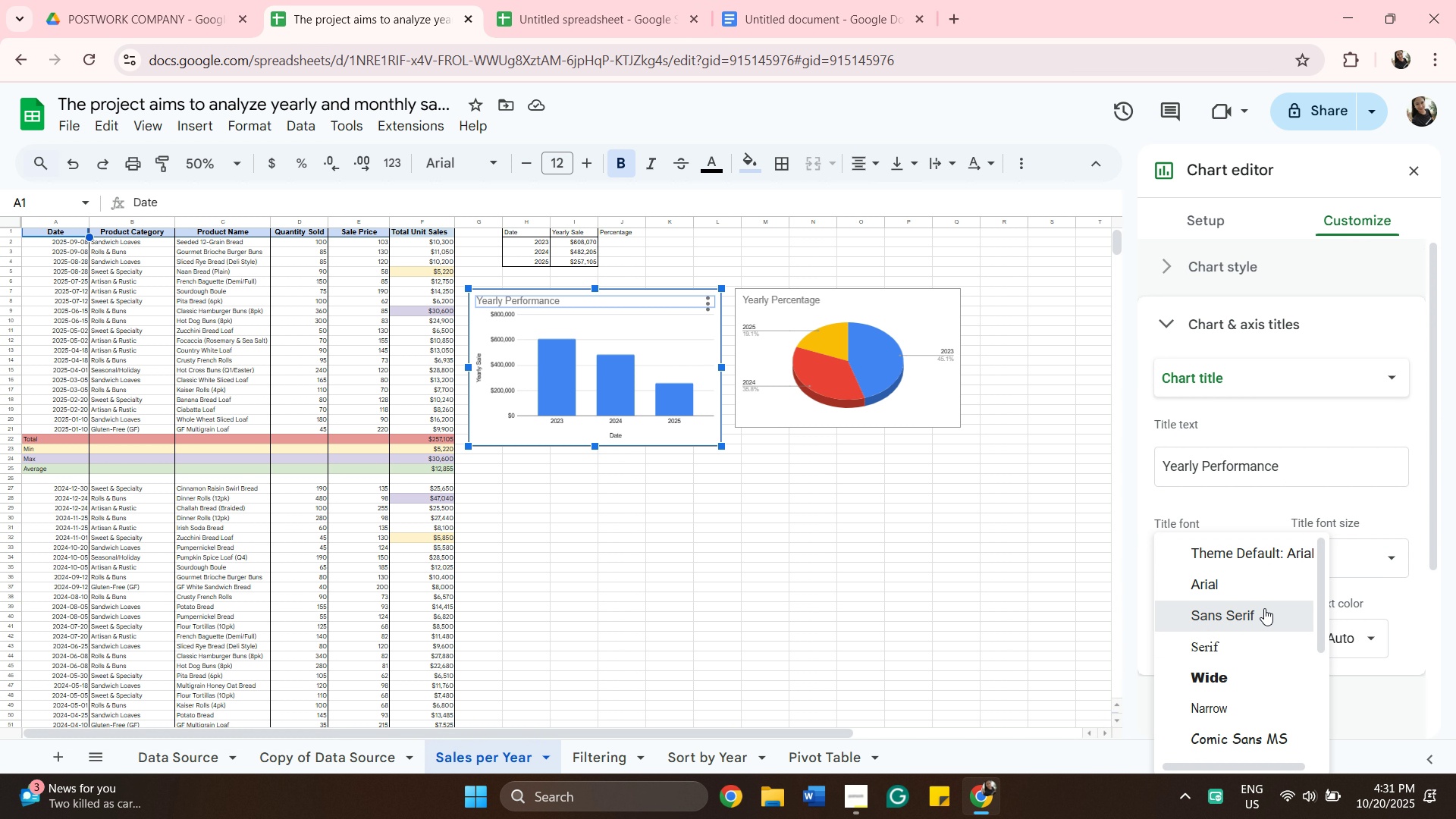 
left_click([1264, 608])
 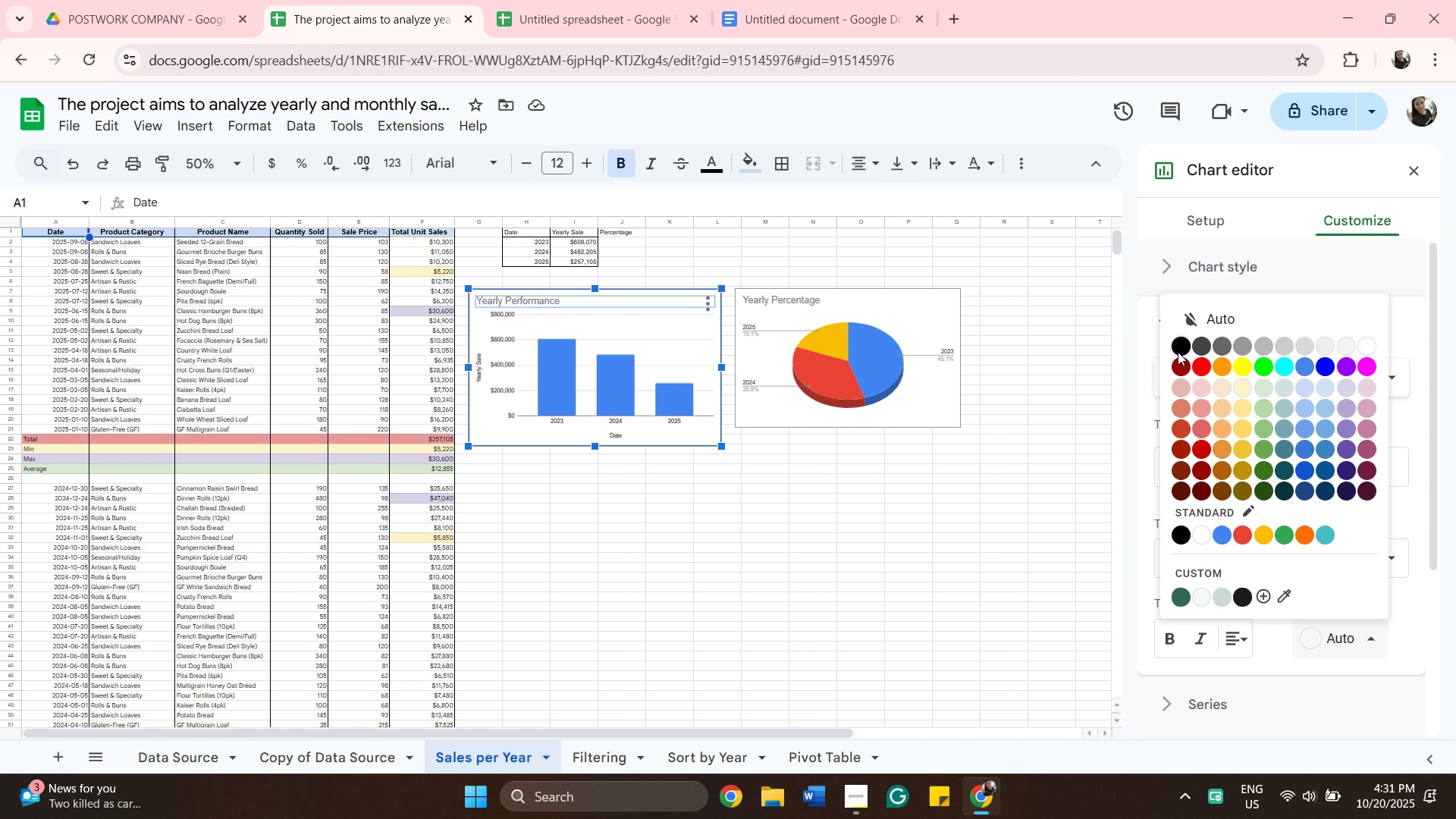 
wait(7.93)
 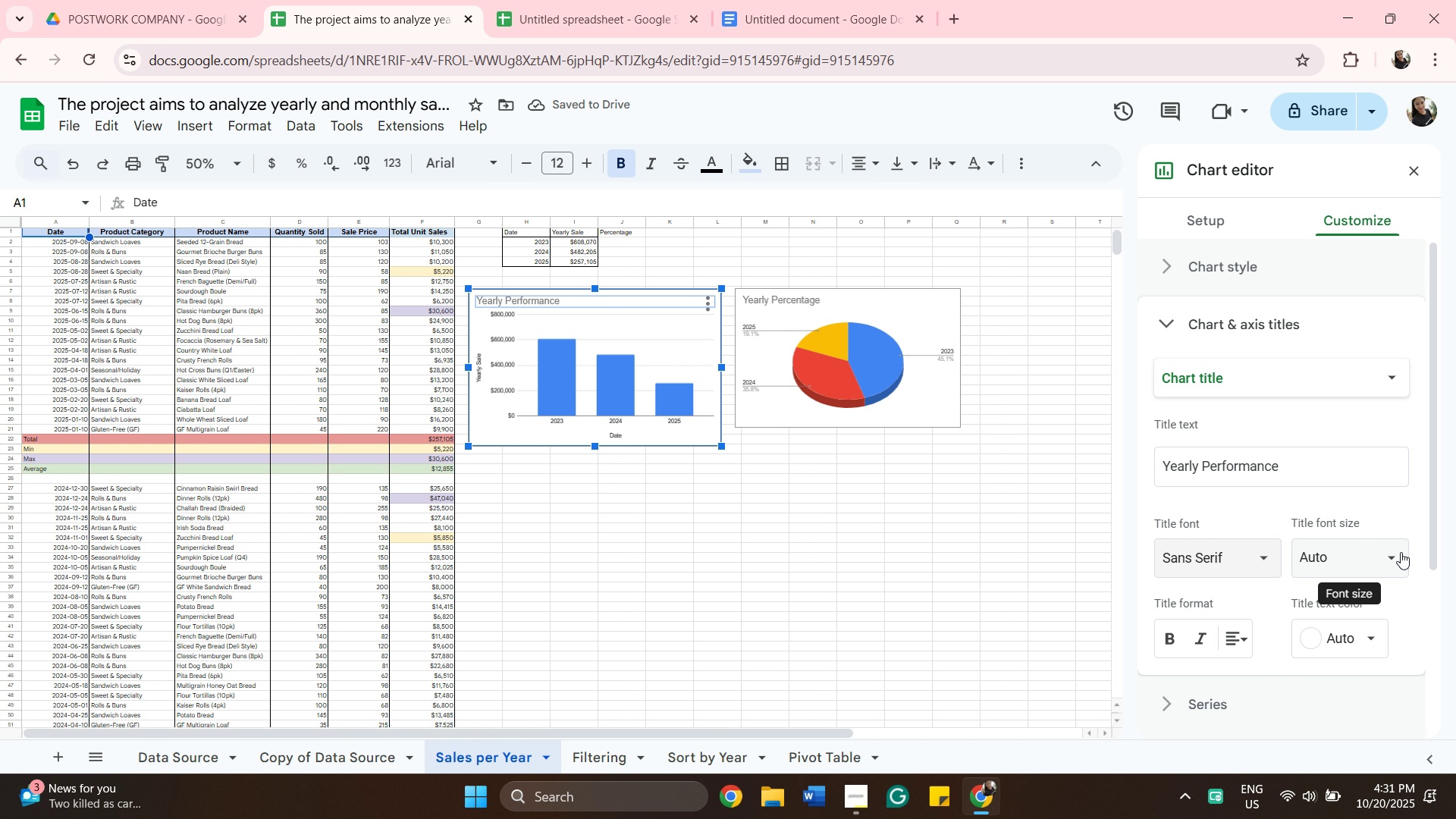 
left_click([1255, 562])
 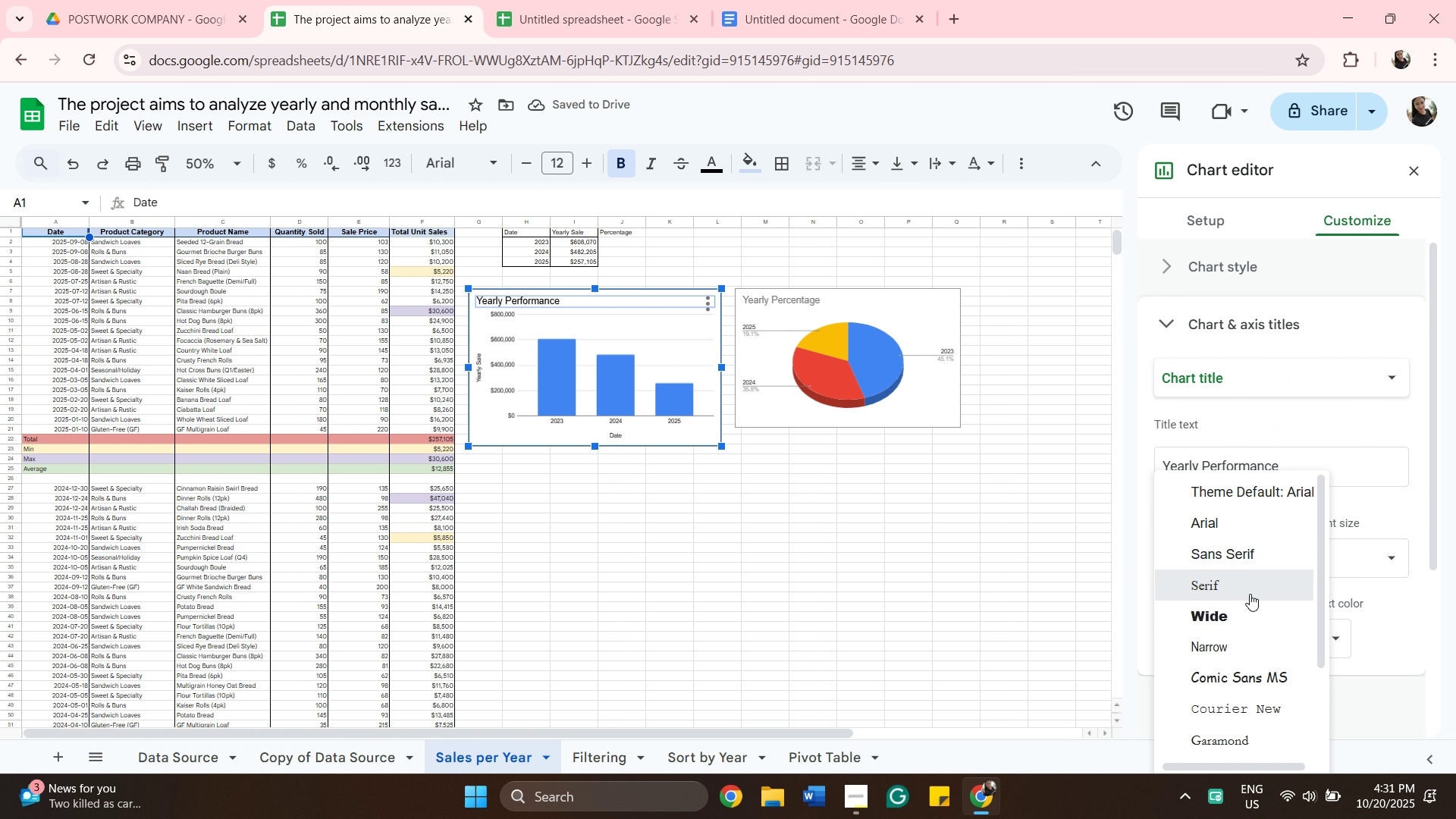 
left_click([1250, 594])
 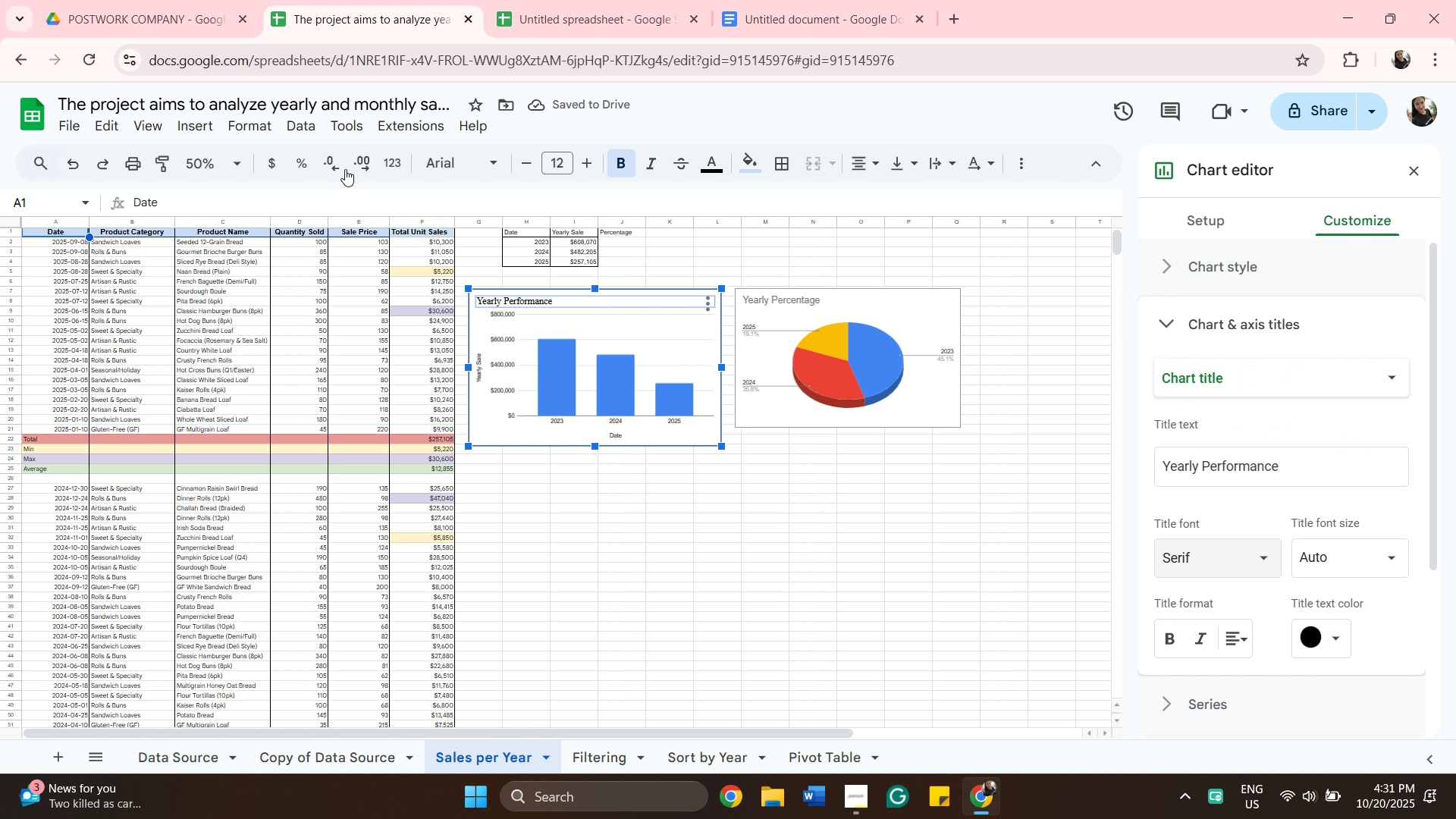 
left_click([244, 162])
 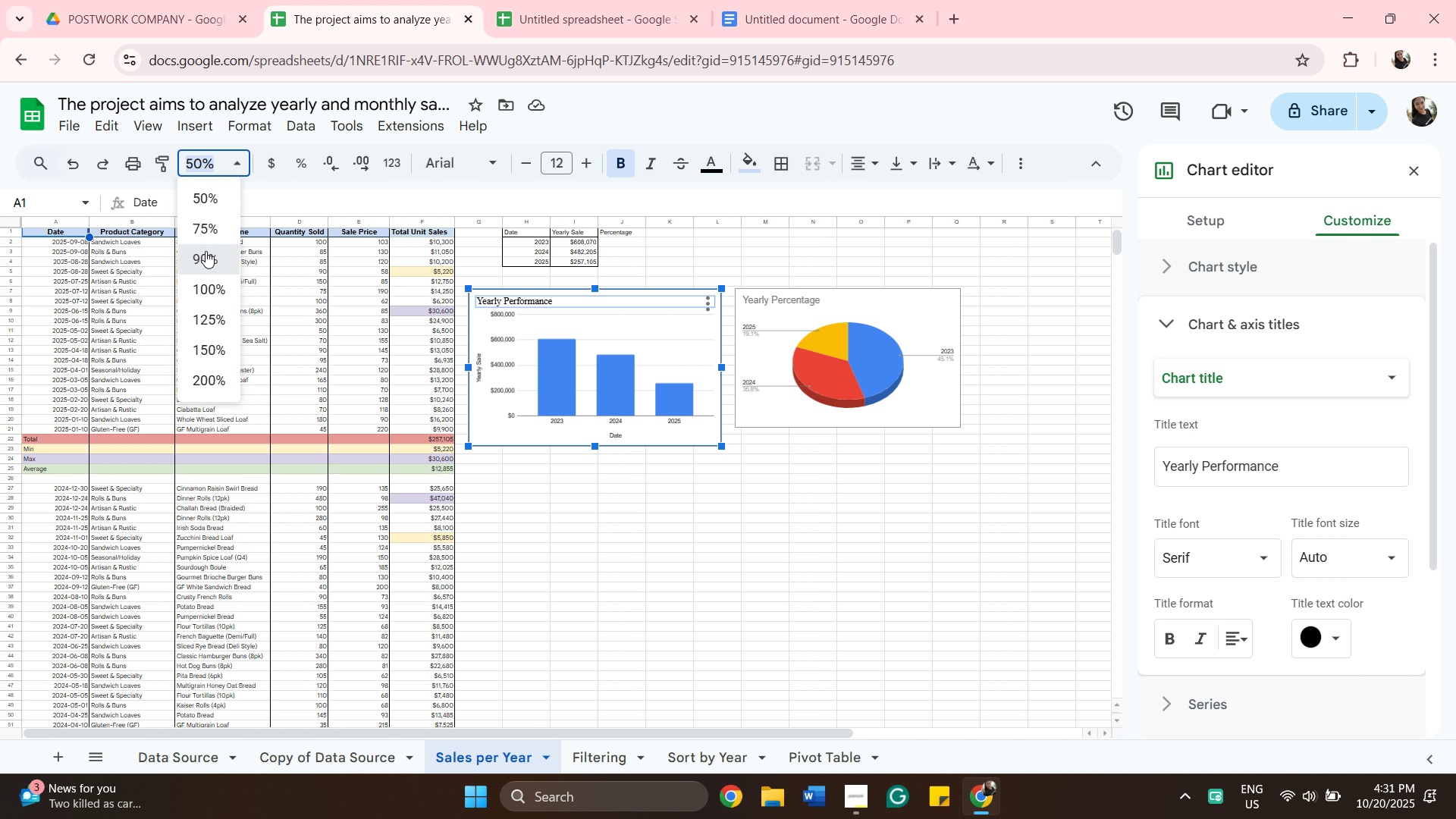 
left_click([206, 251])
 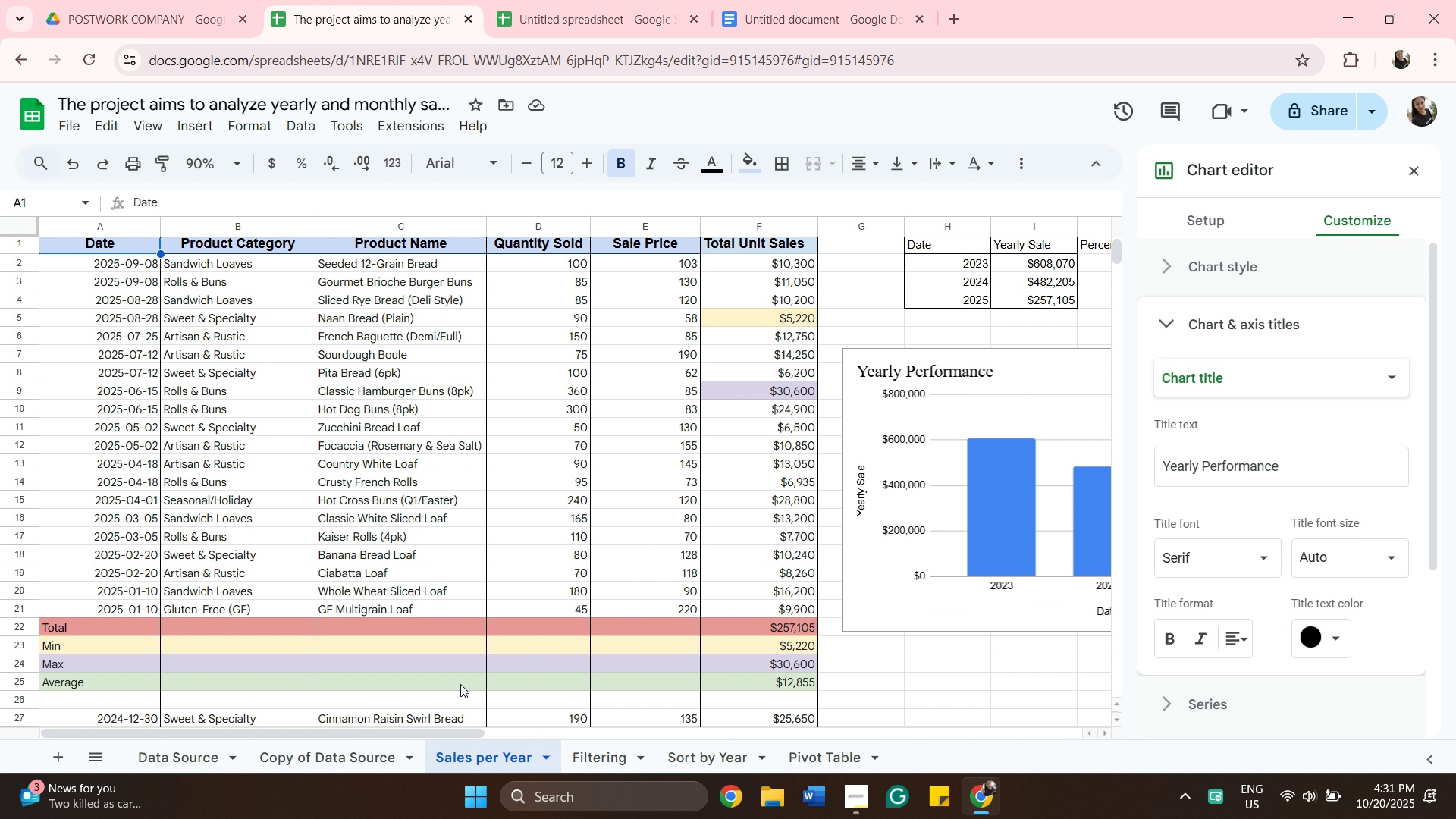 
left_click_drag(start_coordinate=[466, 734], to_coordinate=[604, 738])
 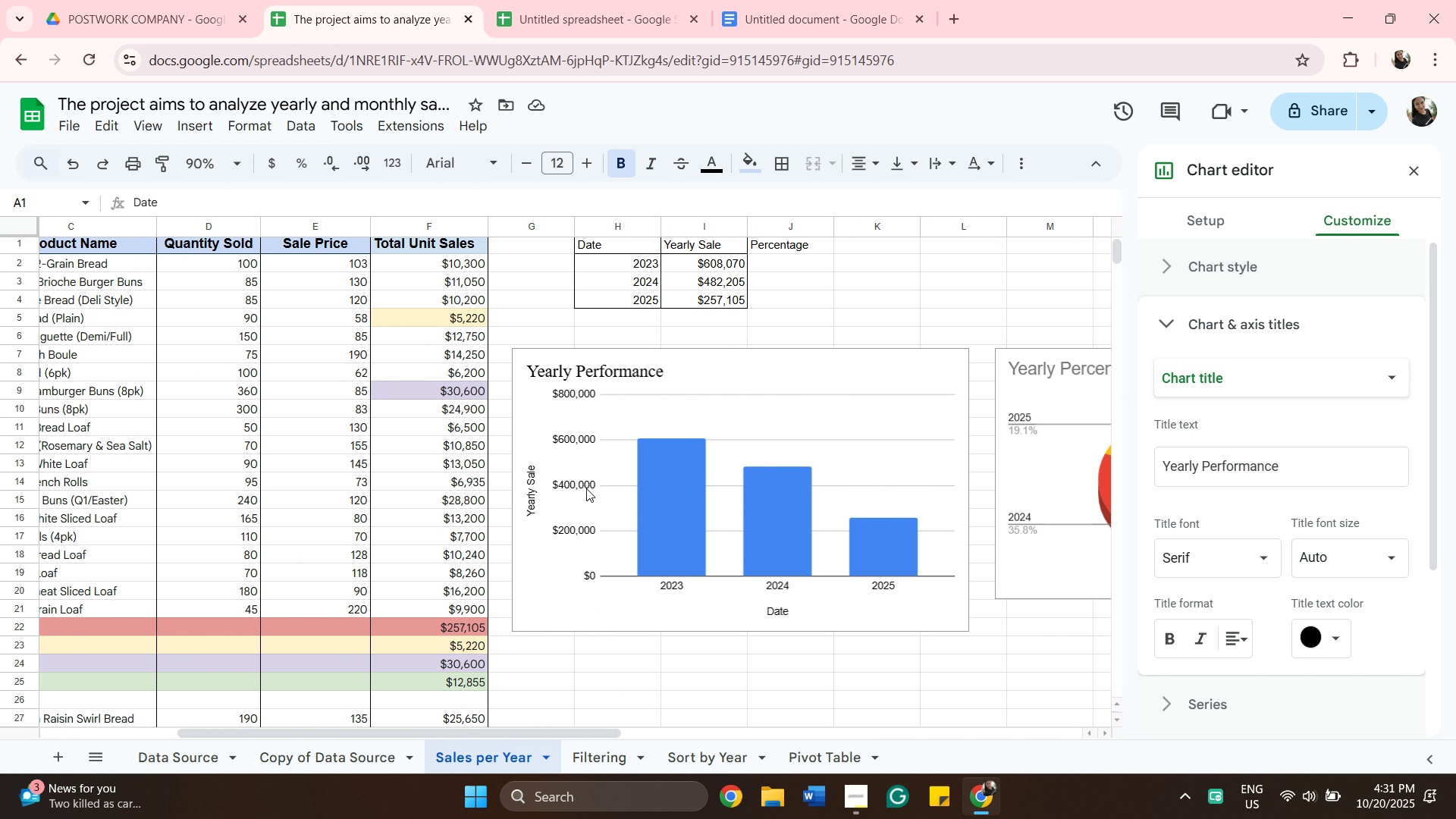 
left_click([586, 488])
 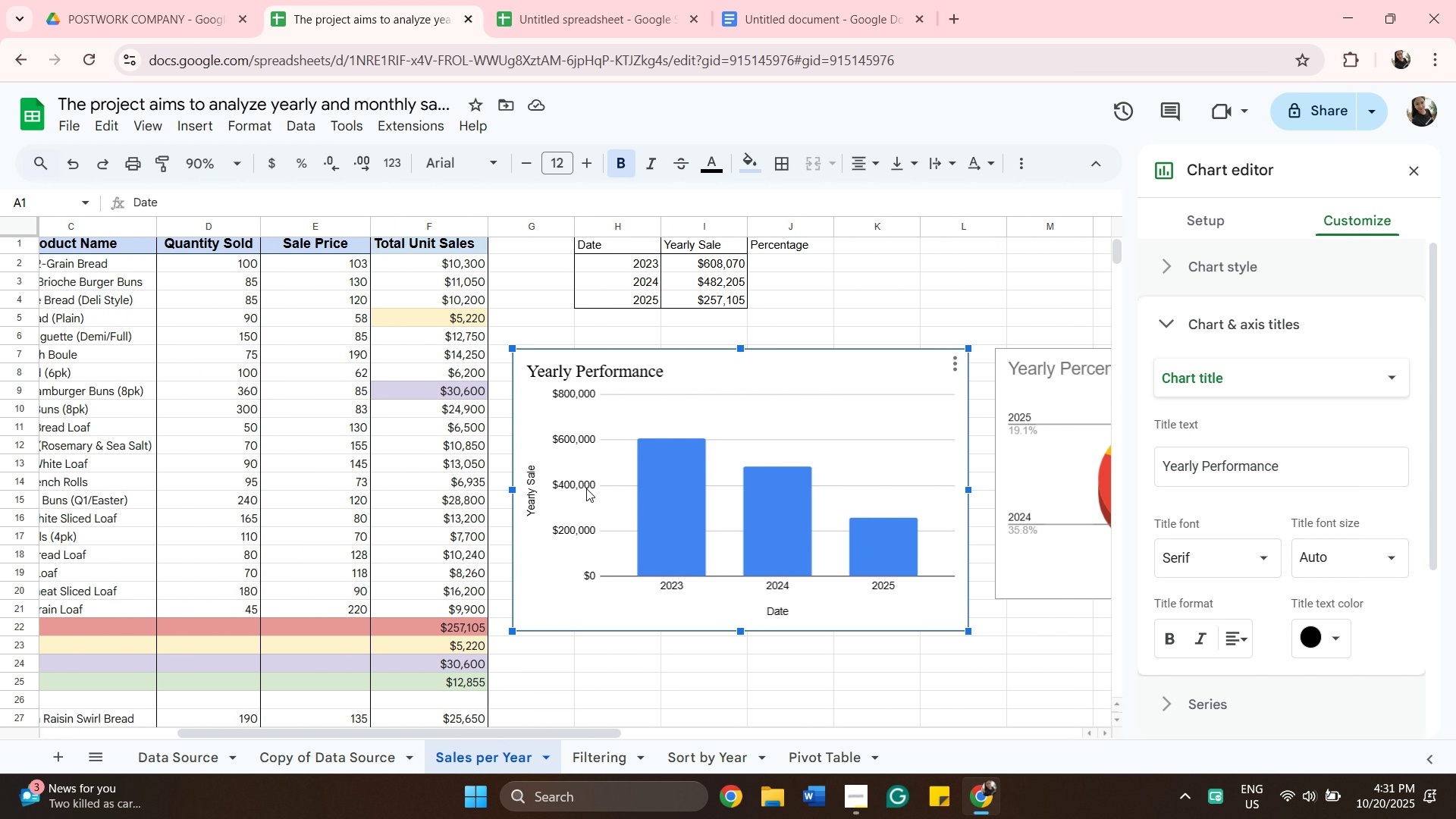 
double_click([586, 488])
 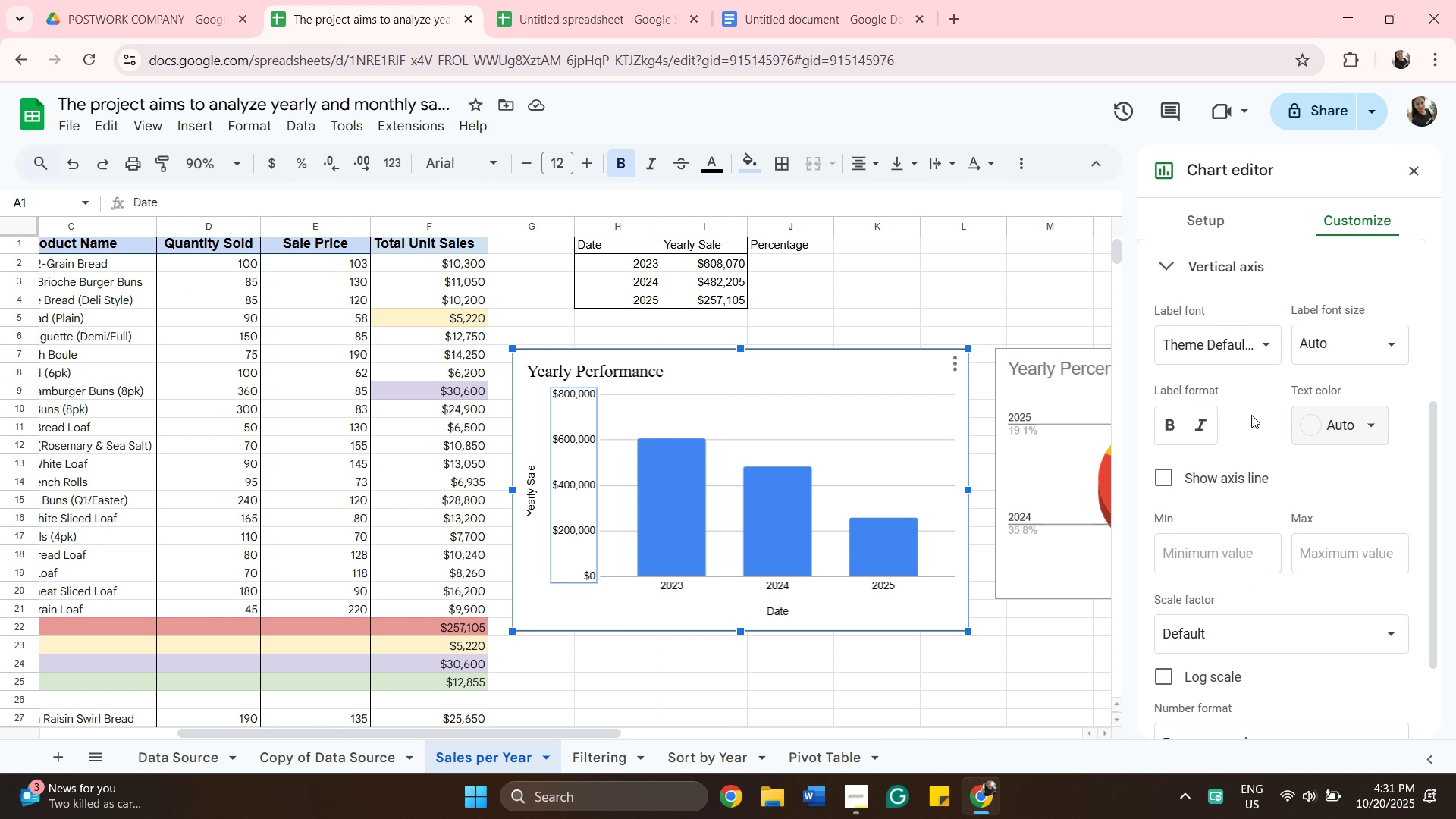 
wait(6.94)
 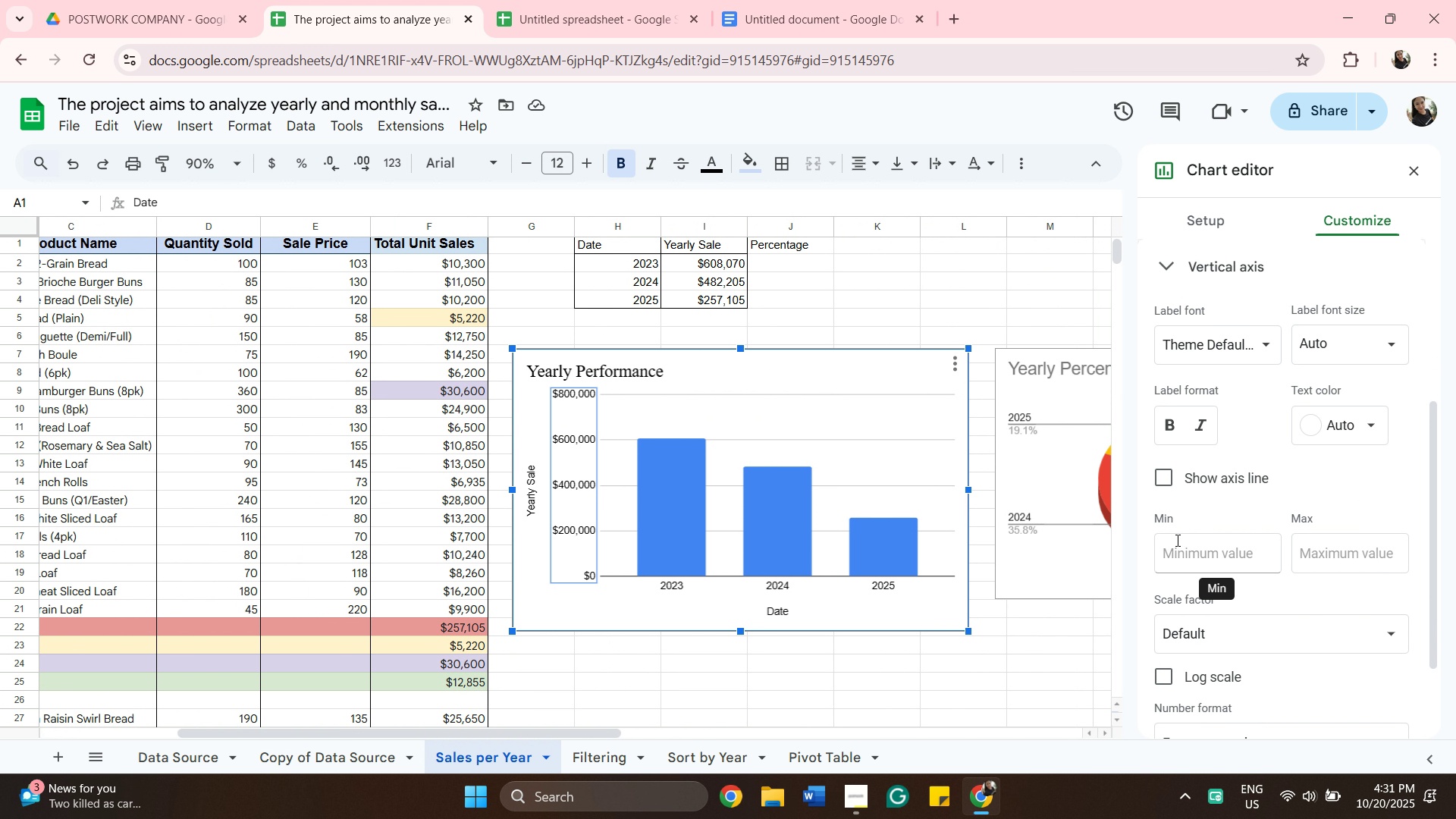 
left_click([1329, 422])
 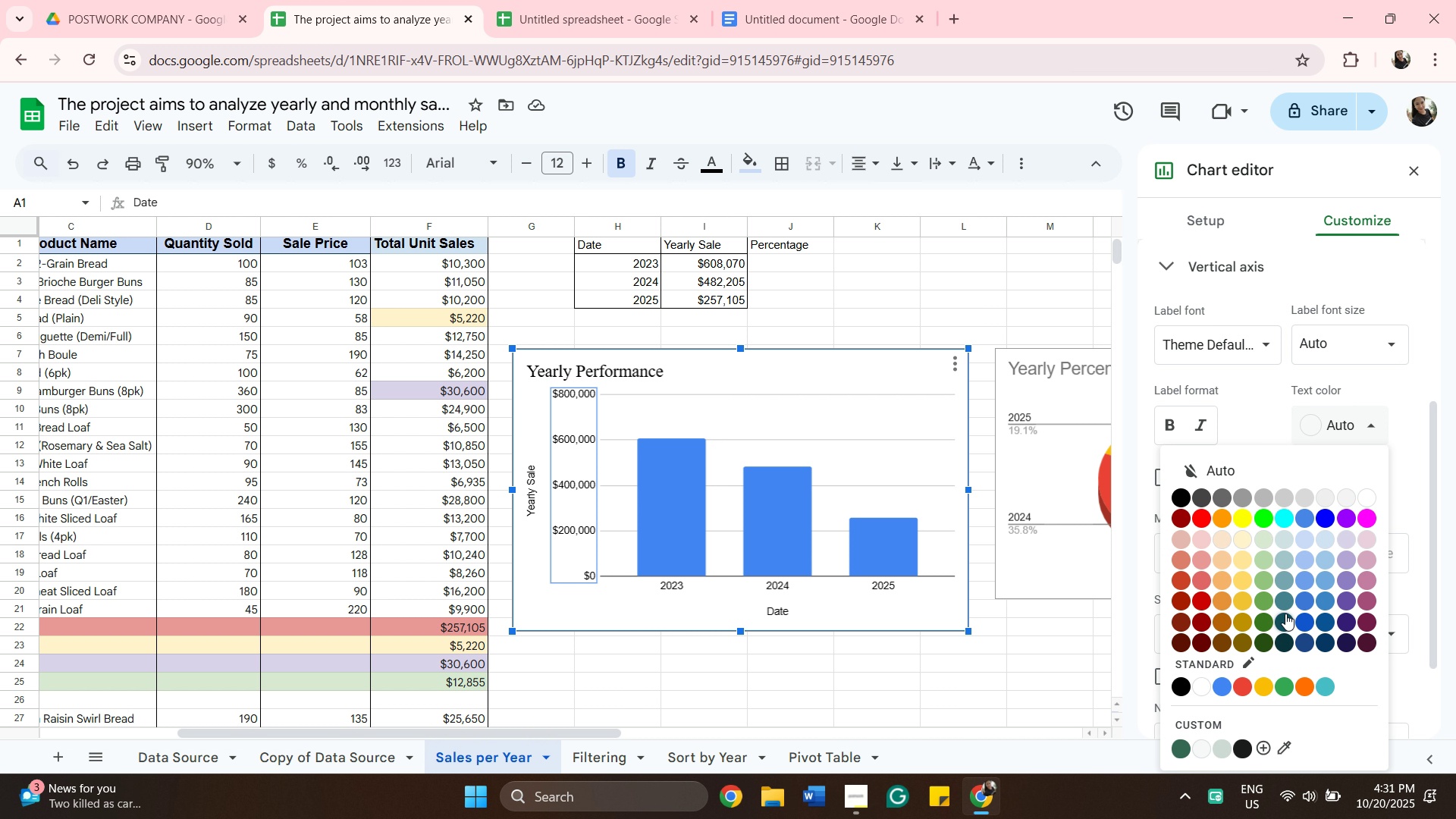 
left_click([1288, 620])
 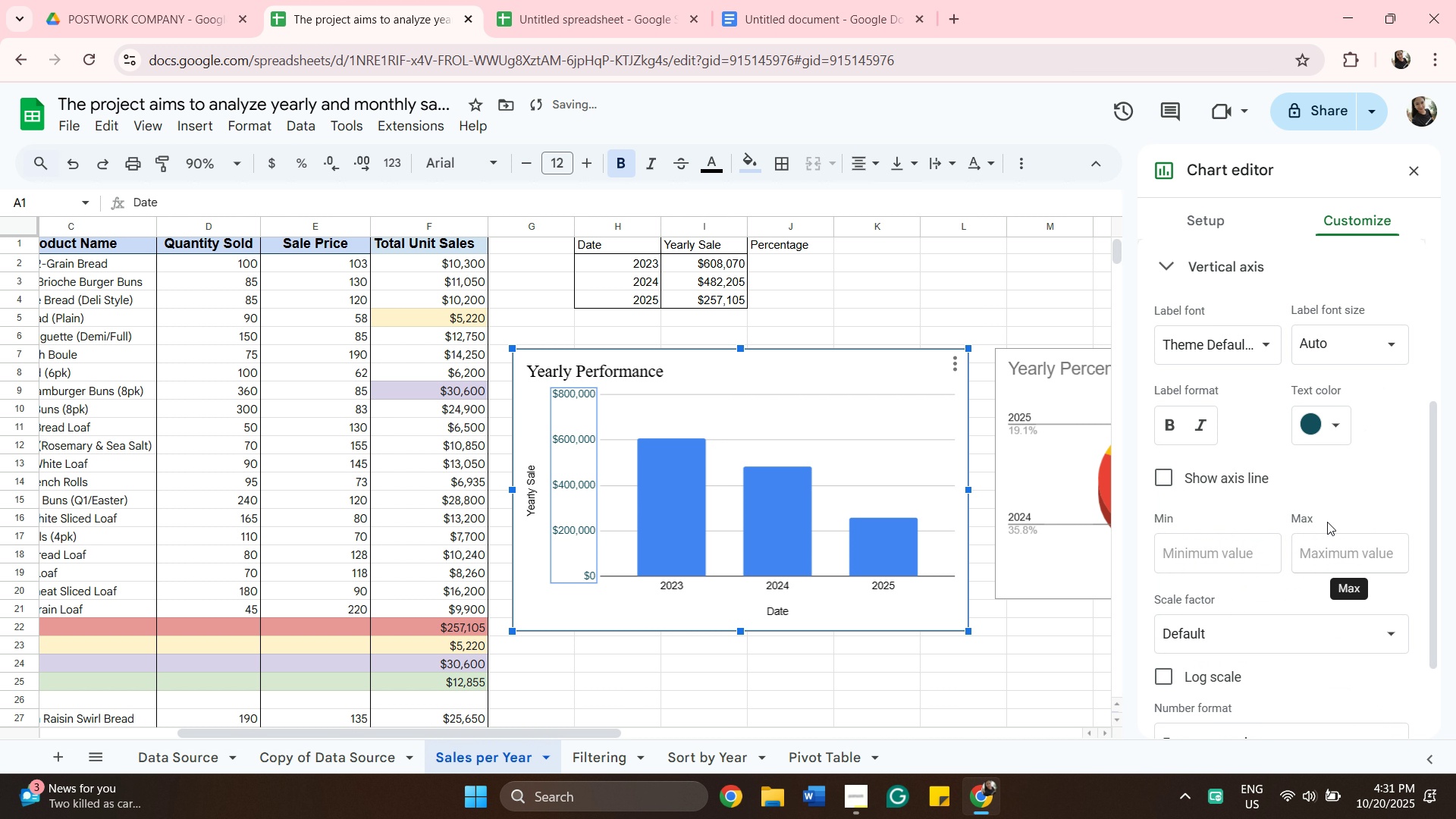 
left_click_drag(start_coordinate=[1335, 425], to_coordinate=[1349, 429])
 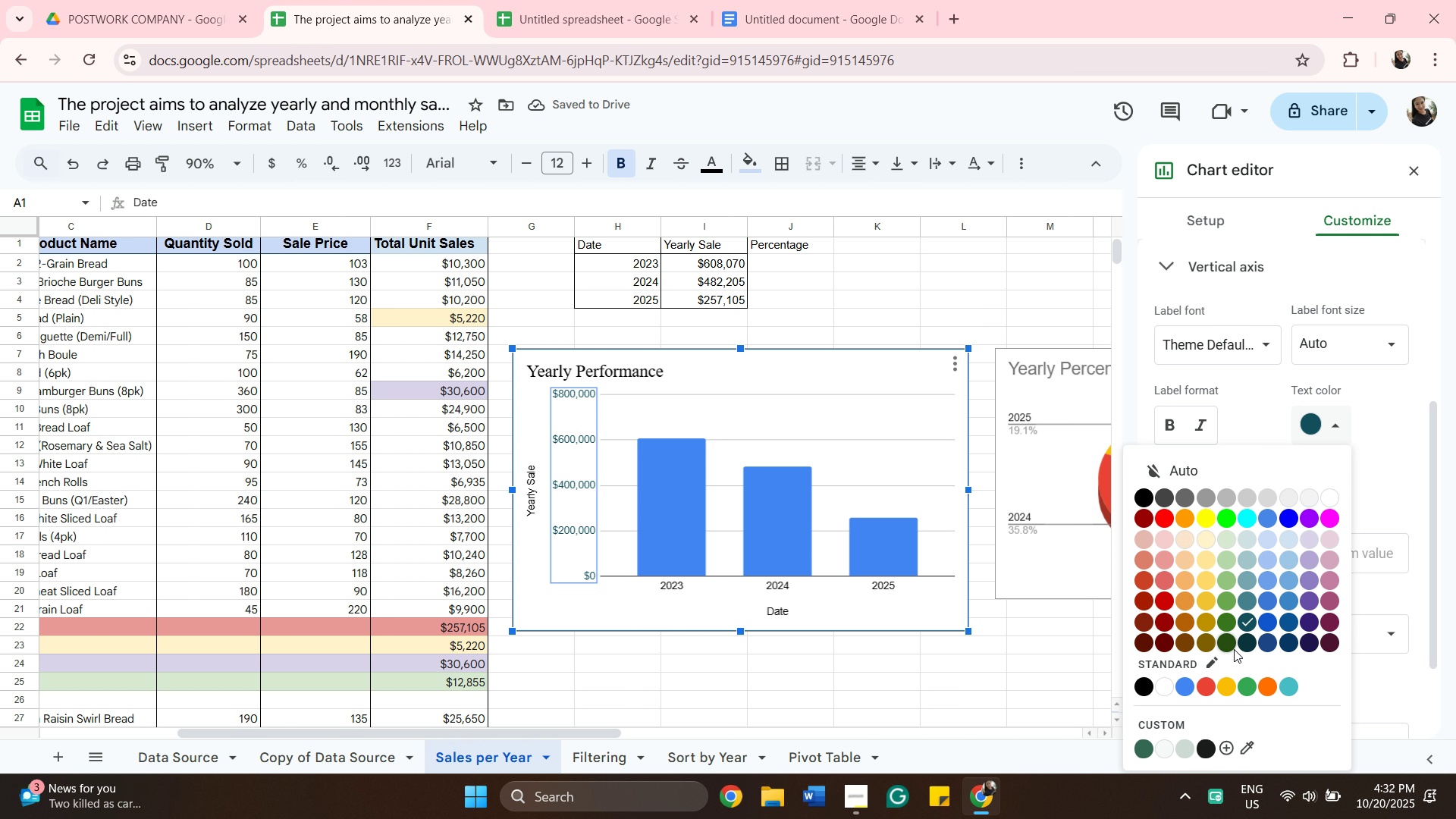 
left_click([1228, 646])
 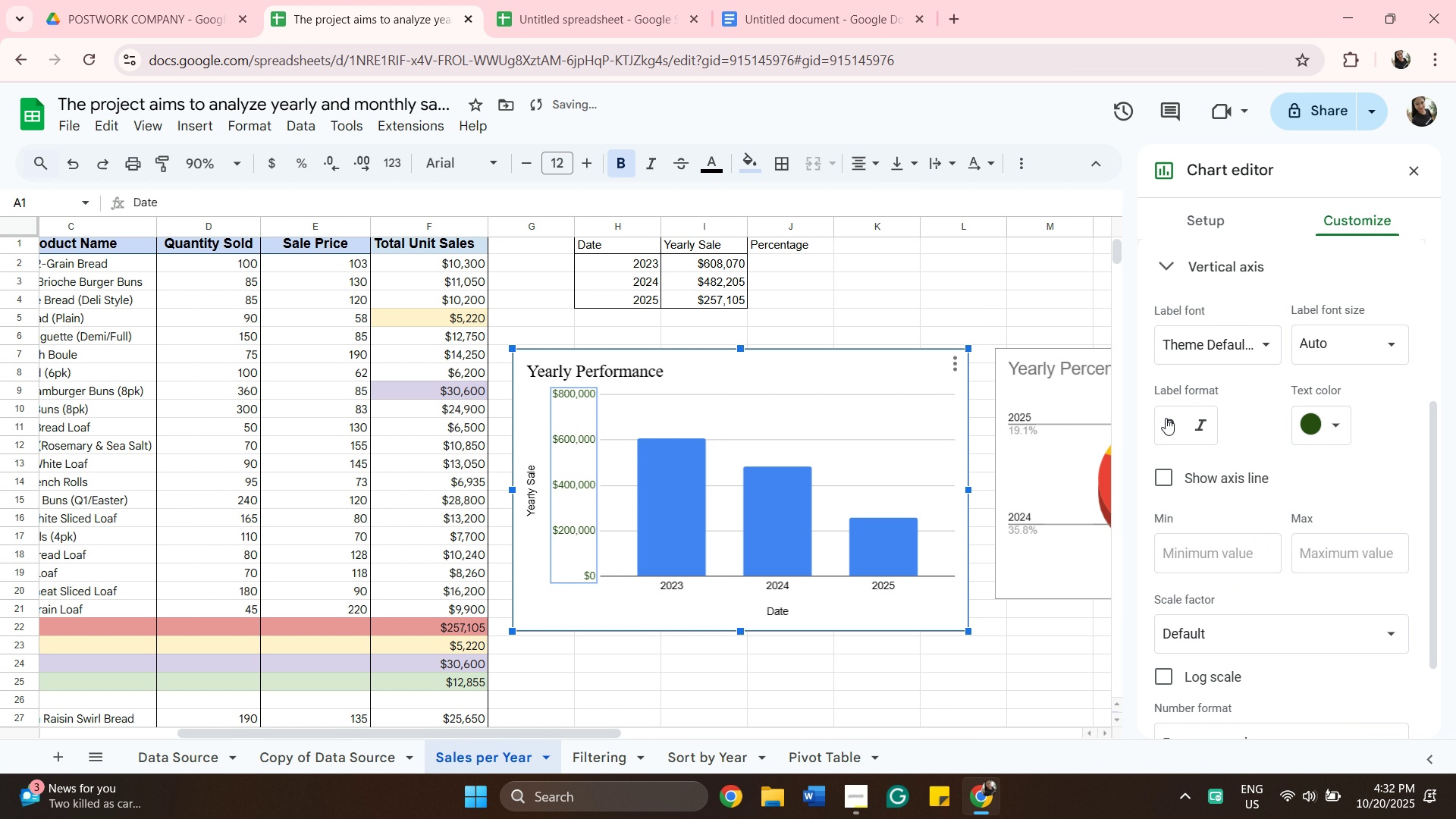 
left_click([1166, 428])
 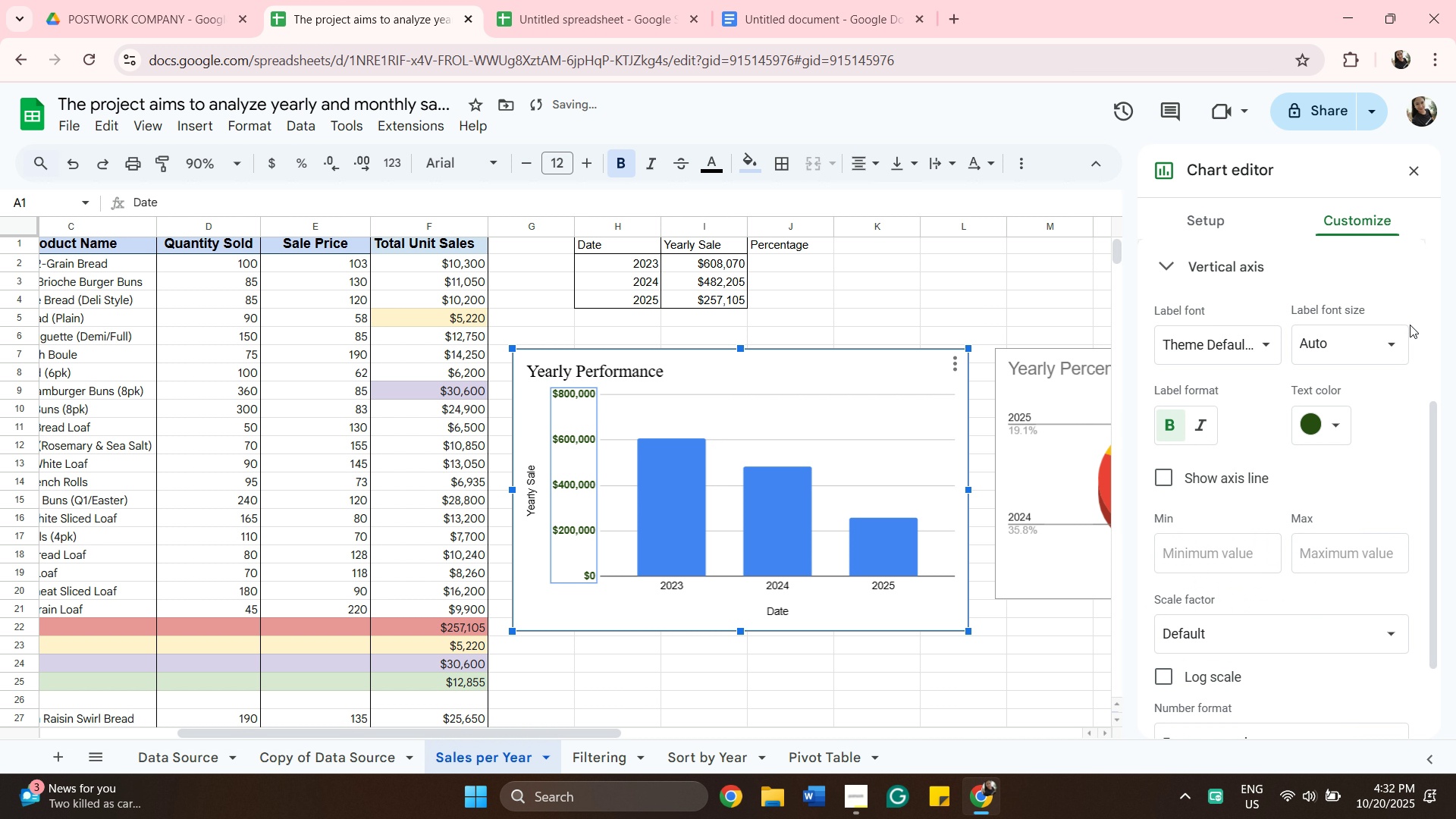 
left_click([1396, 356])
 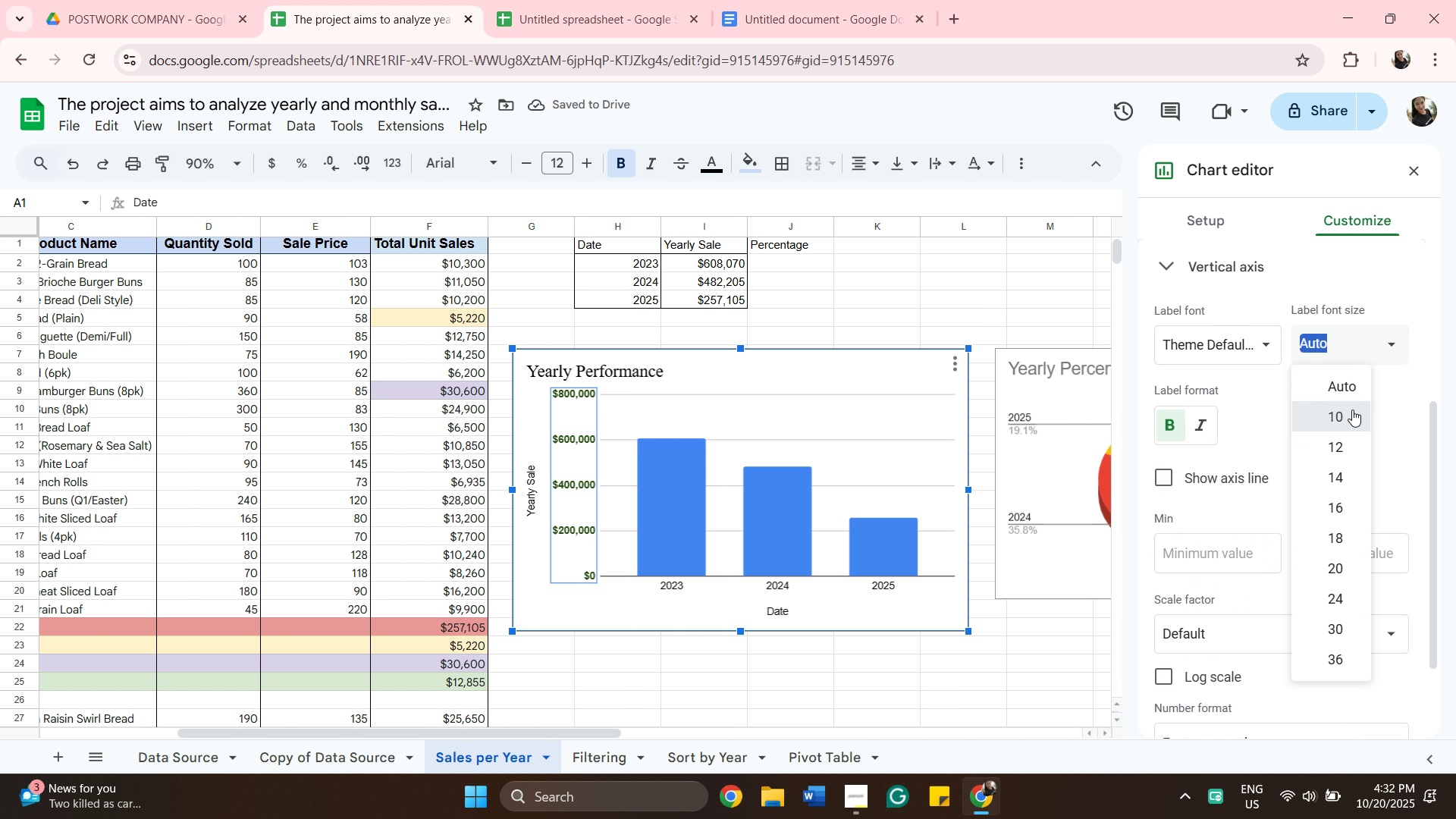 
left_click([1352, 410])
 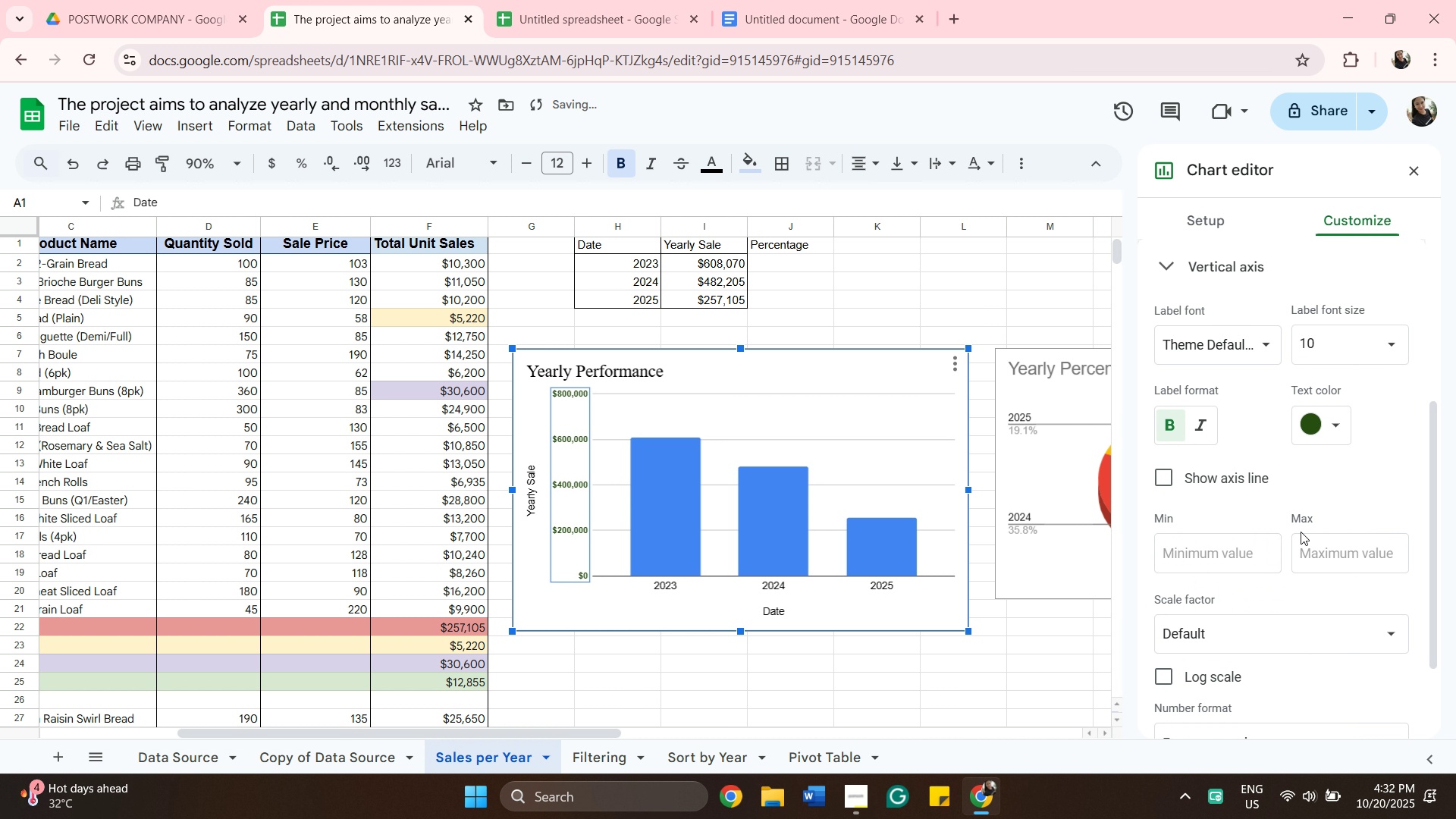 
scroll: coordinate [1170, 583], scroll_direction: down, amount: 4.0
 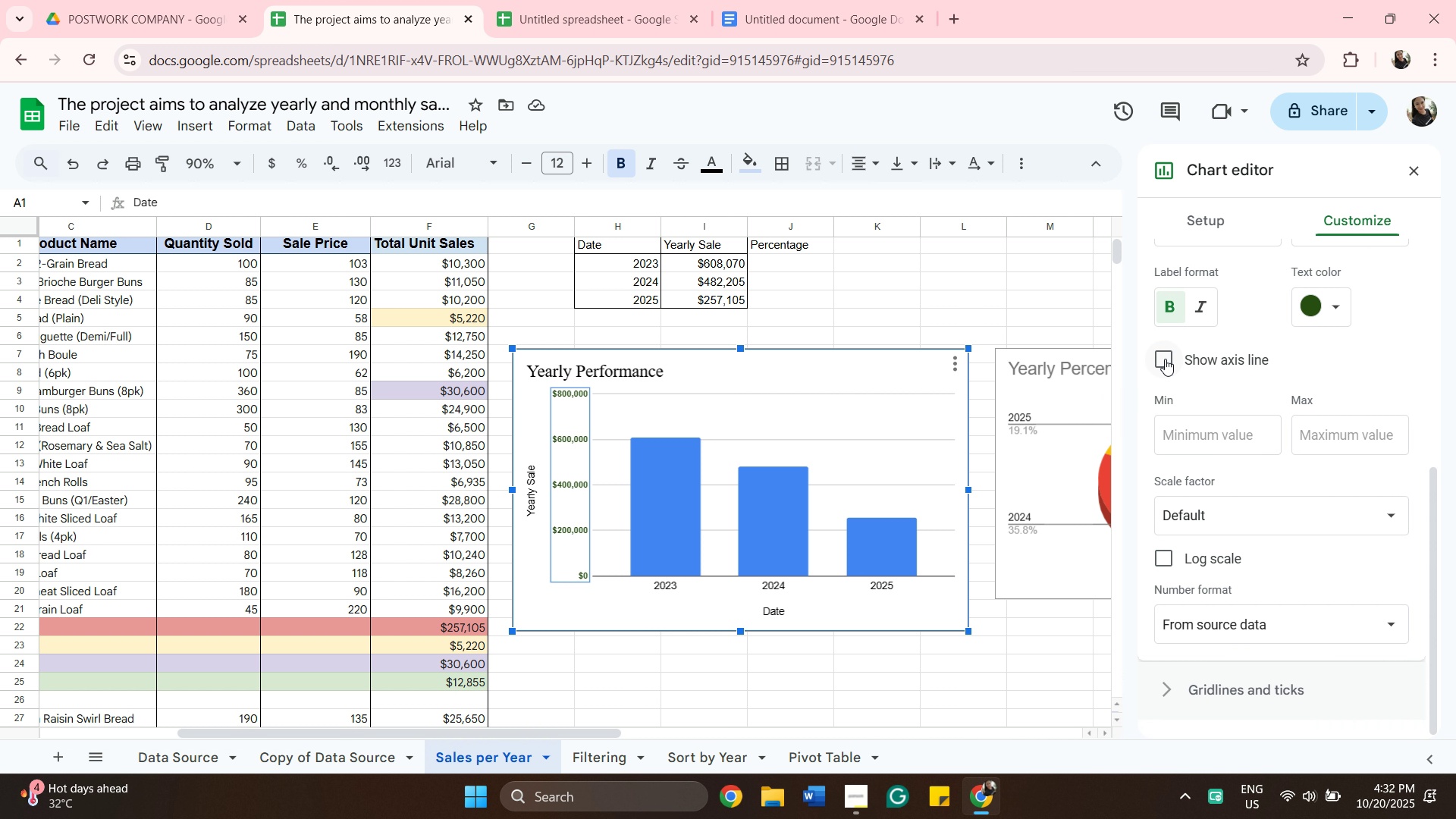 
left_click([1164, 361])
 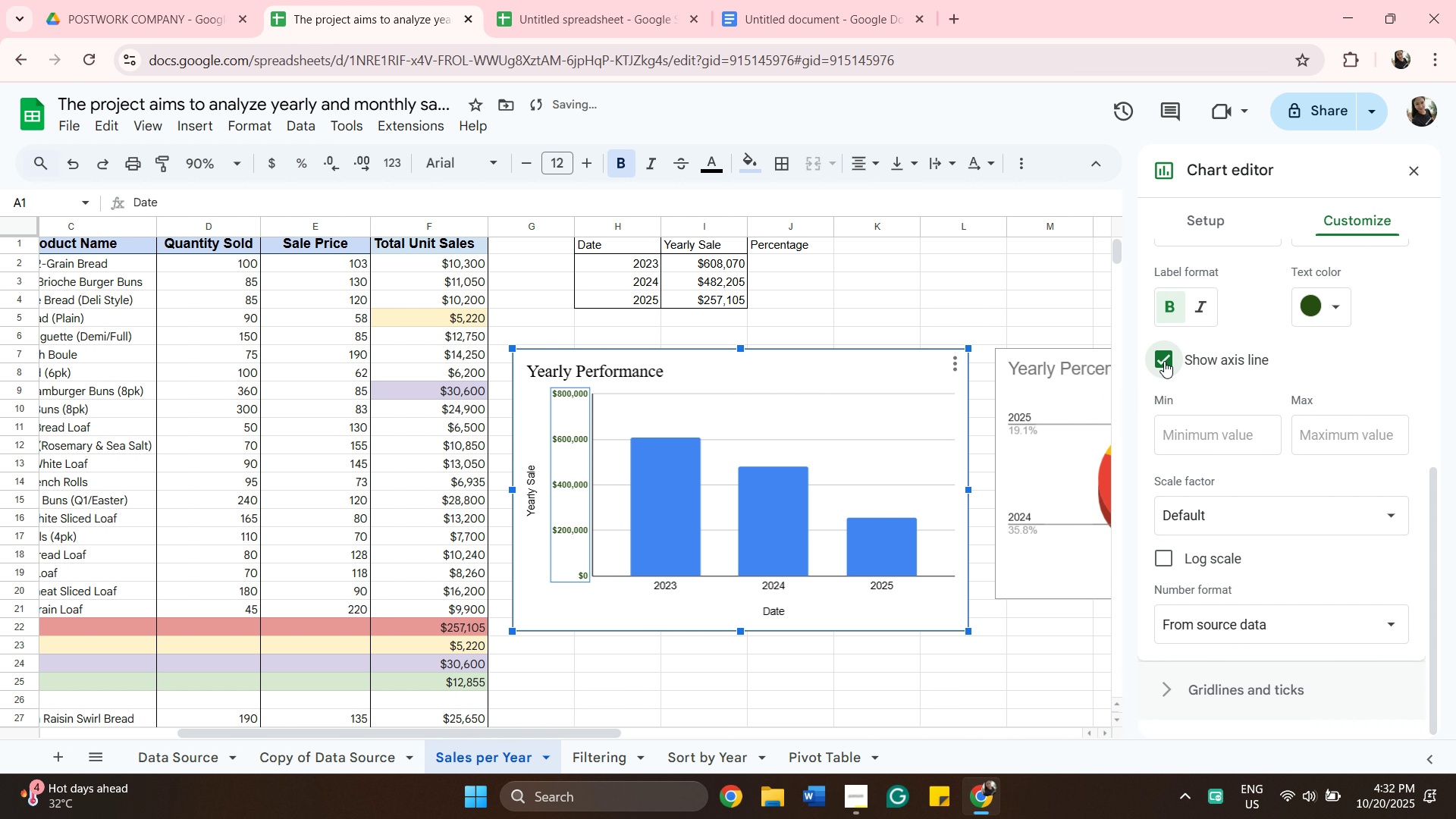 
left_click([1164, 361])
 